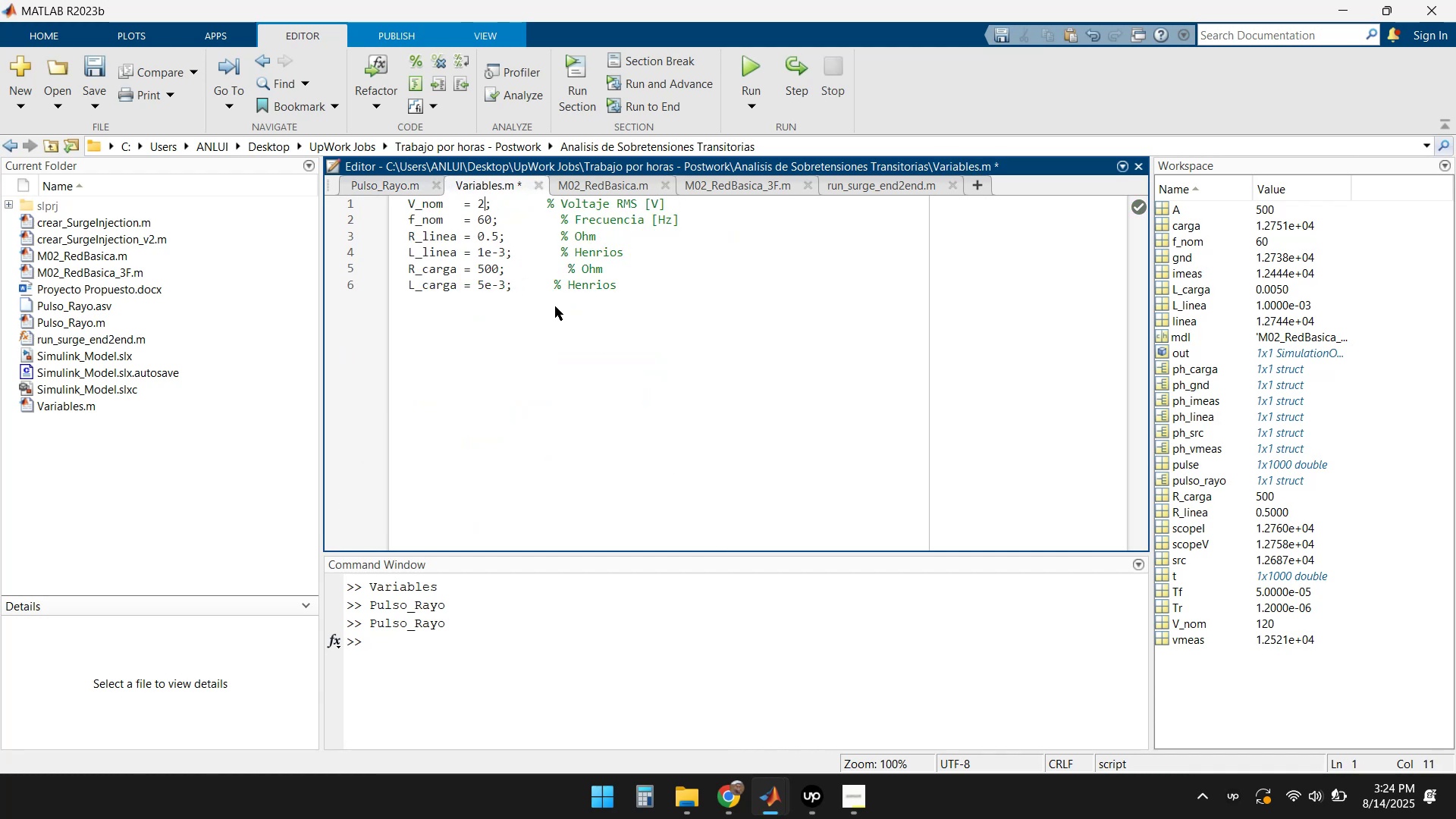 
key(Numpad4)
 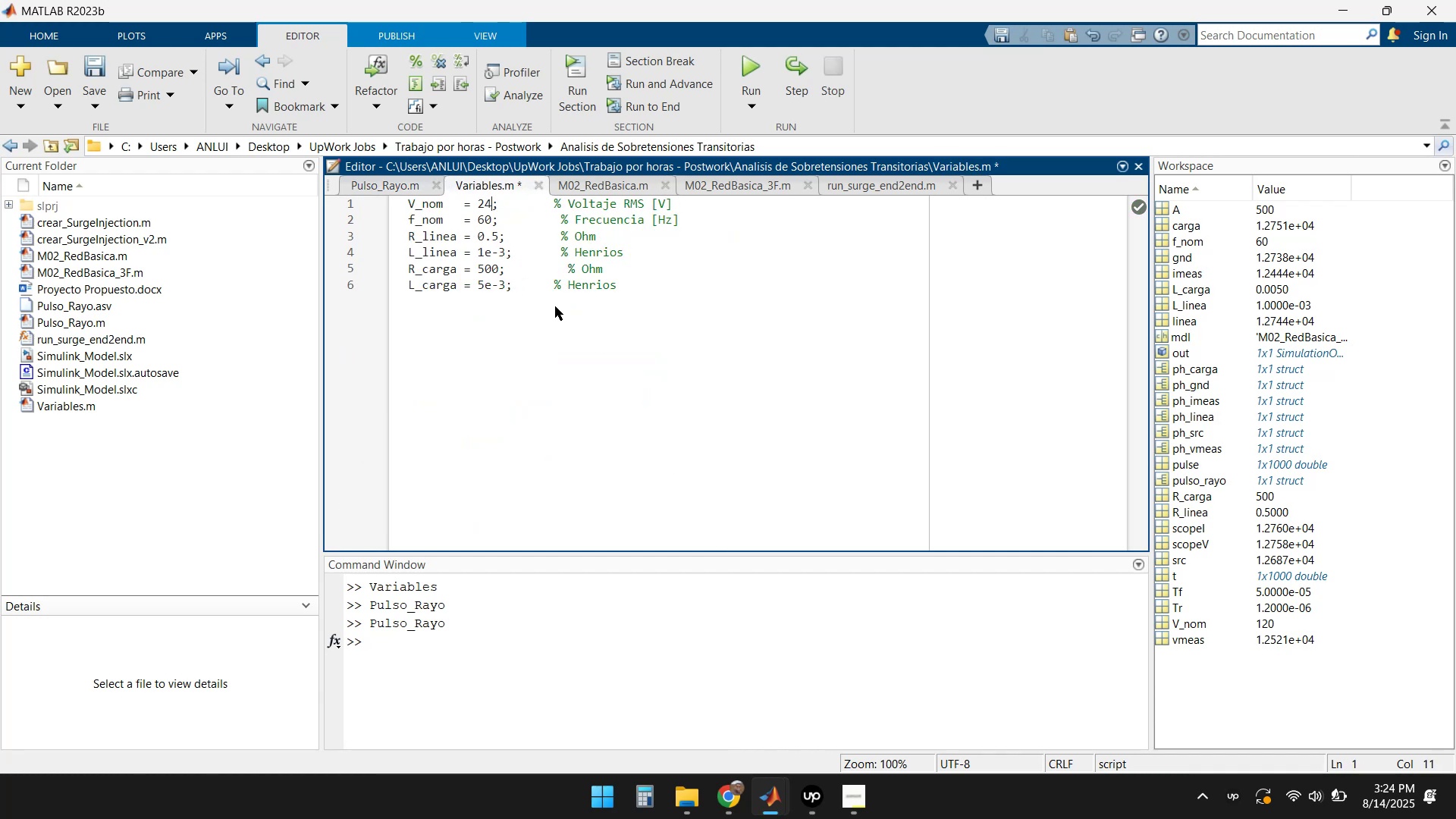 
key(Numpad0)
 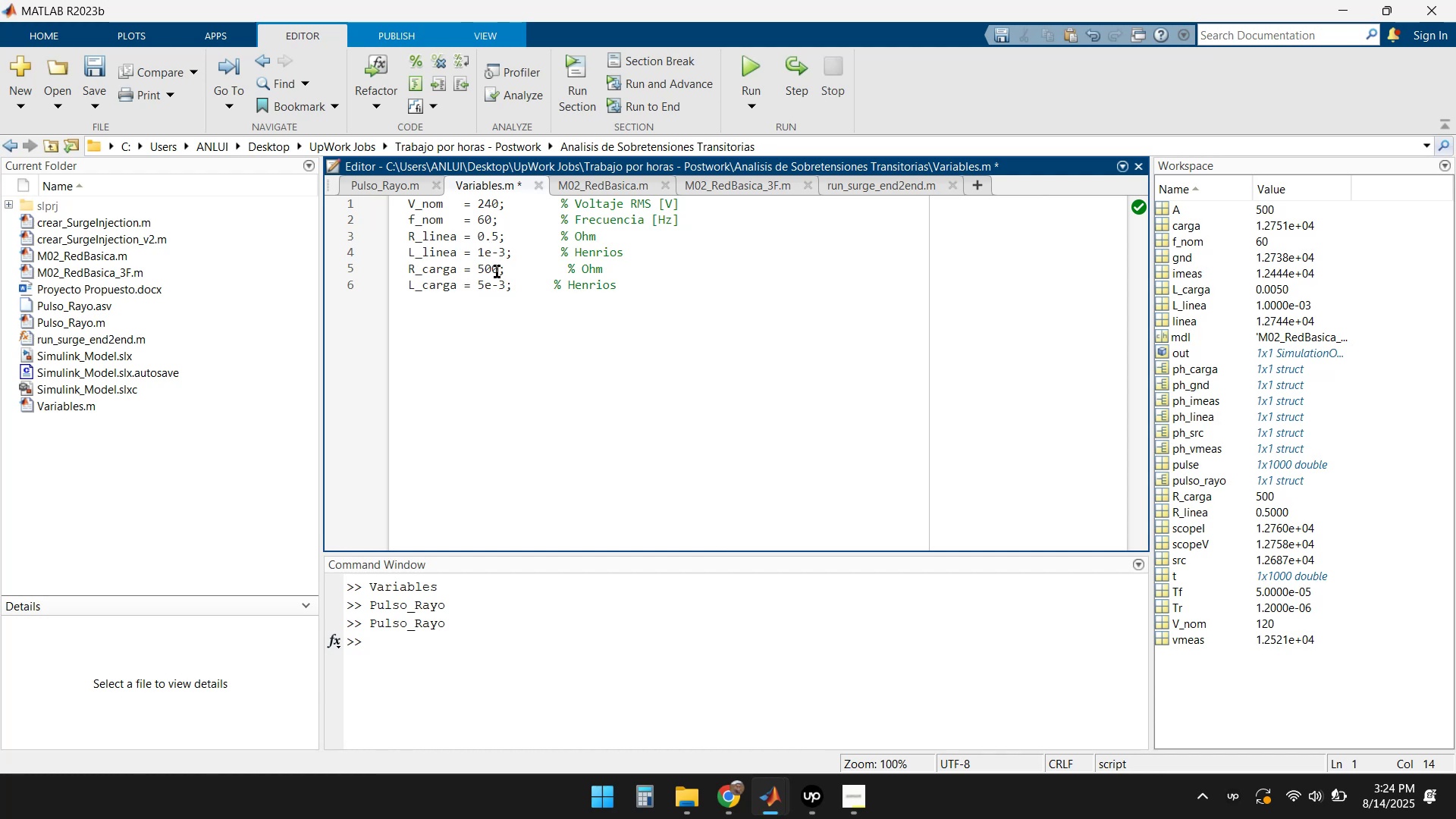 
wait(13.49)
 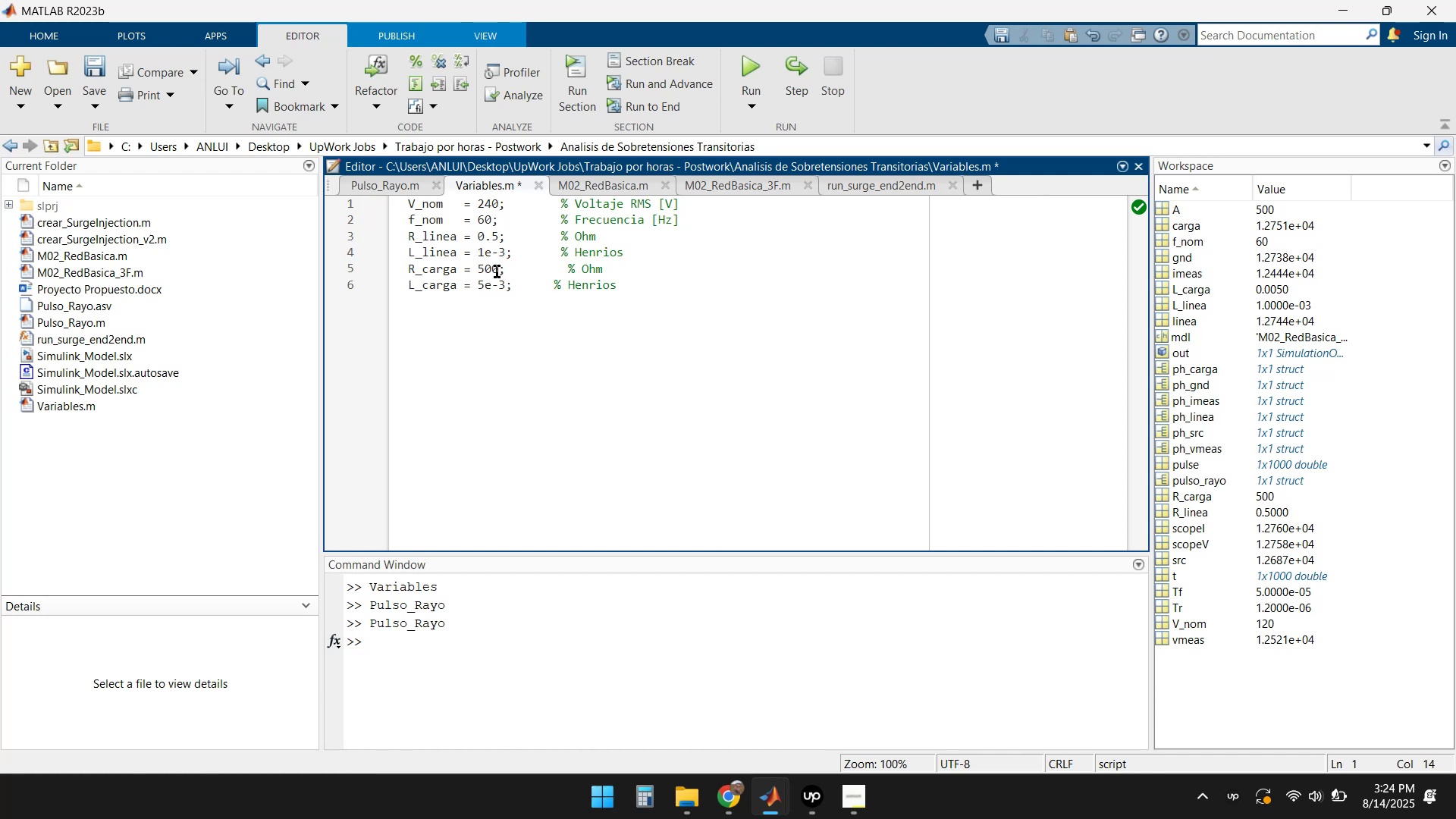 
left_click([753, 67])
 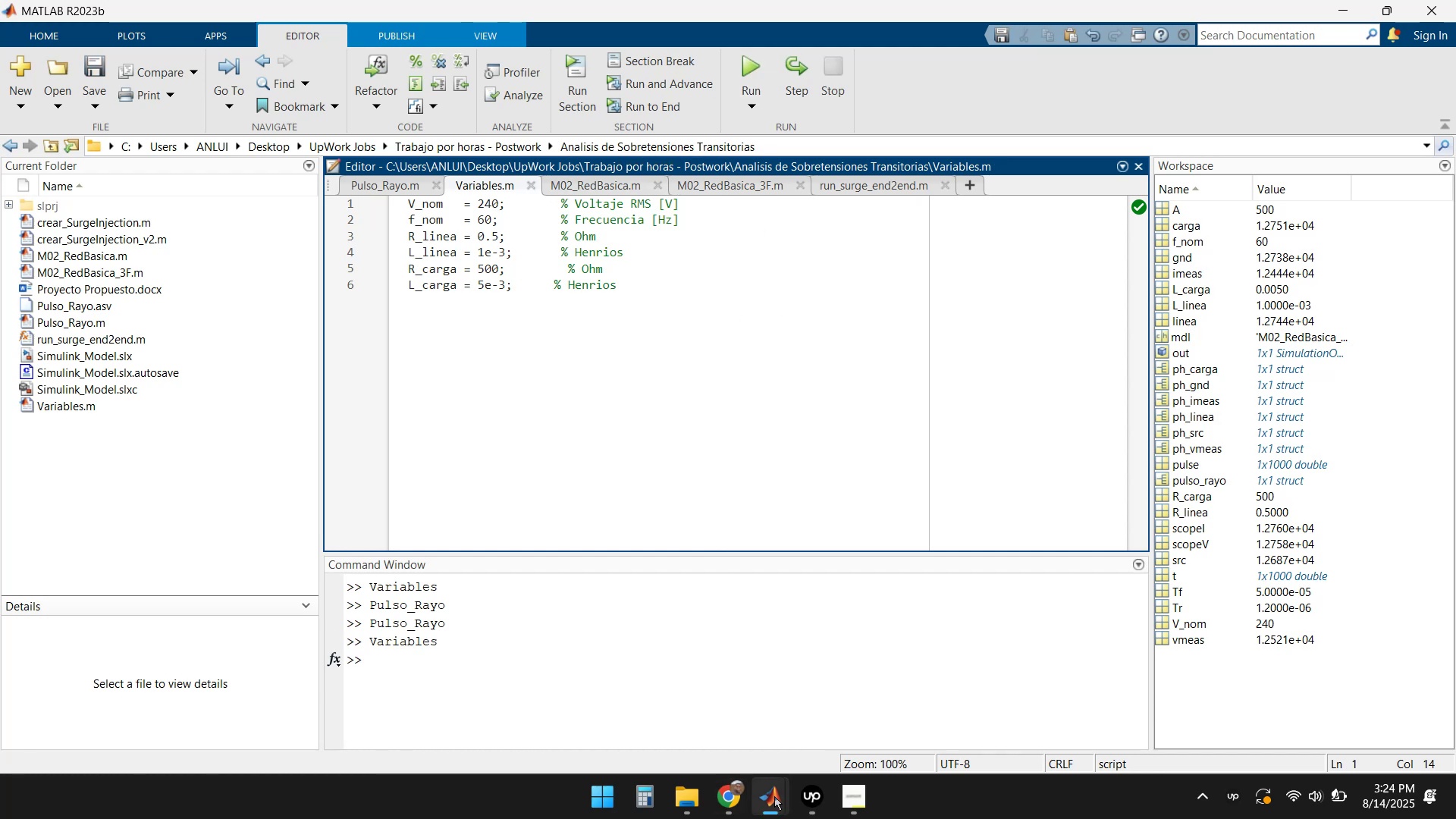 
left_click([893, 670])
 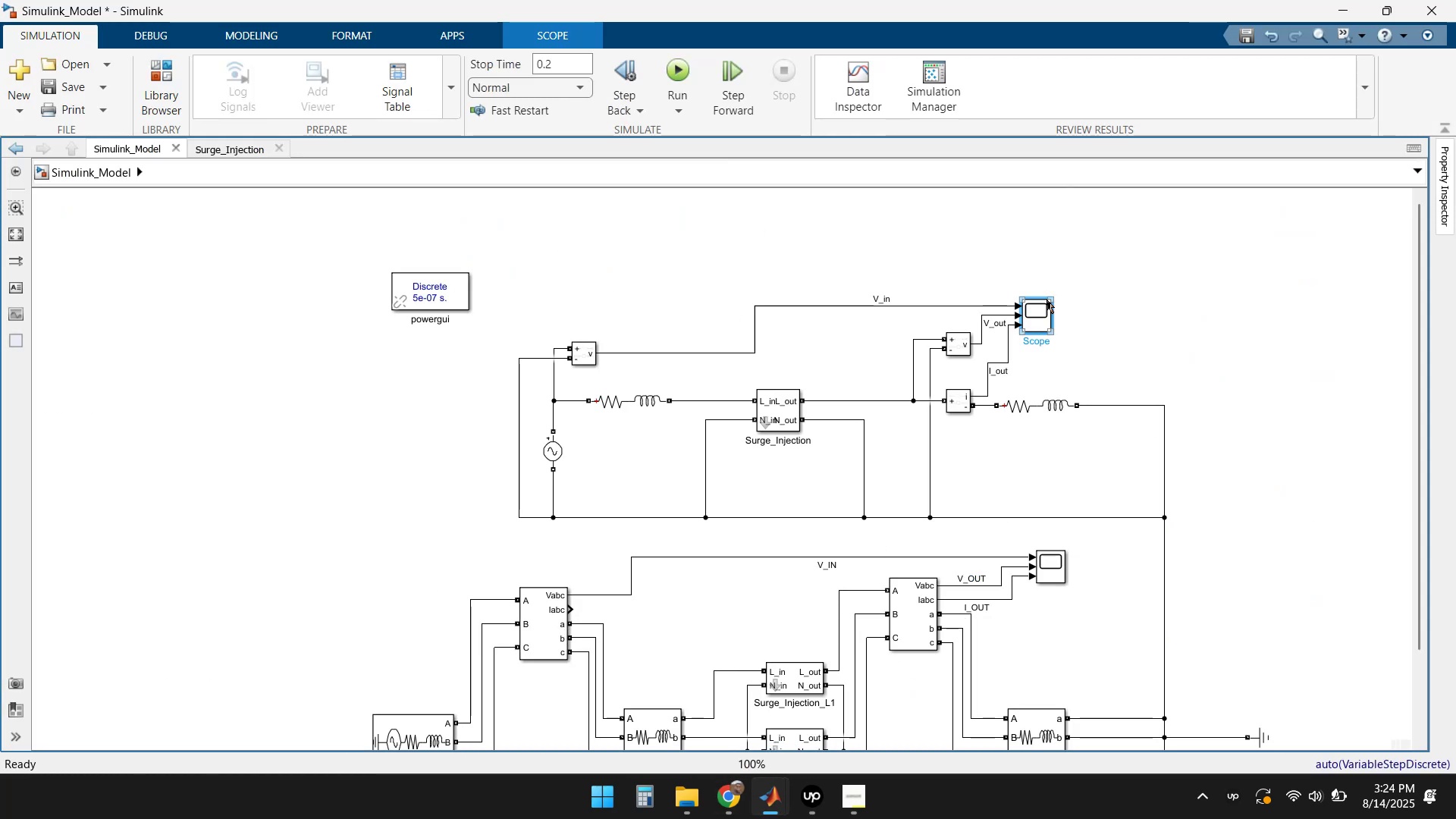 
double_click([1040, 317])
 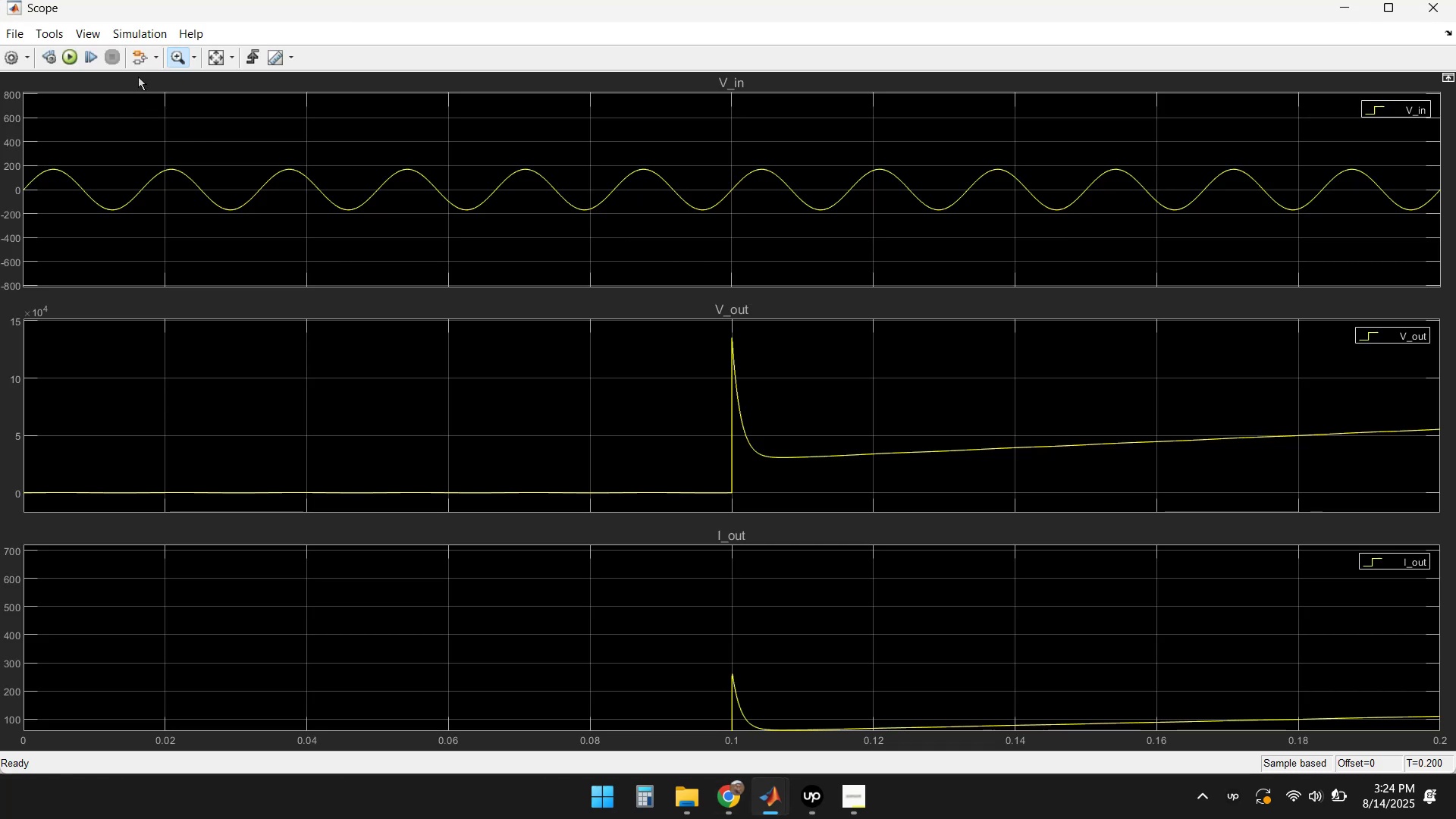 
left_click([70, 58])
 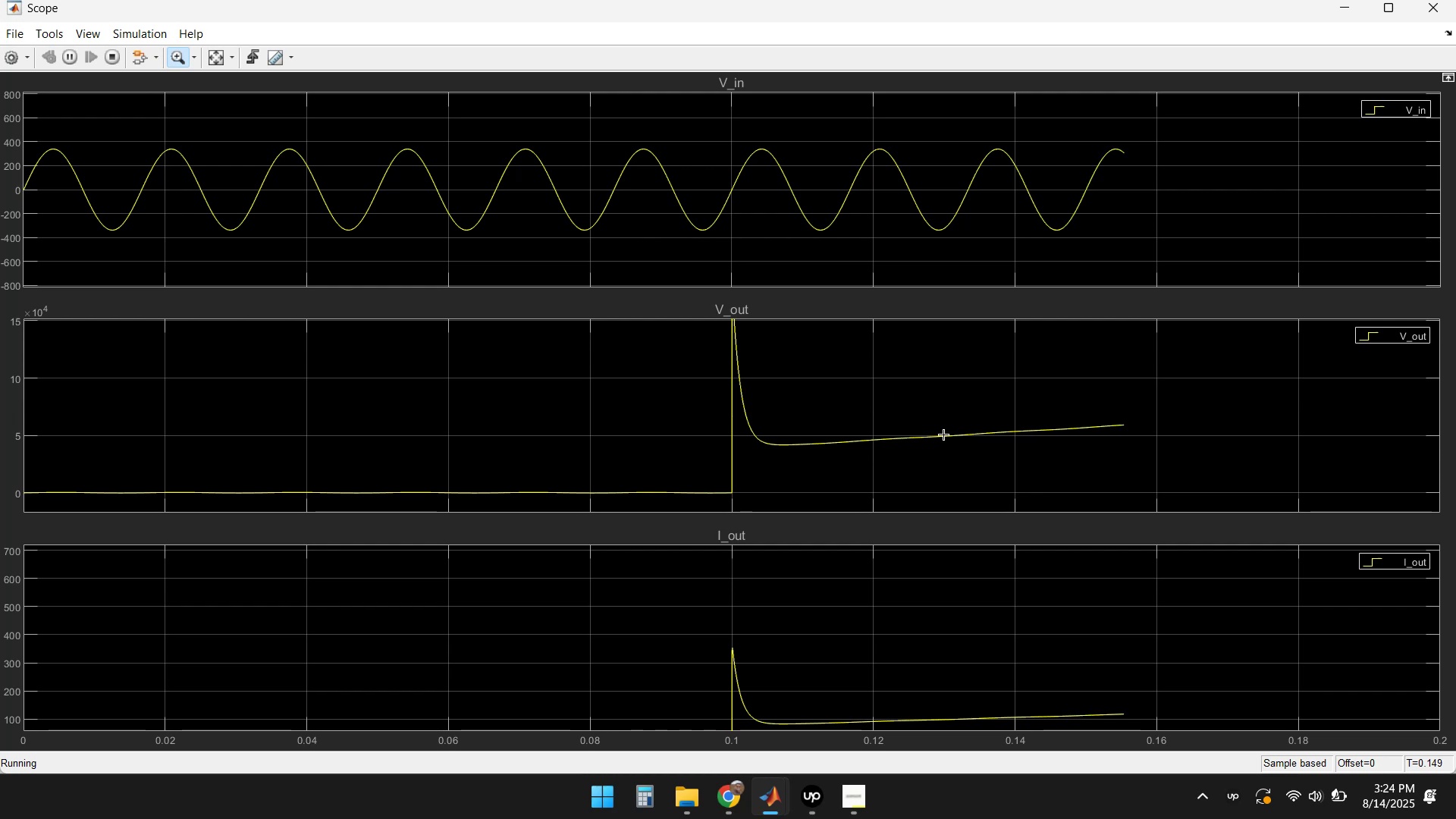 
wait(16.43)
 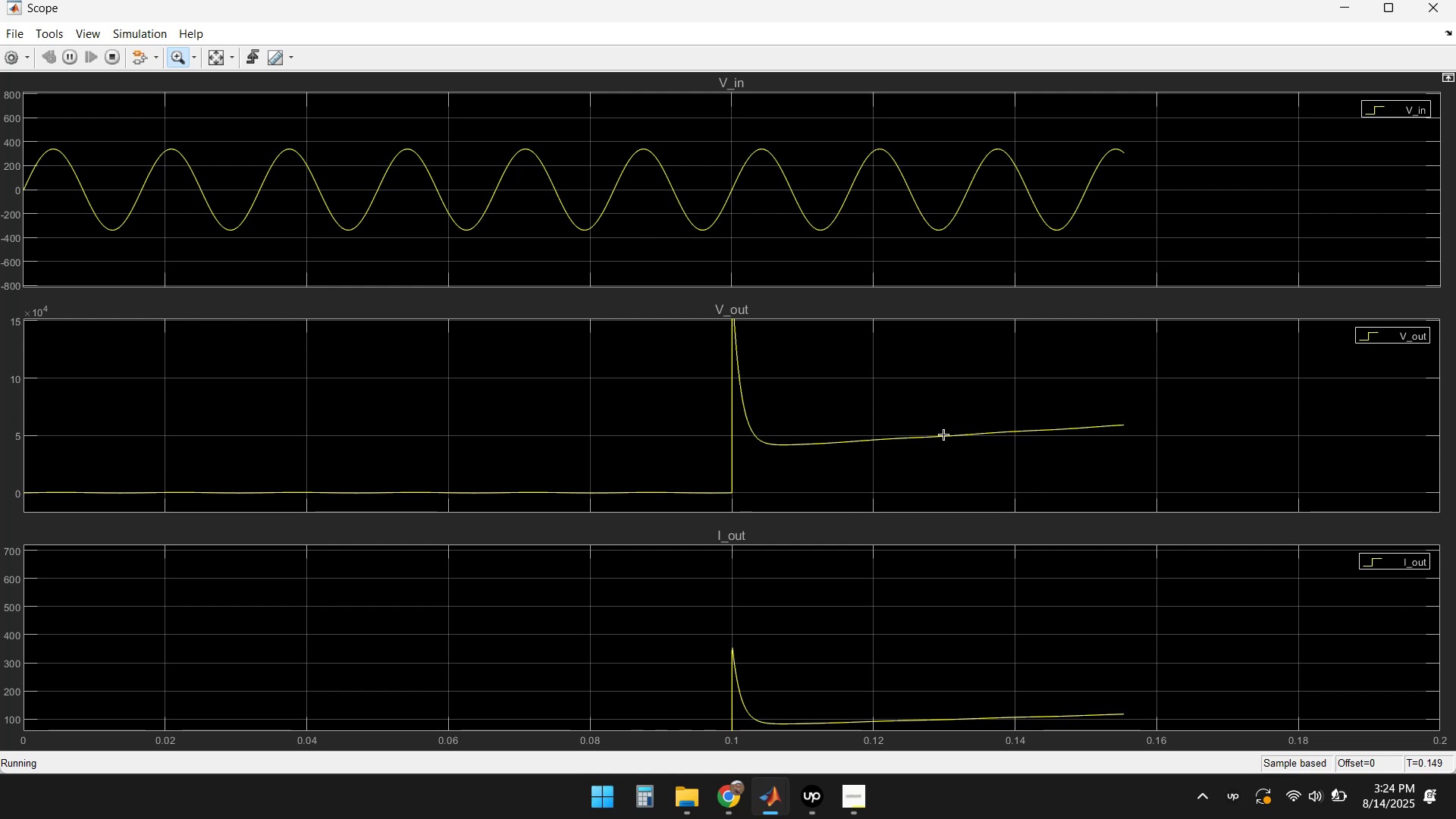 
left_click([1422, 8])
 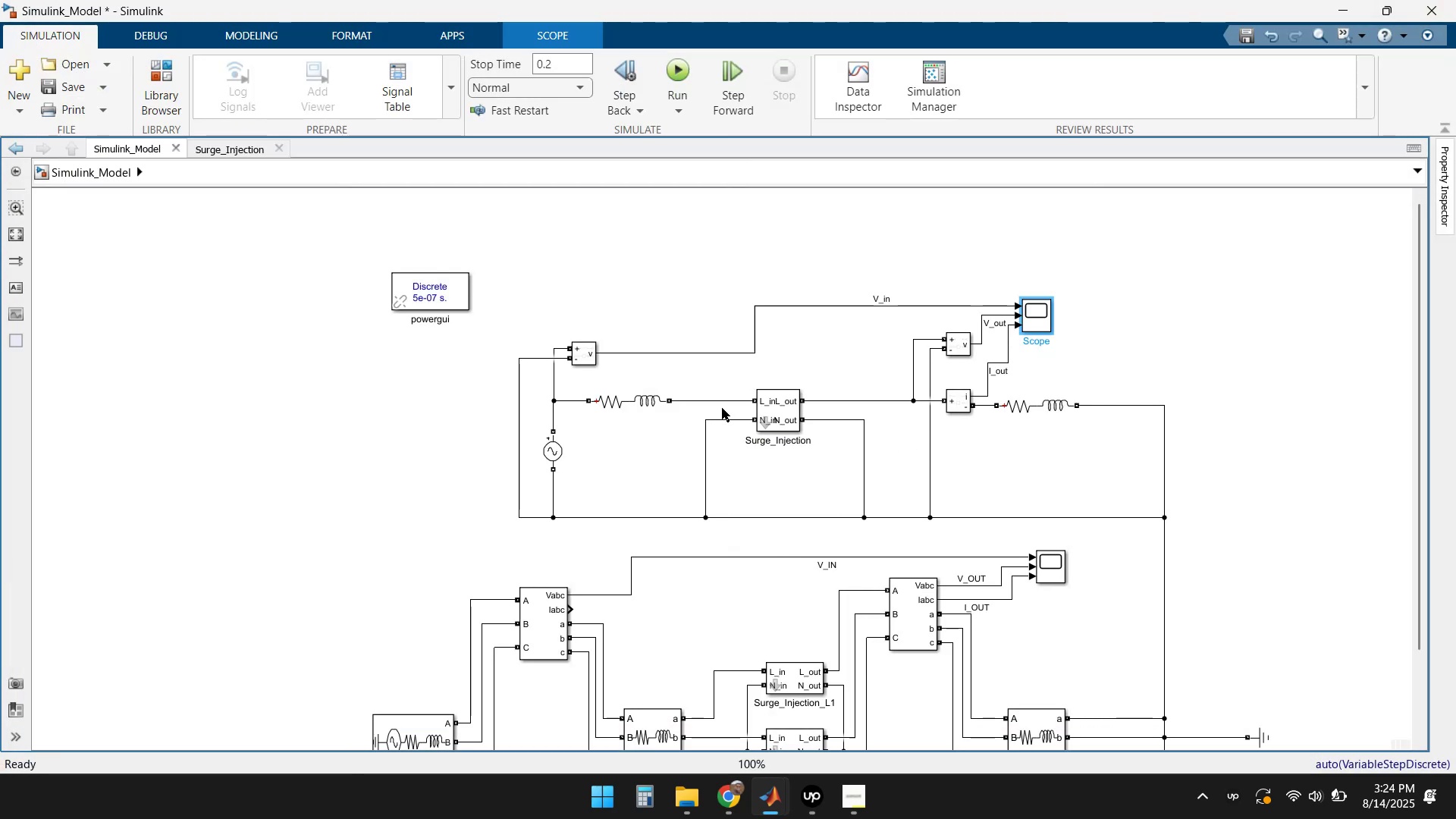 
left_click([718, 403])
 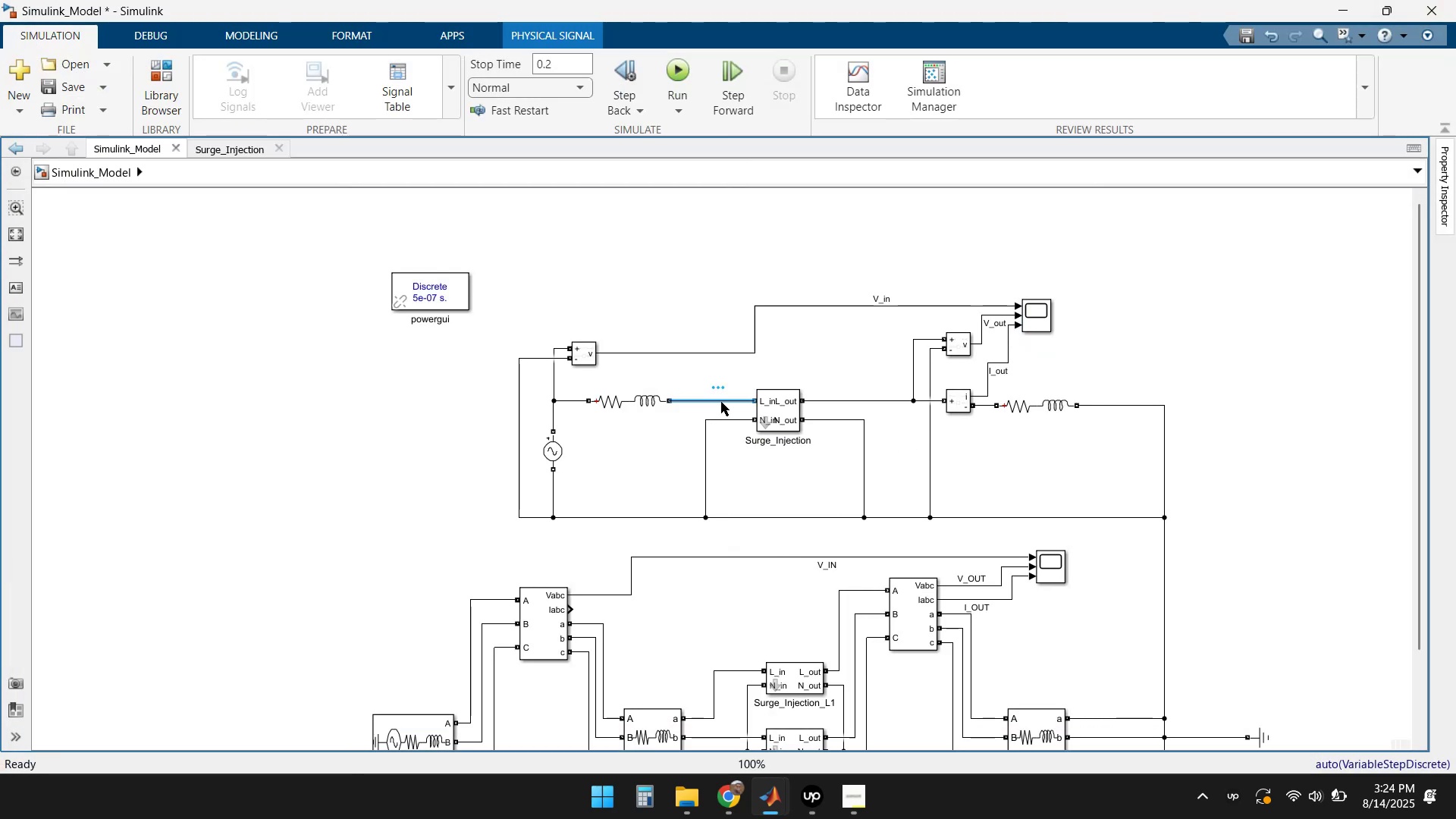 
key(Delete)
 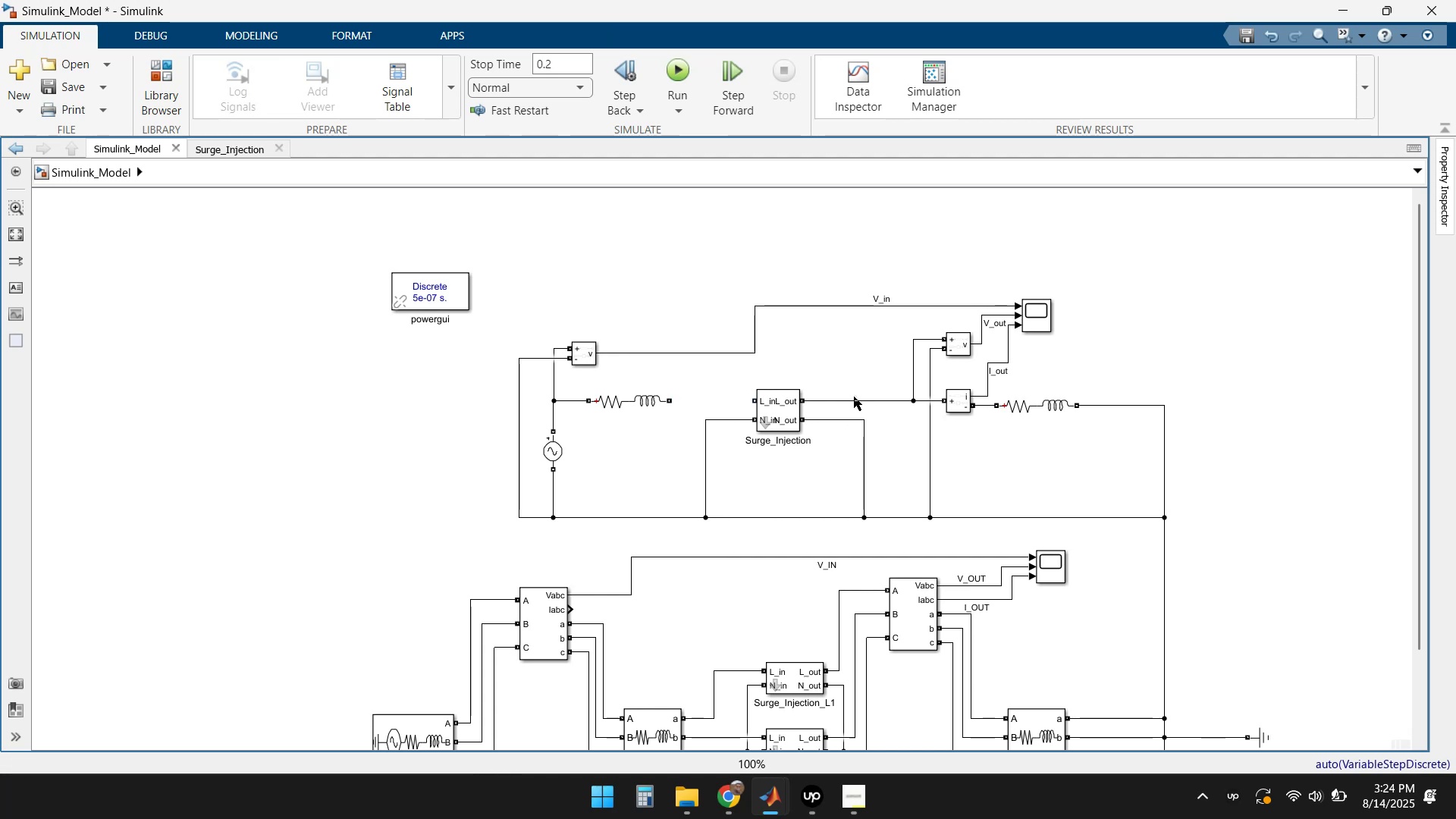 
double_click([847, 403])
 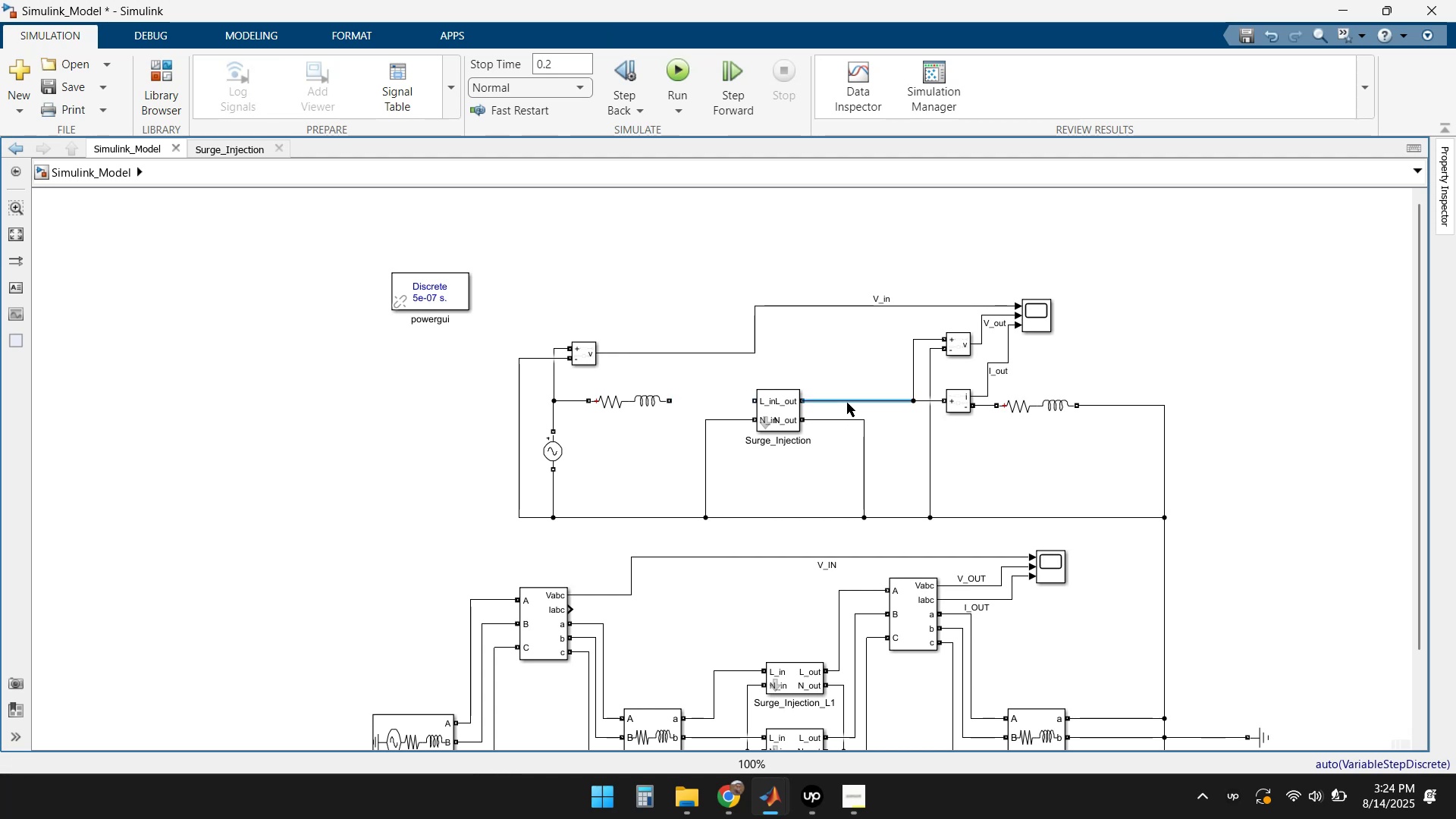 
key(Delete)
 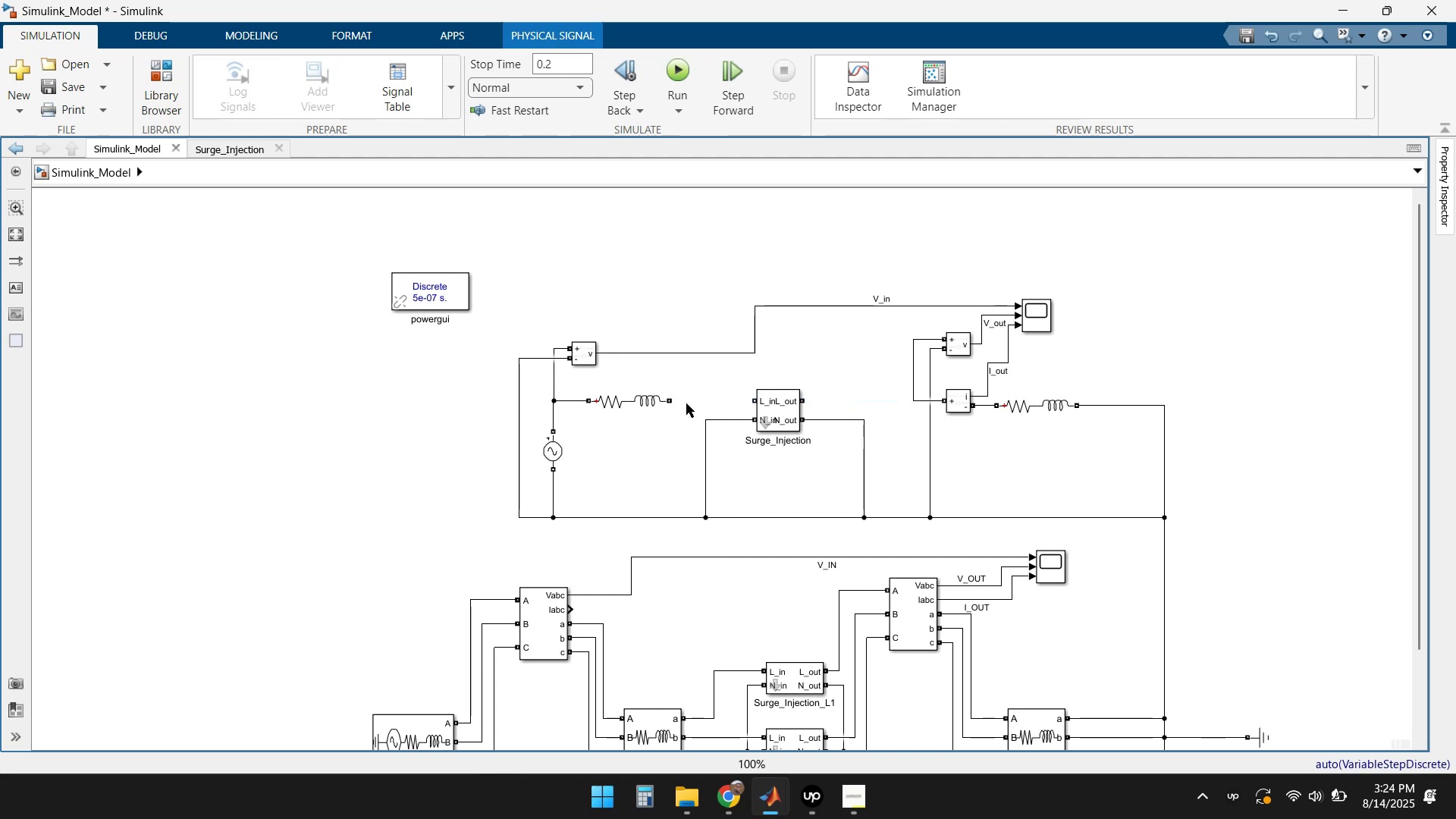 
left_click_drag(start_coordinate=[676, 403], to_coordinate=[911, 375])
 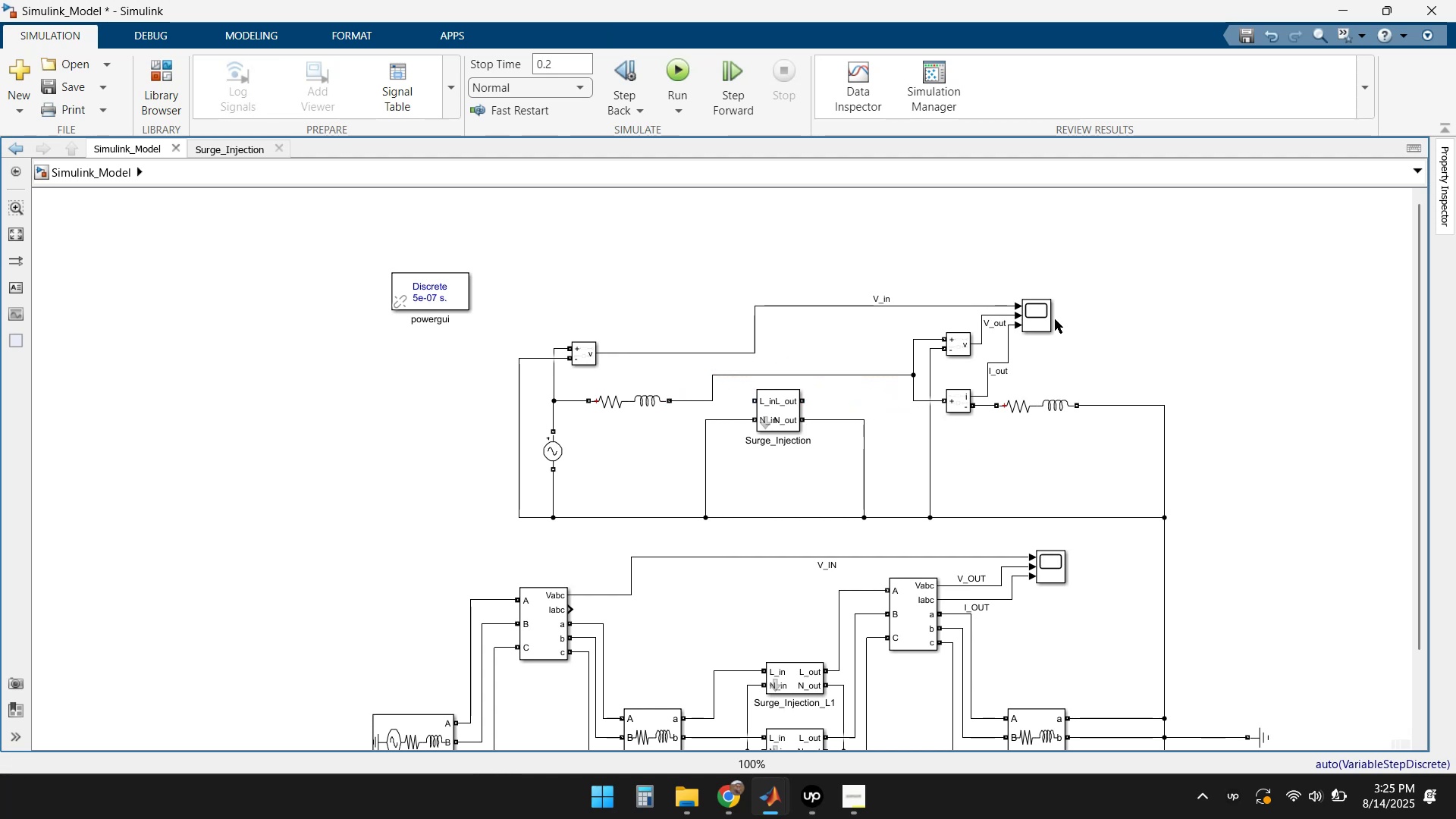 
double_click([1039, 312])
 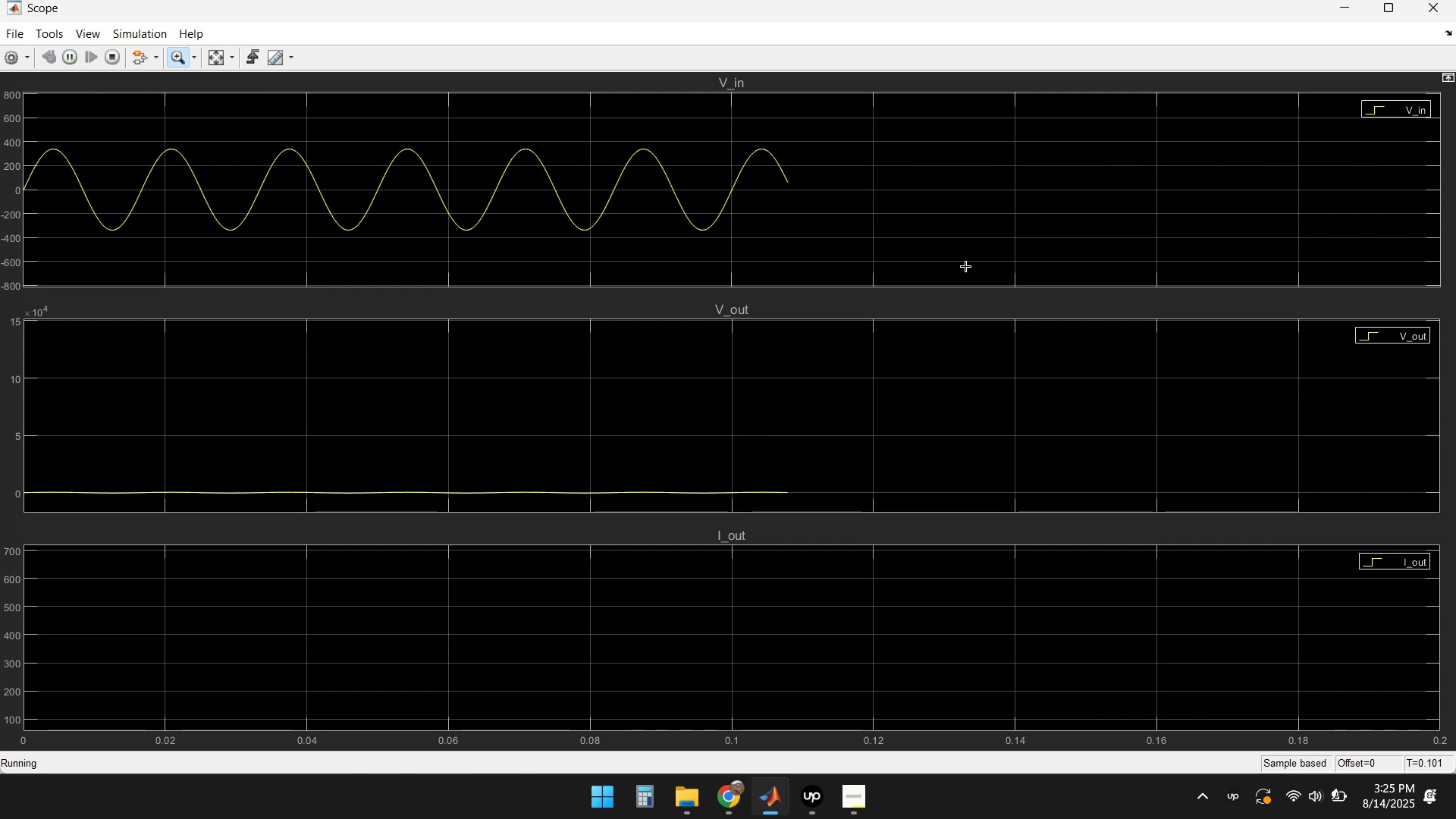 
wait(15.78)
 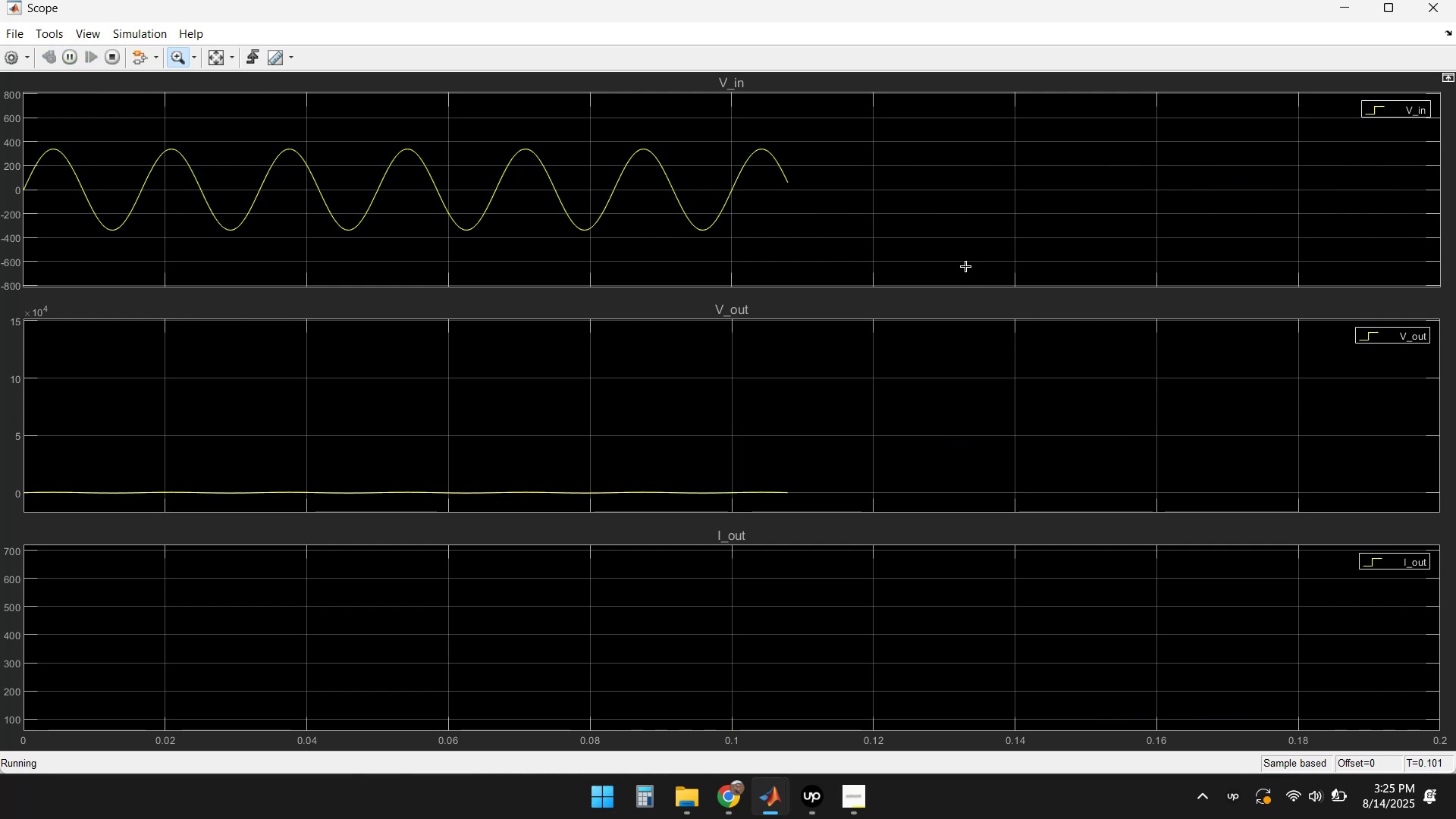 
left_click([212, 55])
 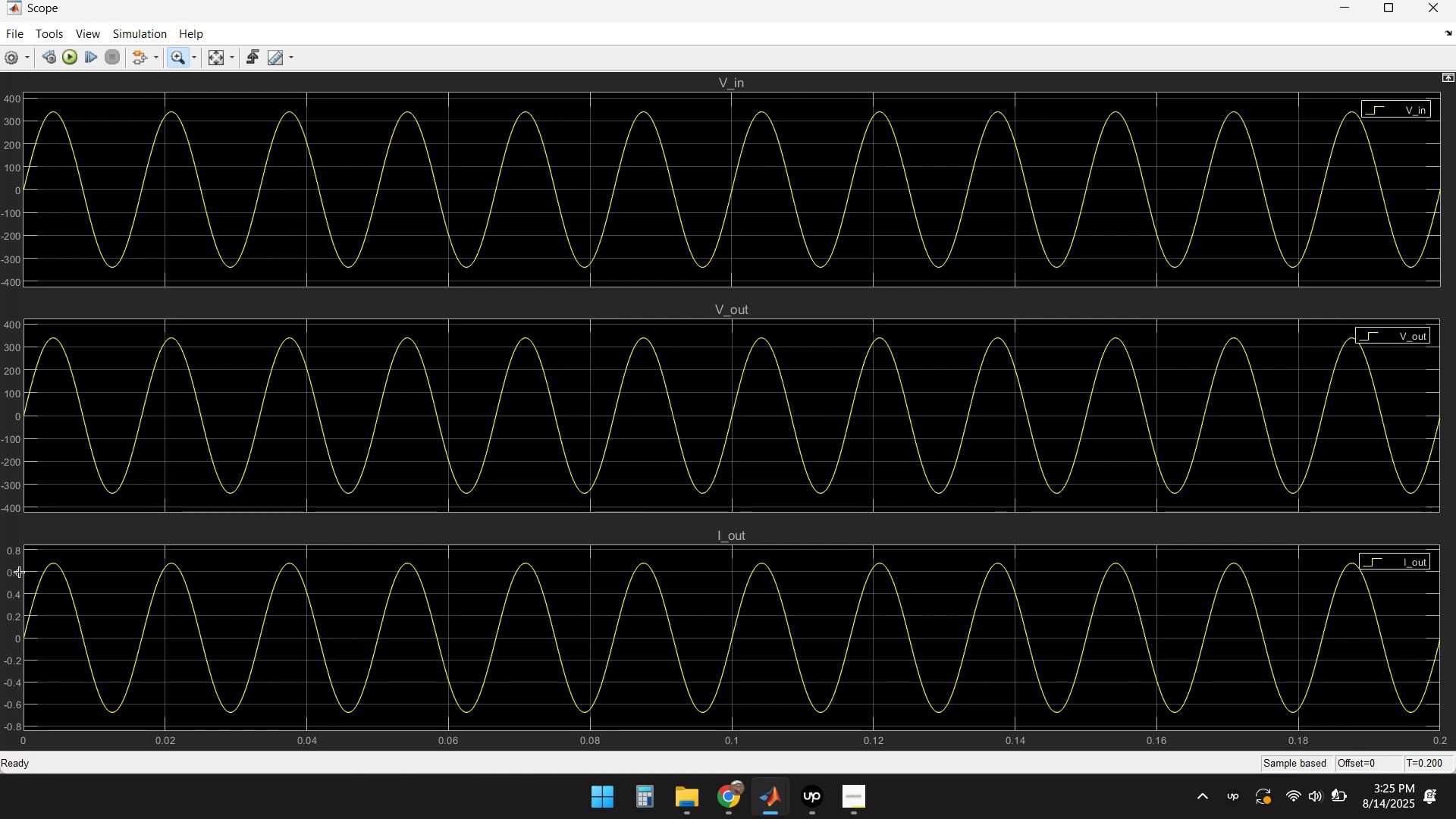 
wait(14.87)
 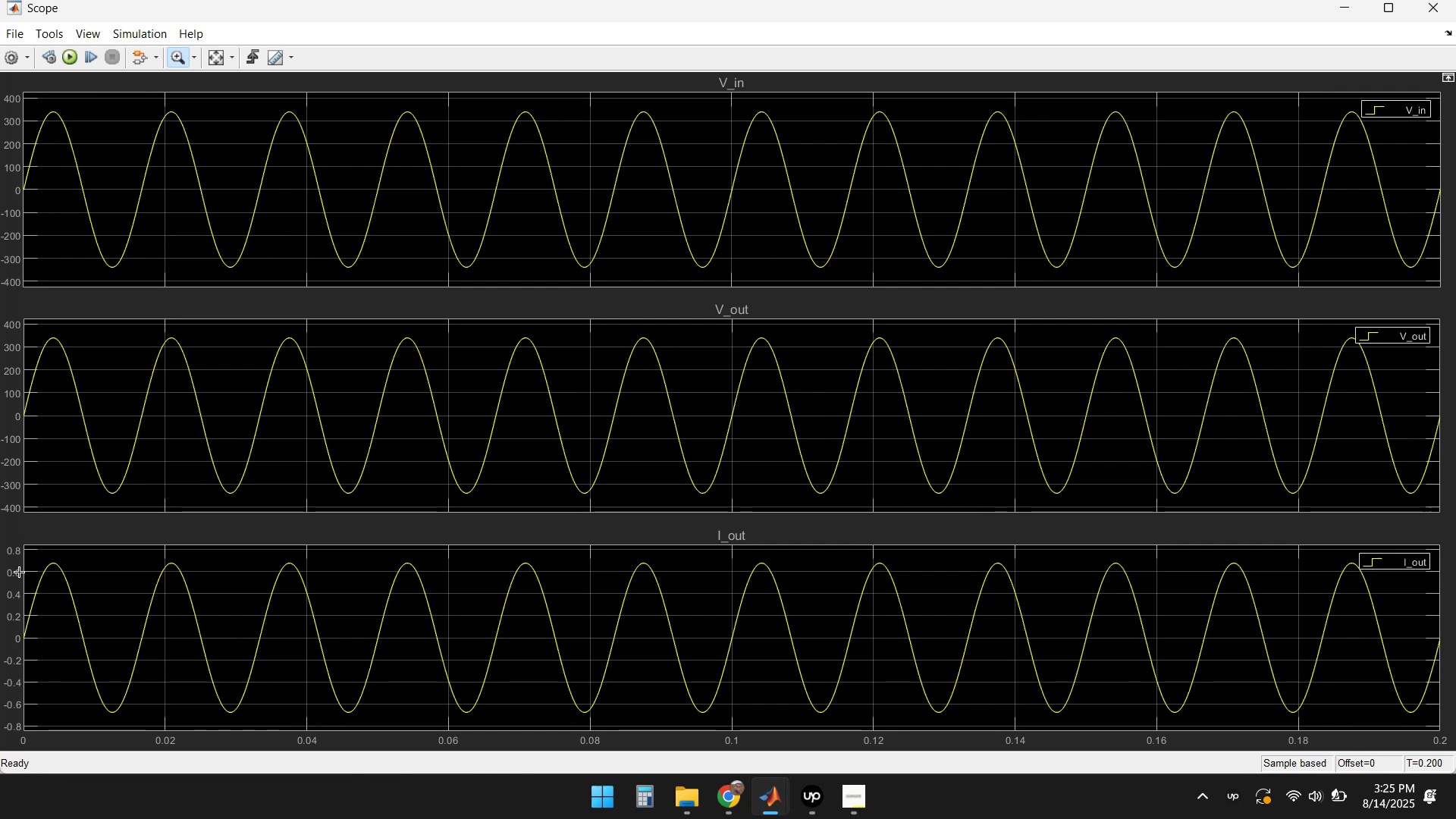 
left_click([1445, 4])
 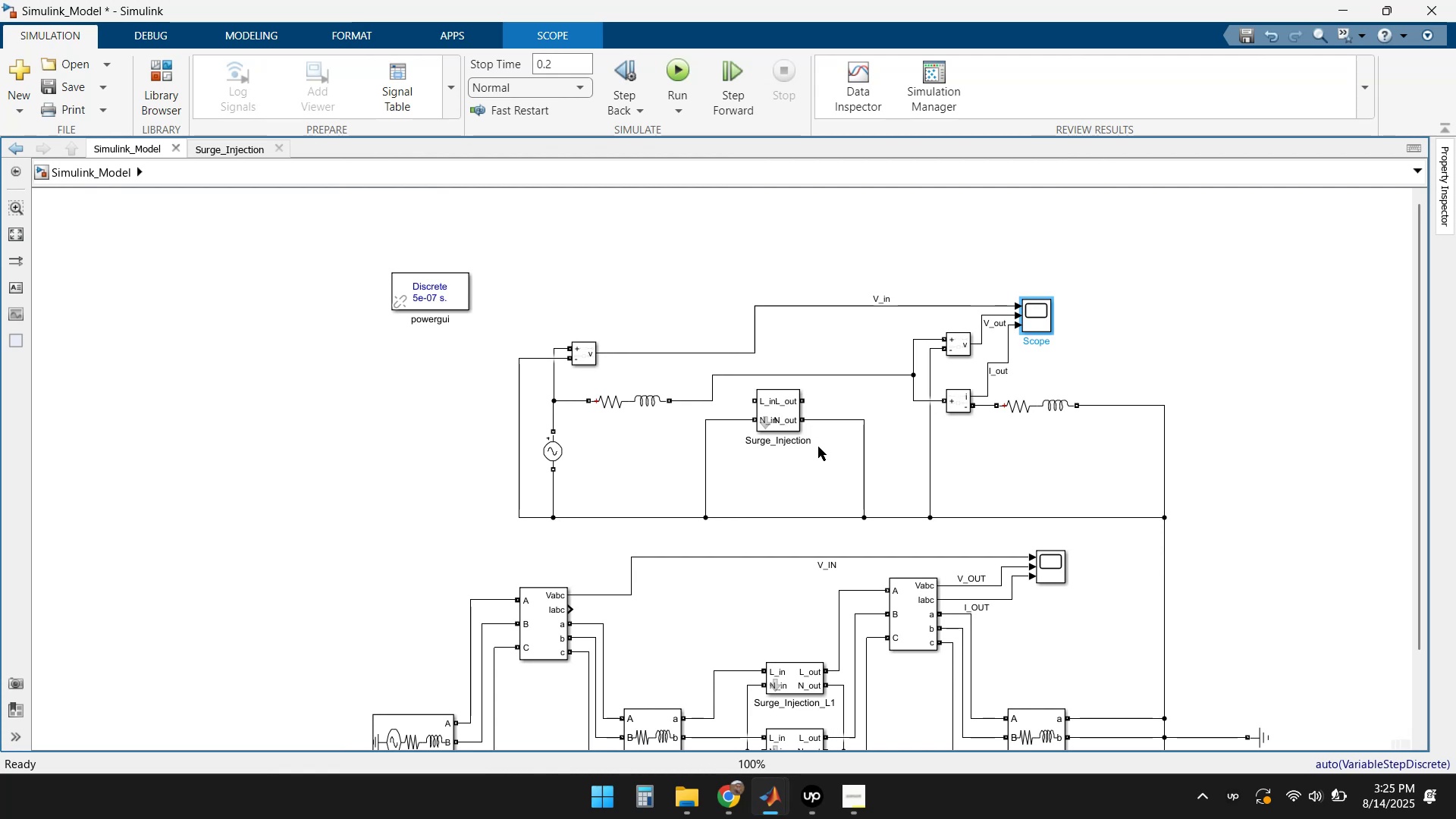 
left_click([864, 461])
 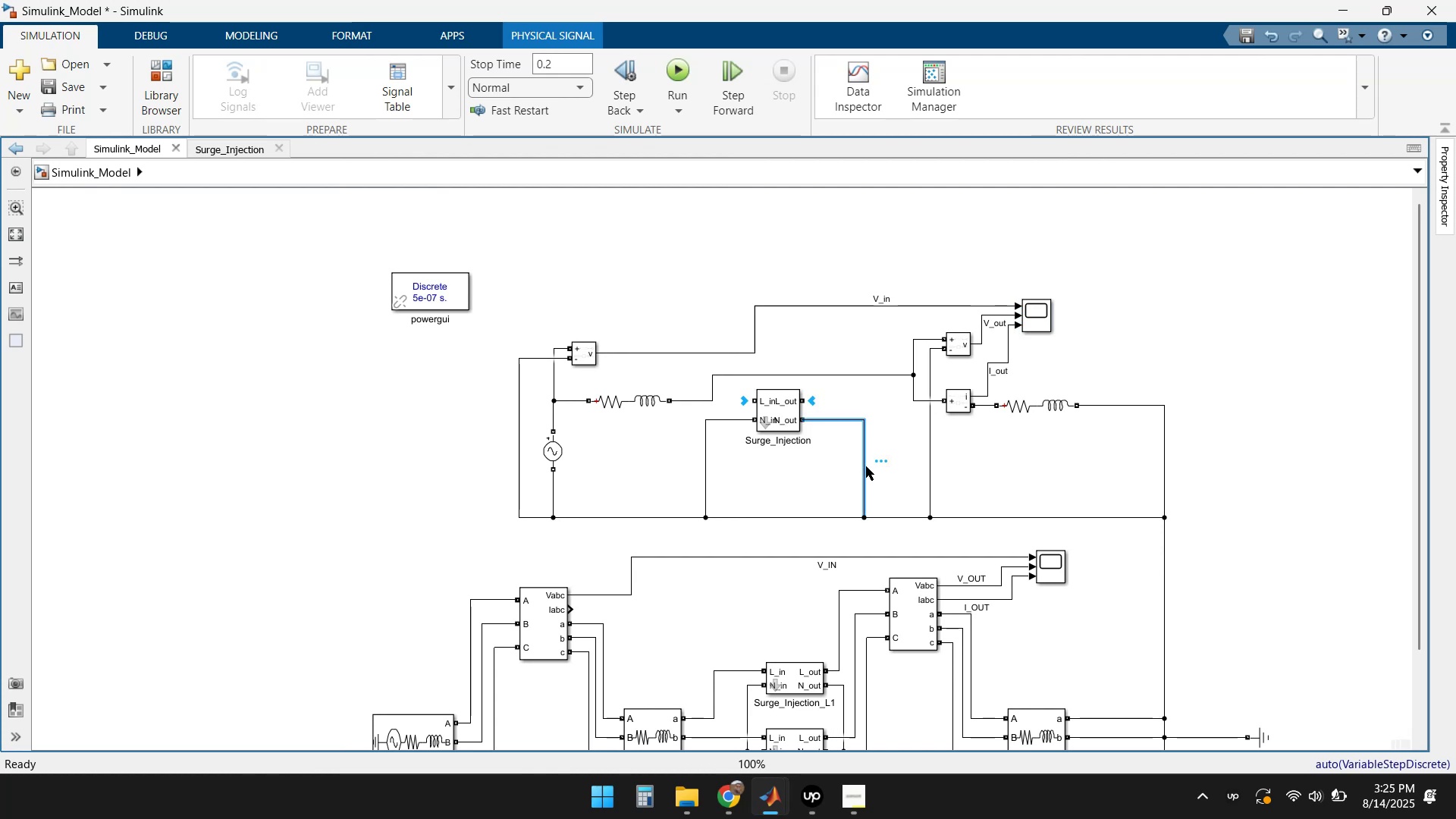 
key(Delete)
 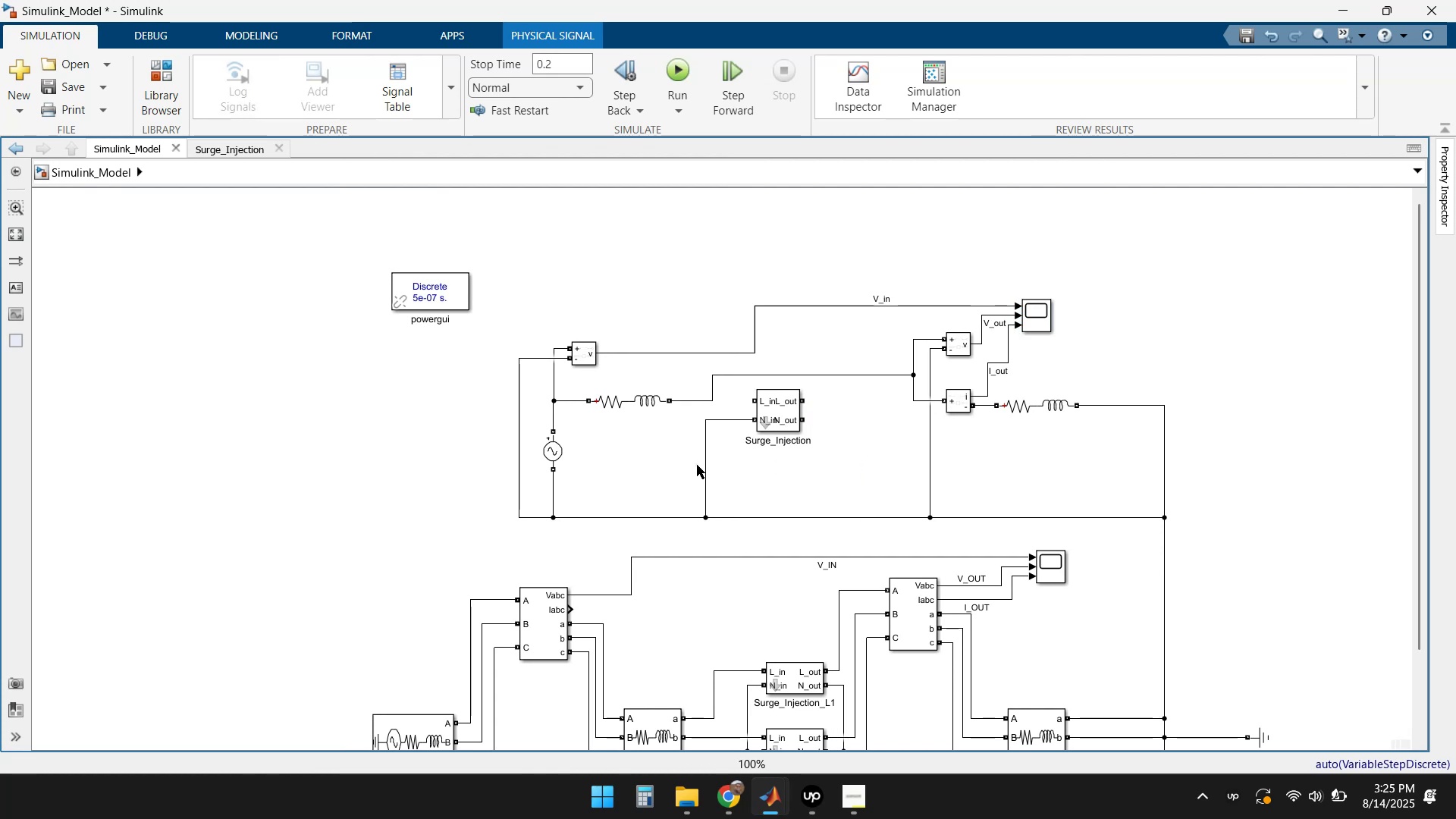 
double_click([701, 465])
 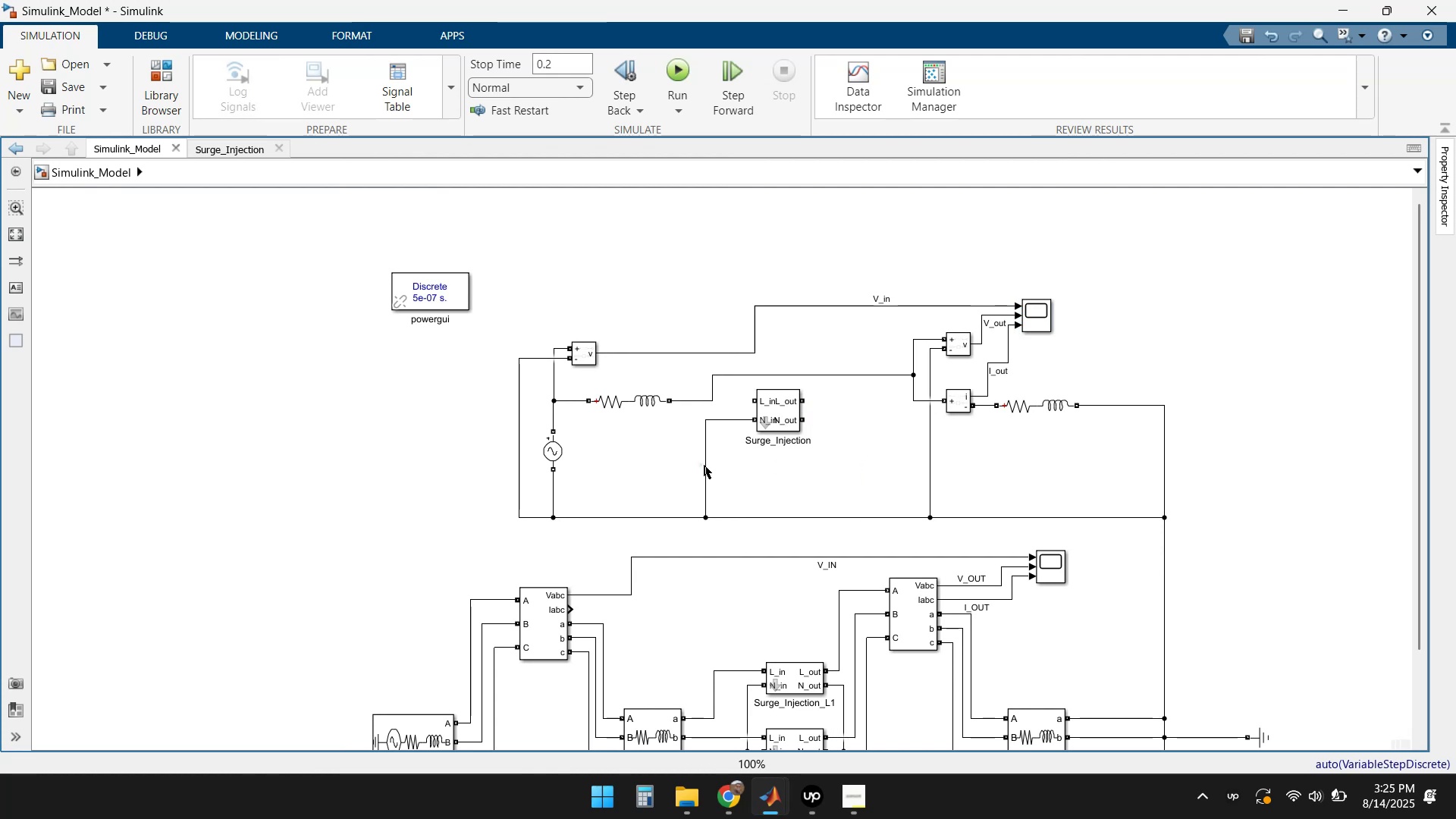 
triple_click([704, 465])
 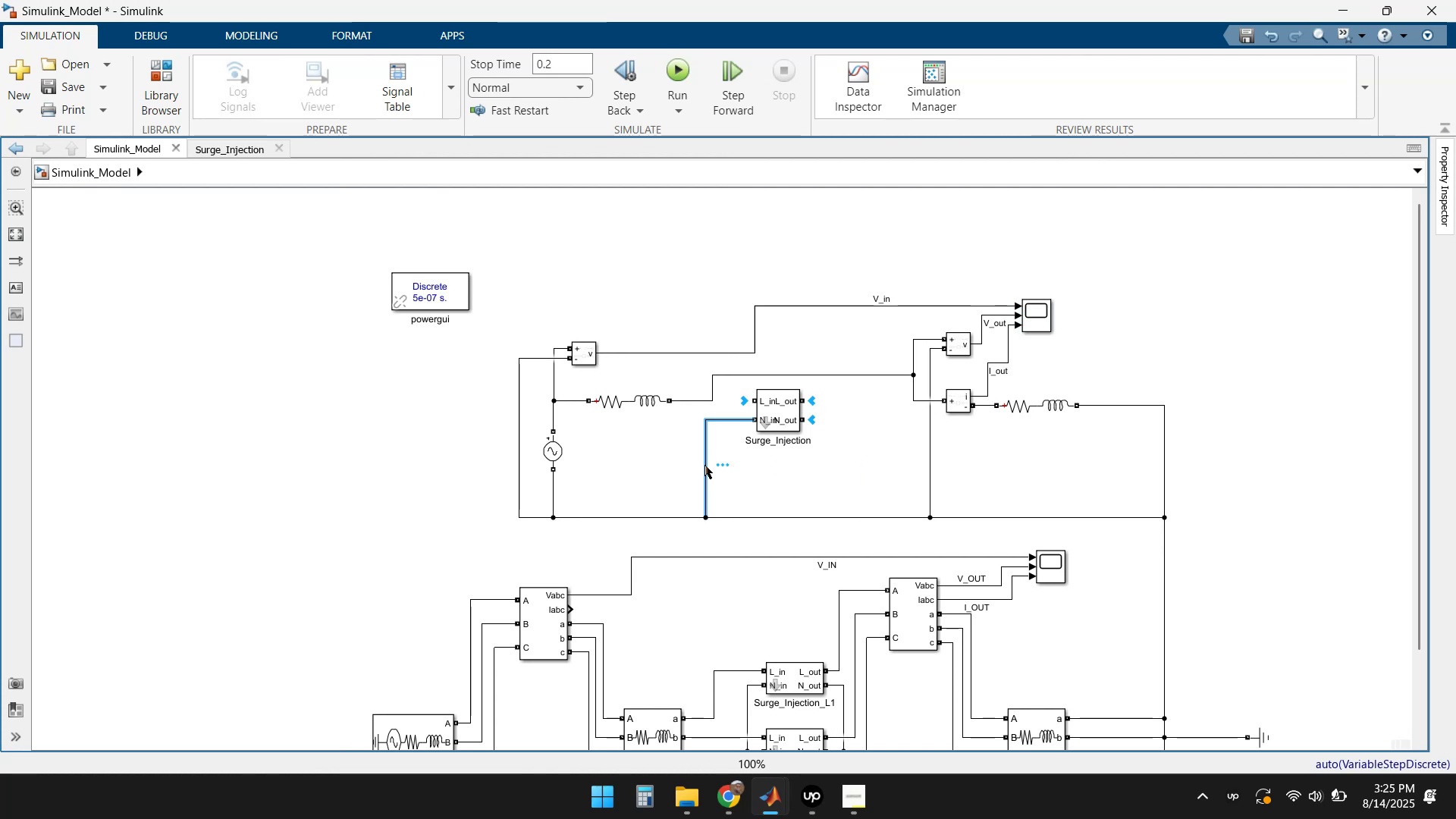 
key(Delete)
 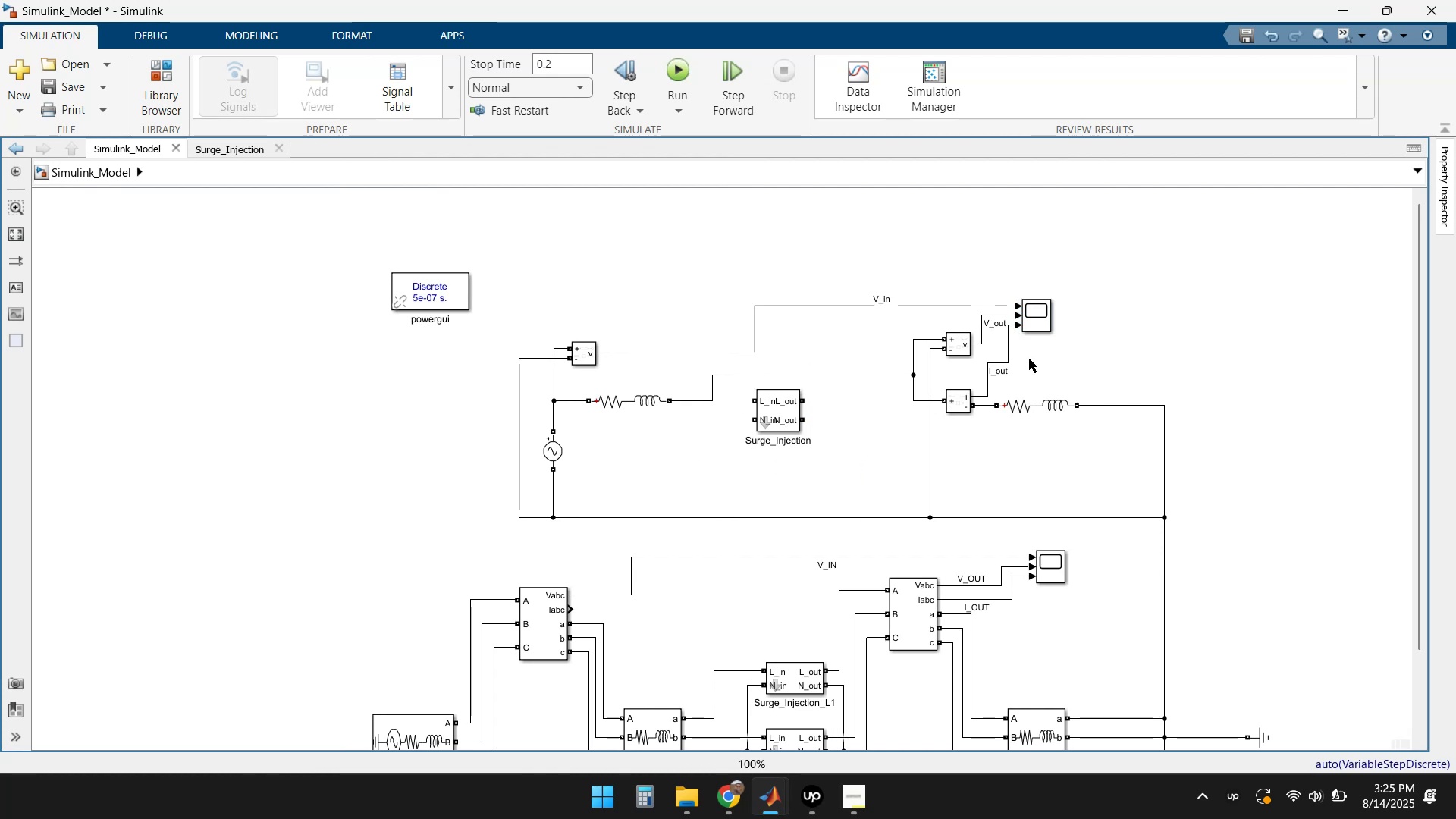 
double_click([1031, 318])
 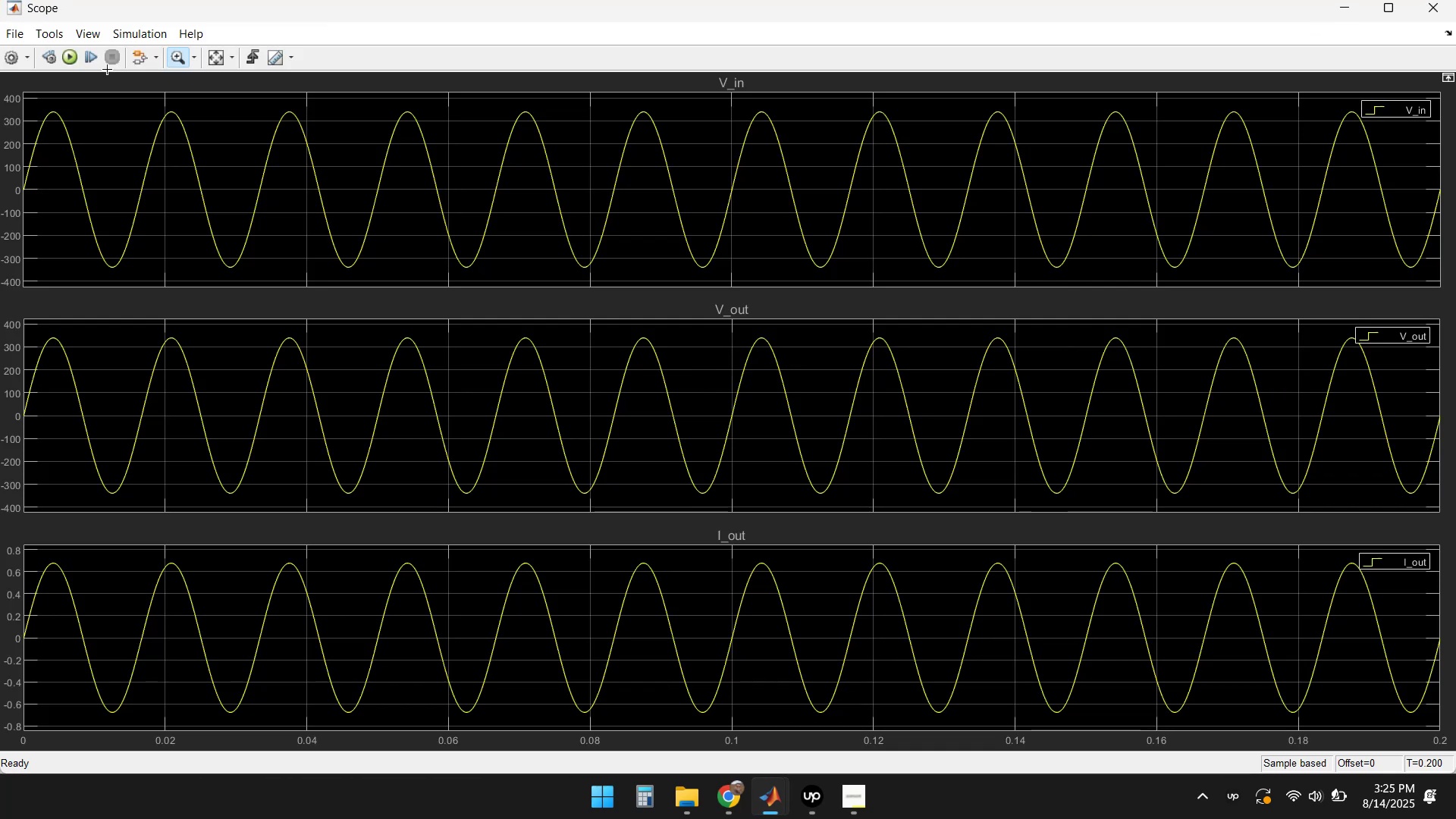 
left_click([67, 57])
 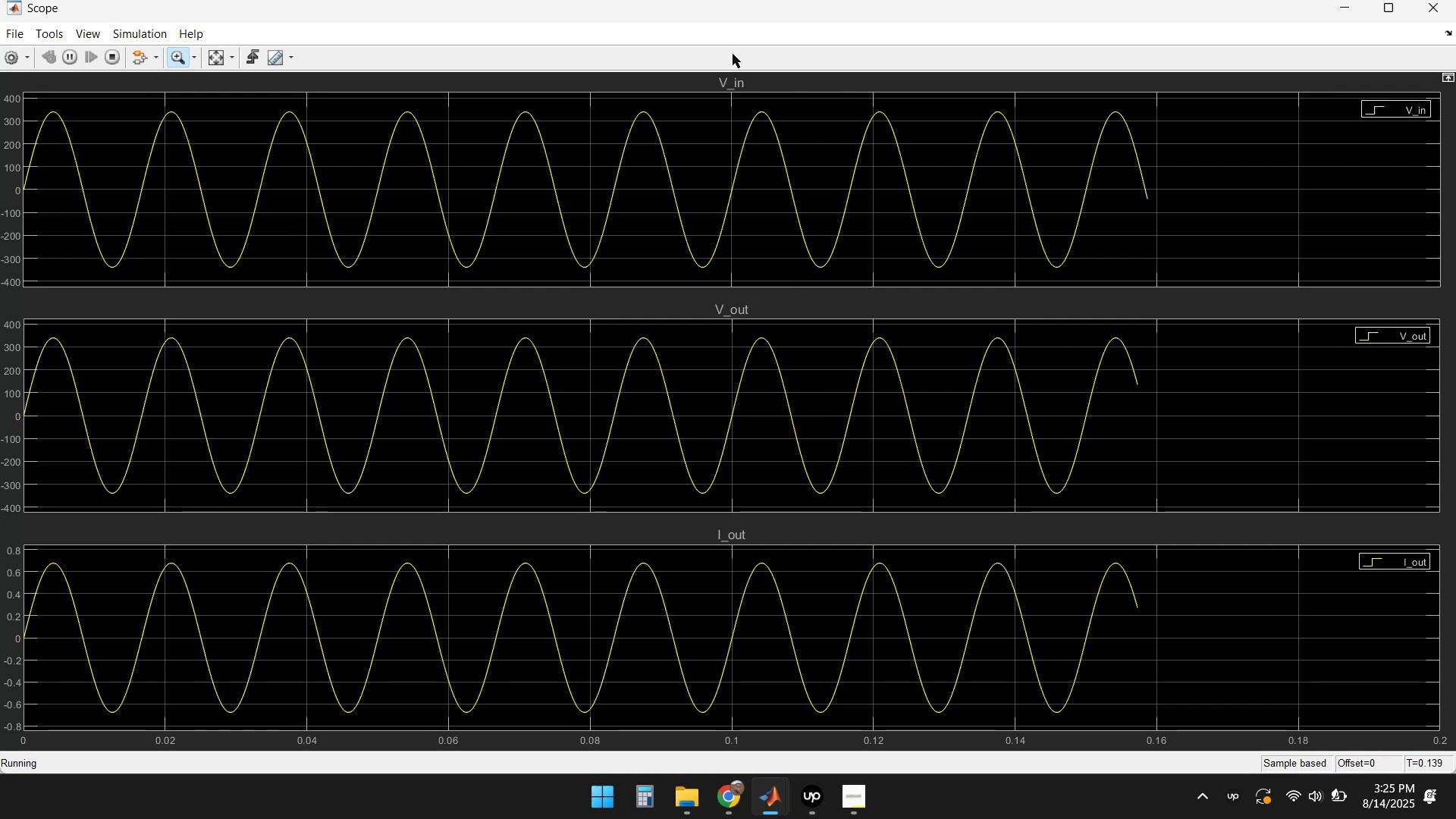 
wait(15.82)
 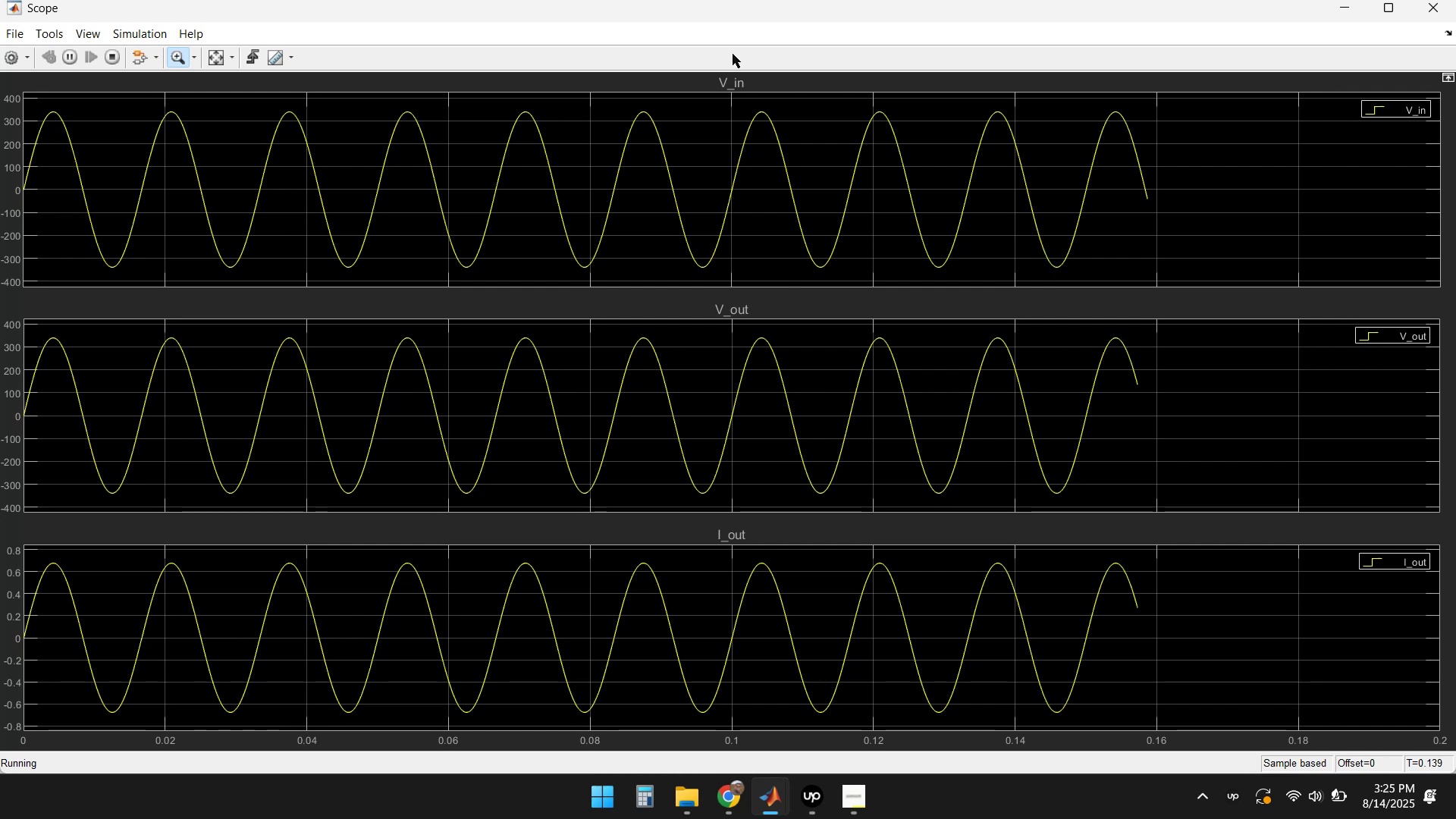 
left_click([1442, 9])
 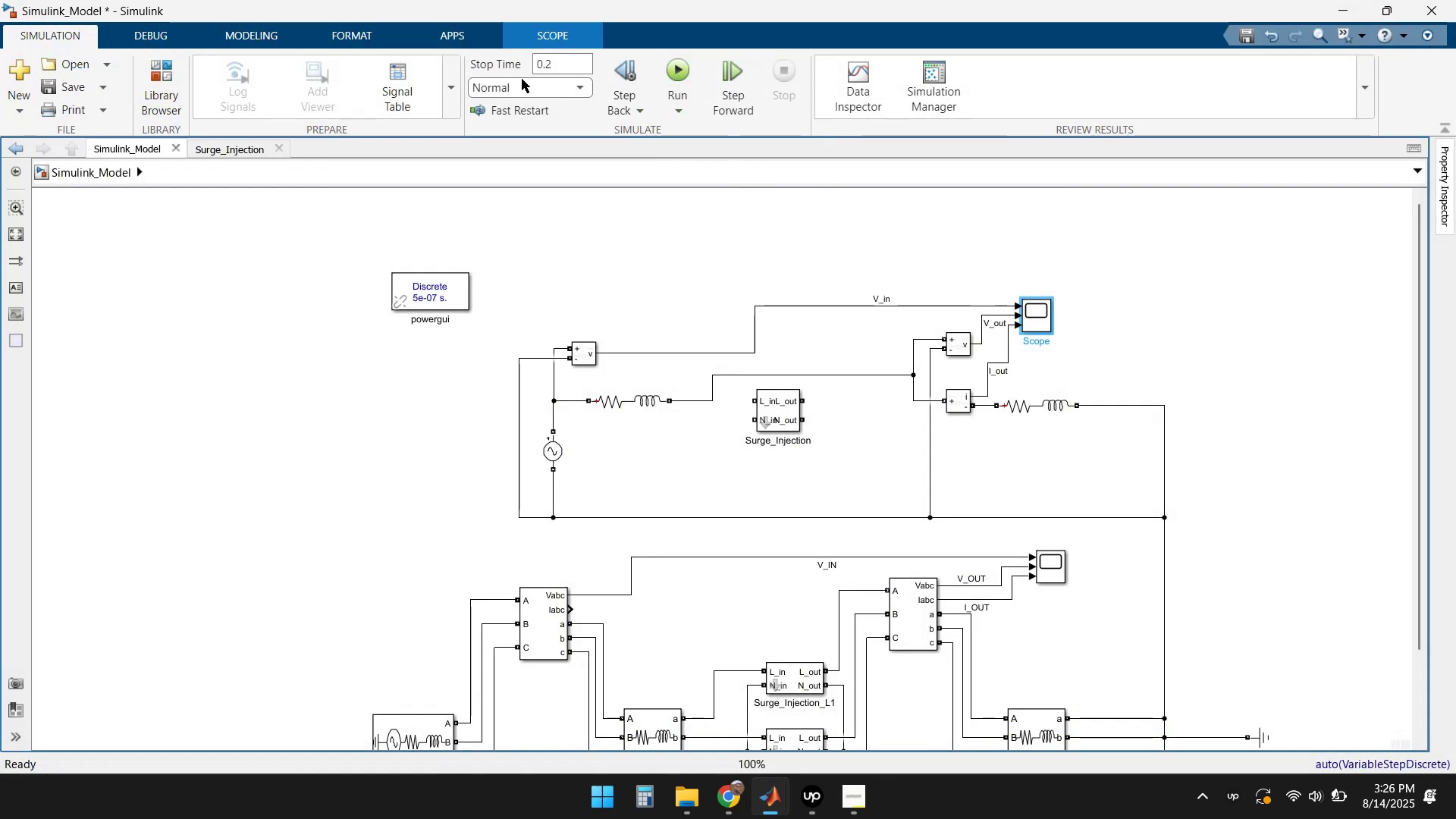 
left_click([567, 62])
 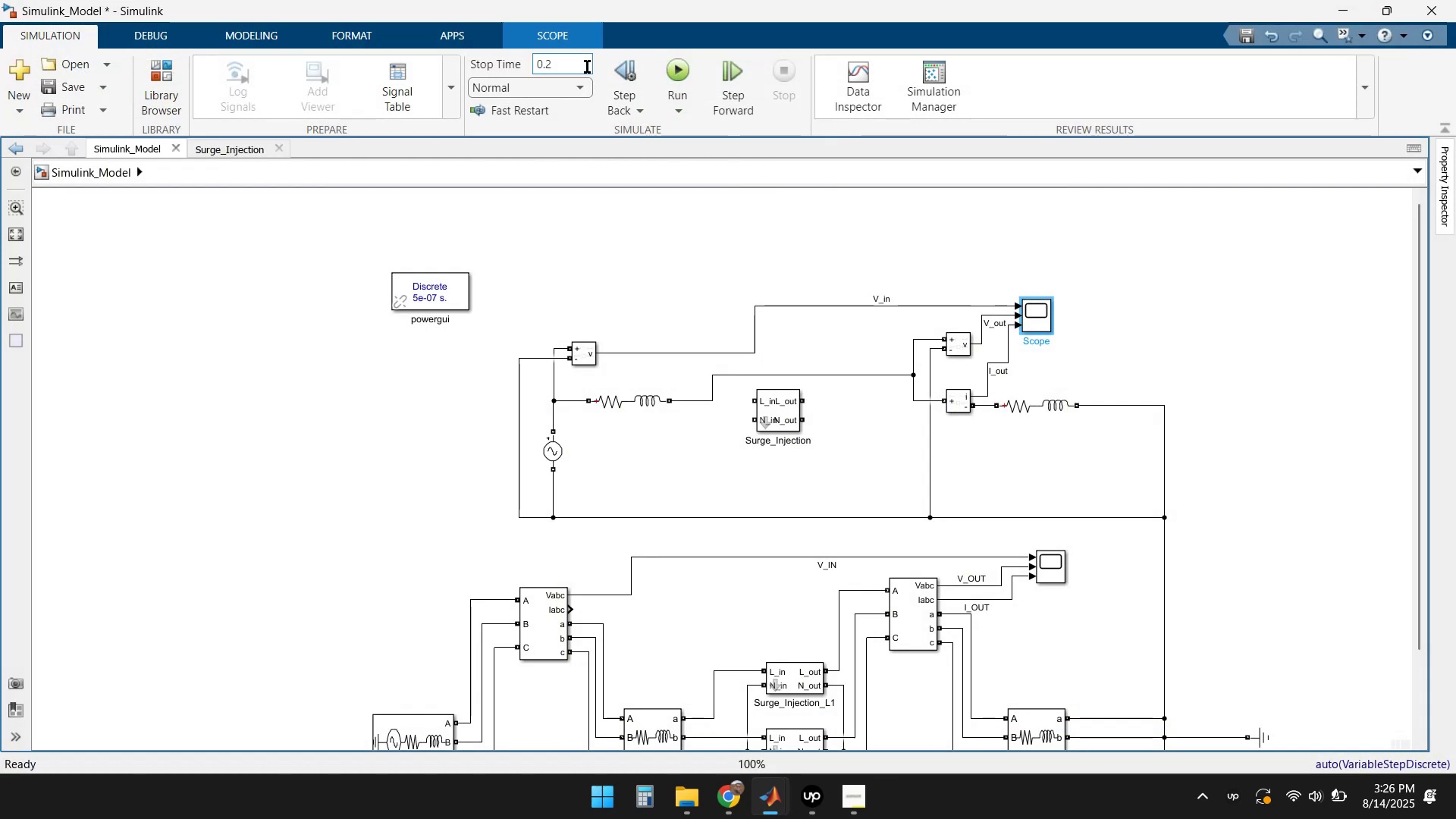 
key(Backspace)
 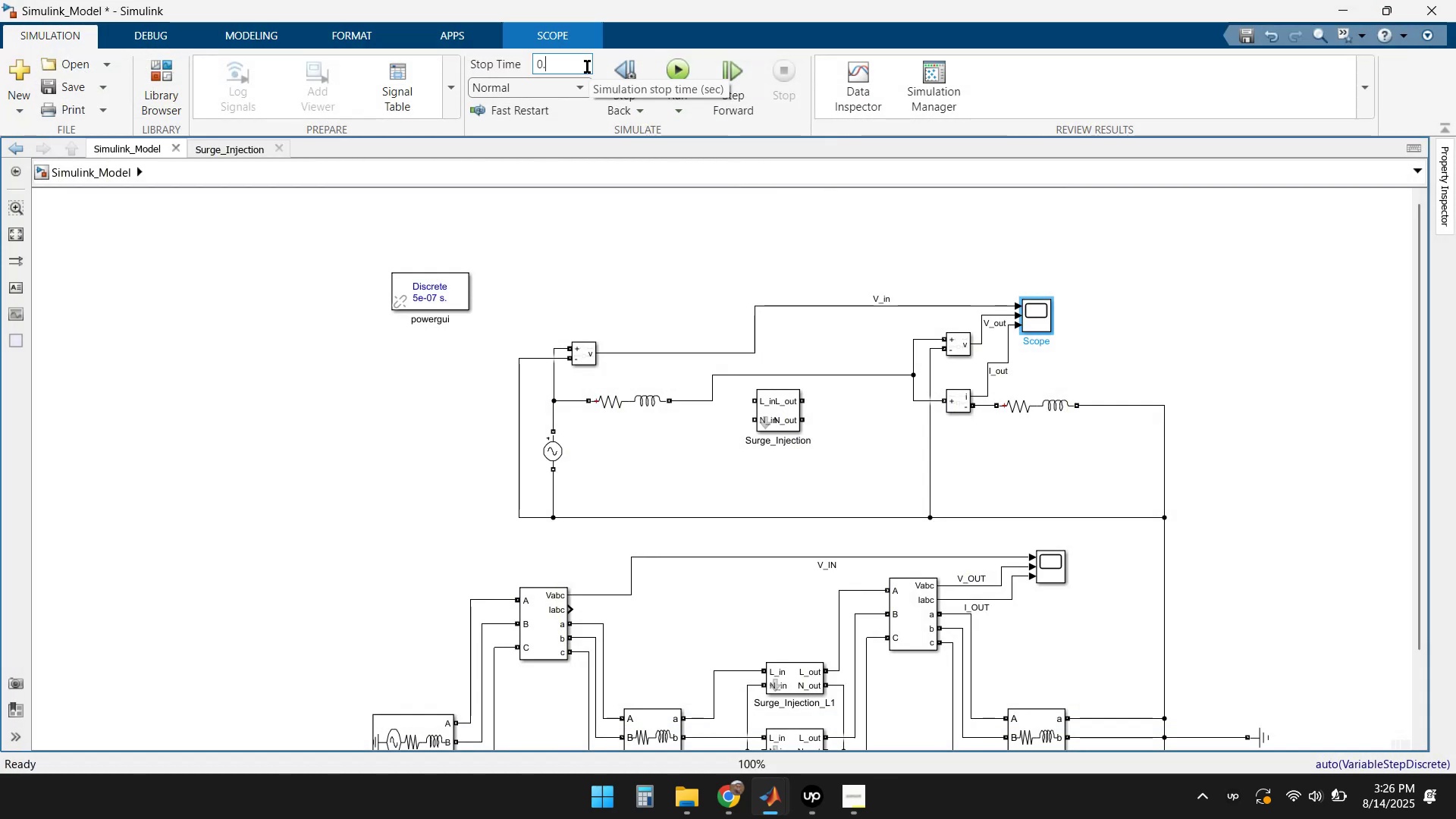 
key(Numpad1)
 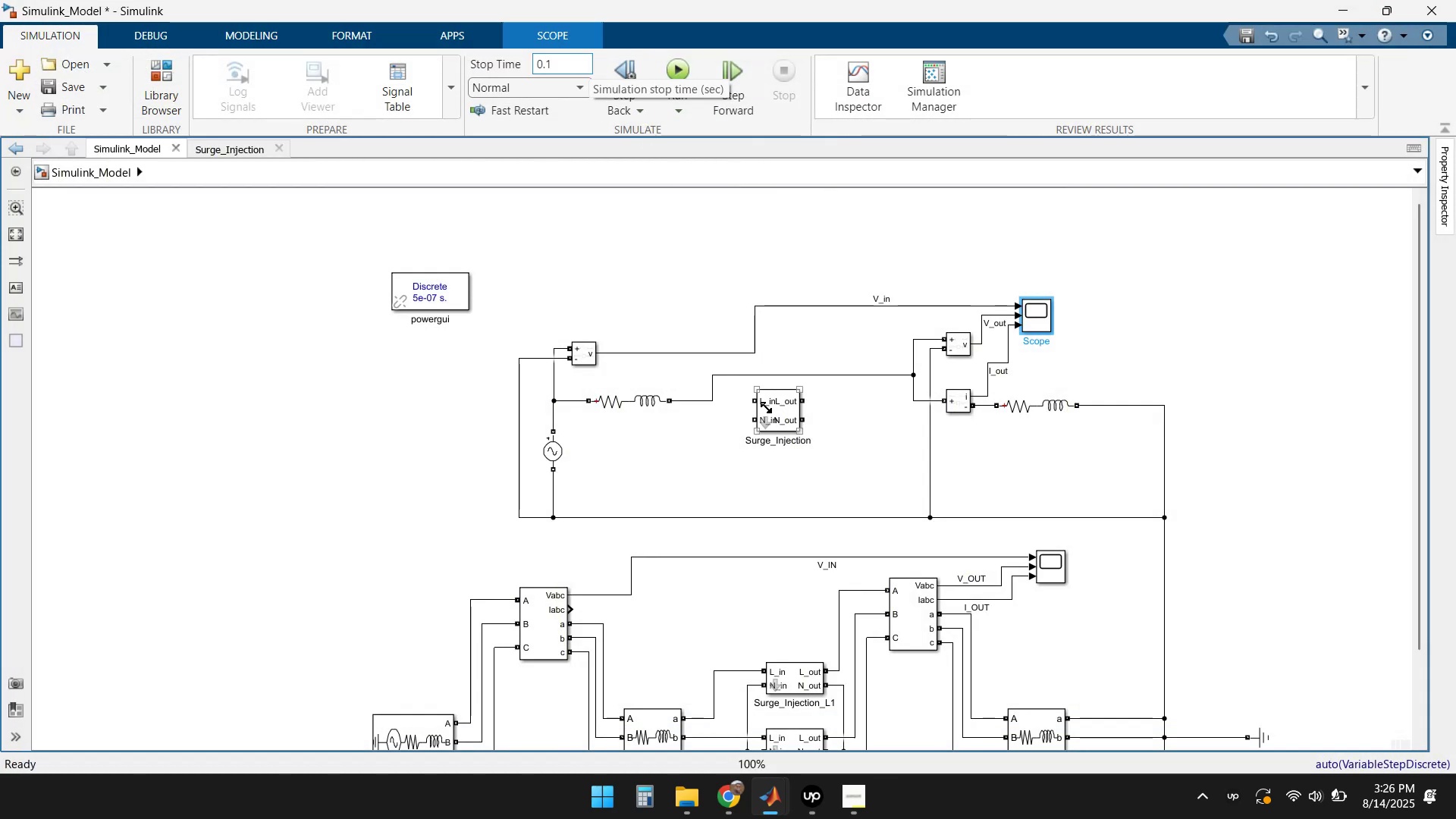 
left_click([684, 470])
 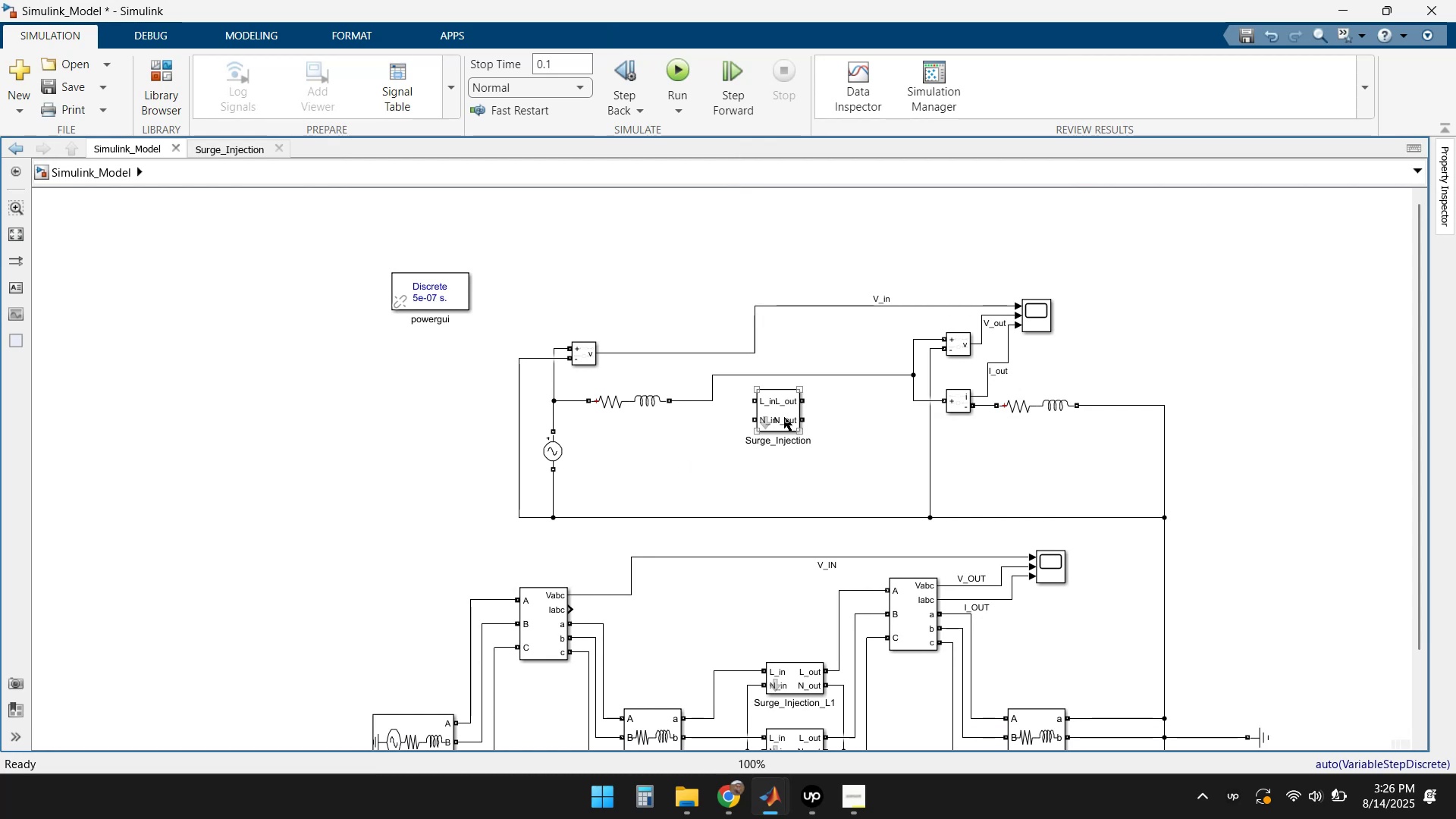 
double_click([784, 417])
 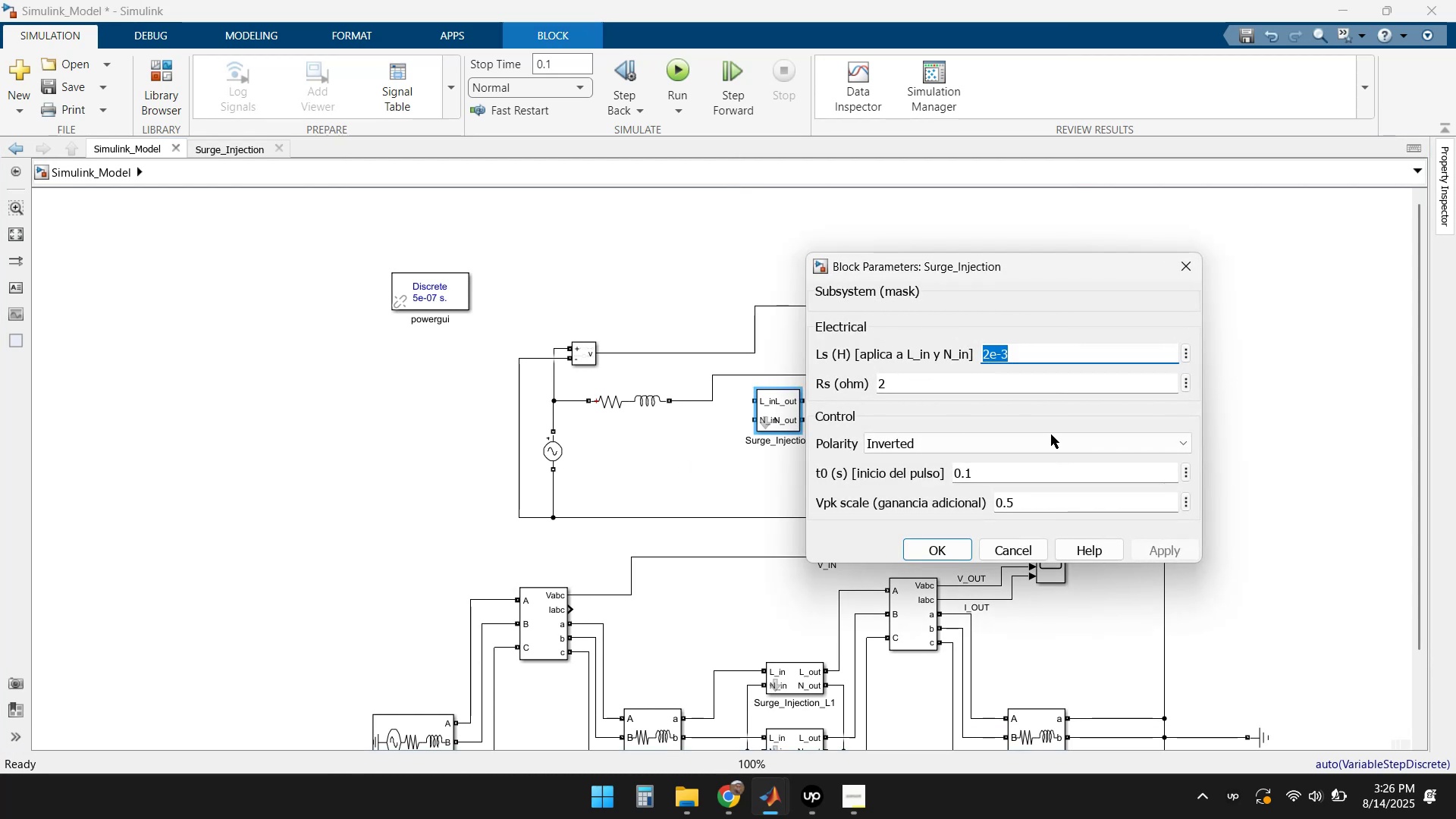 
left_click([1008, 479])
 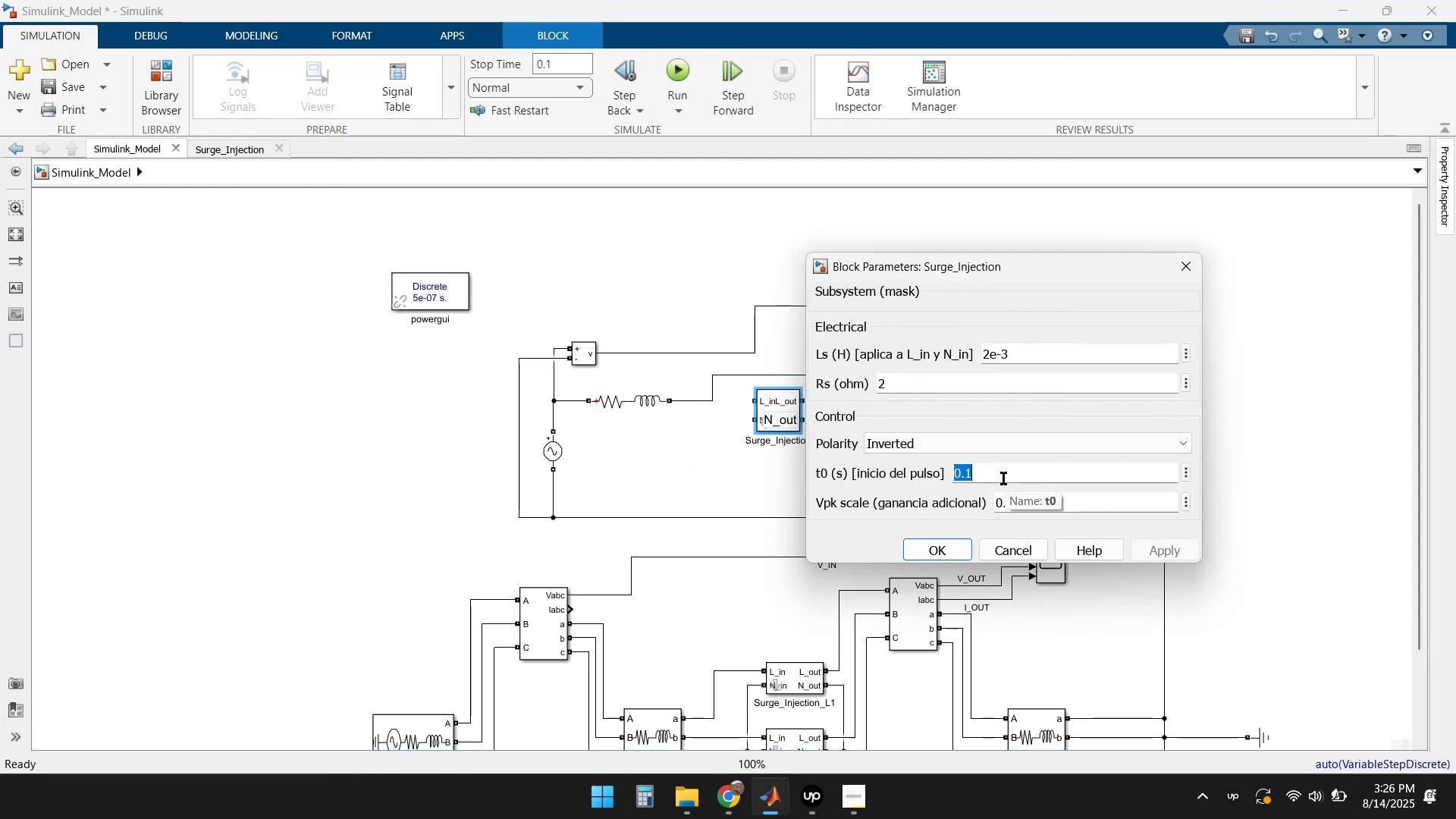 
key(ArrowRight)
 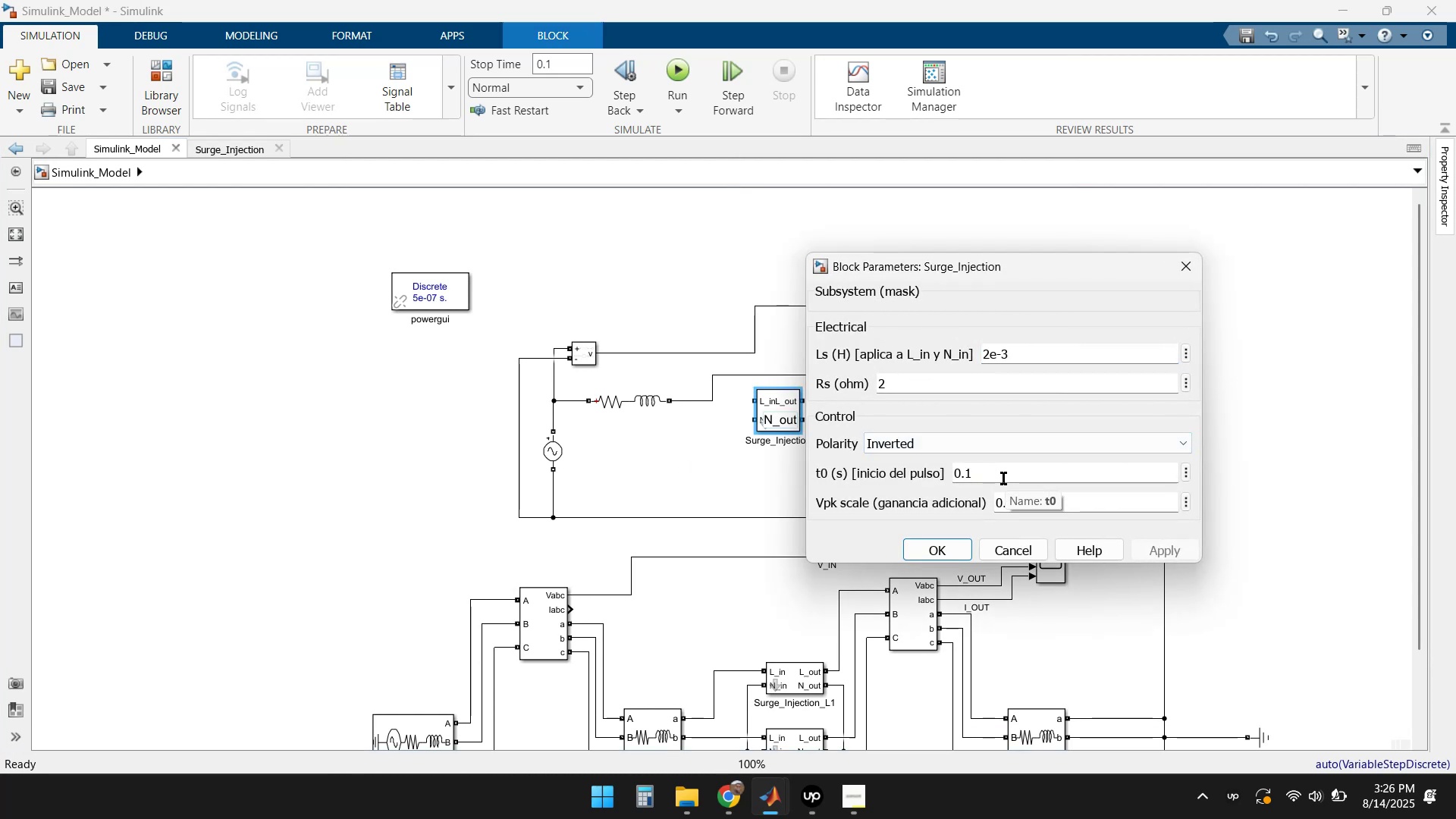 
key(Backspace)
 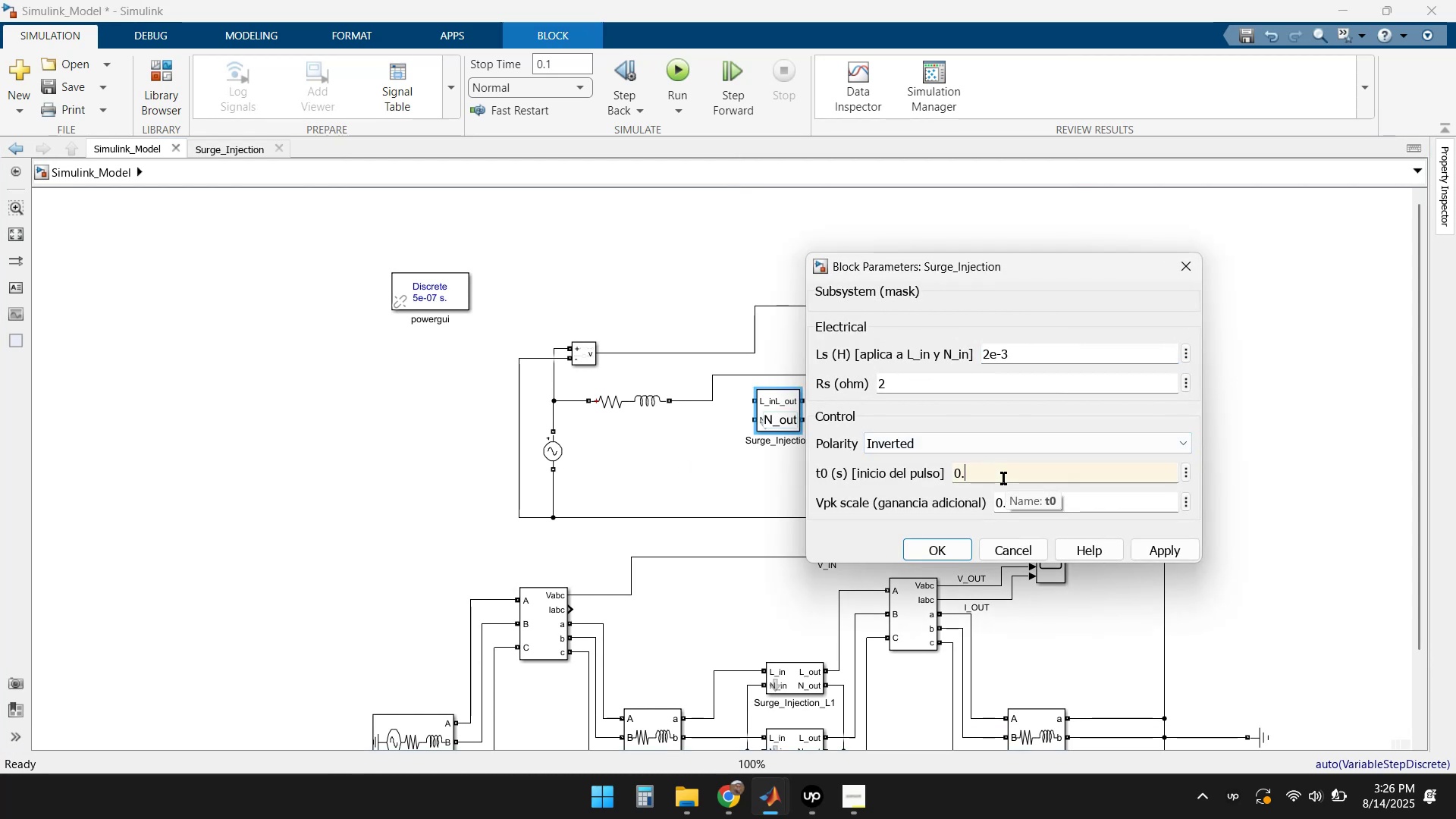 
key(Numpad0)
 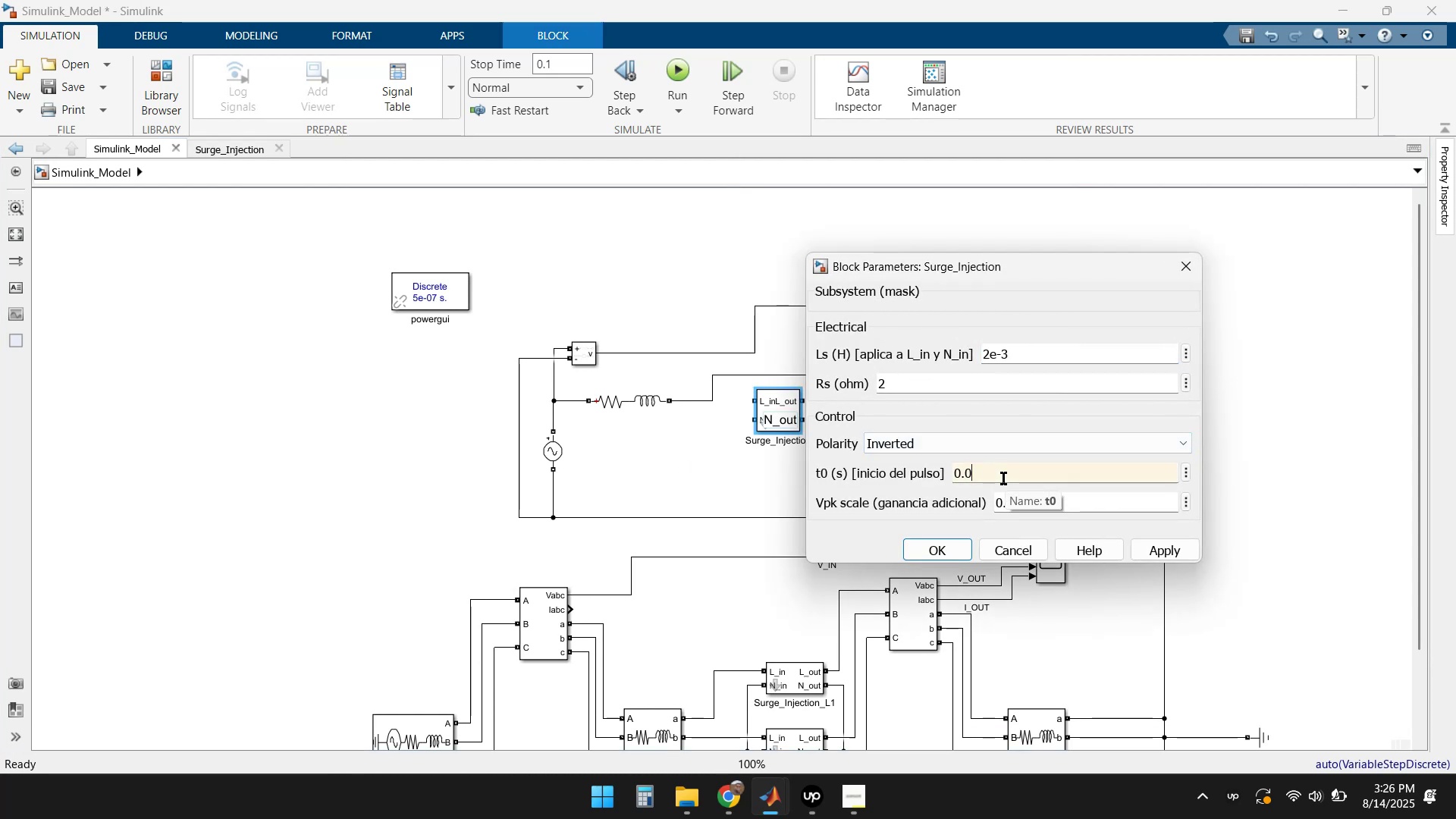 
key(Numpad5)
 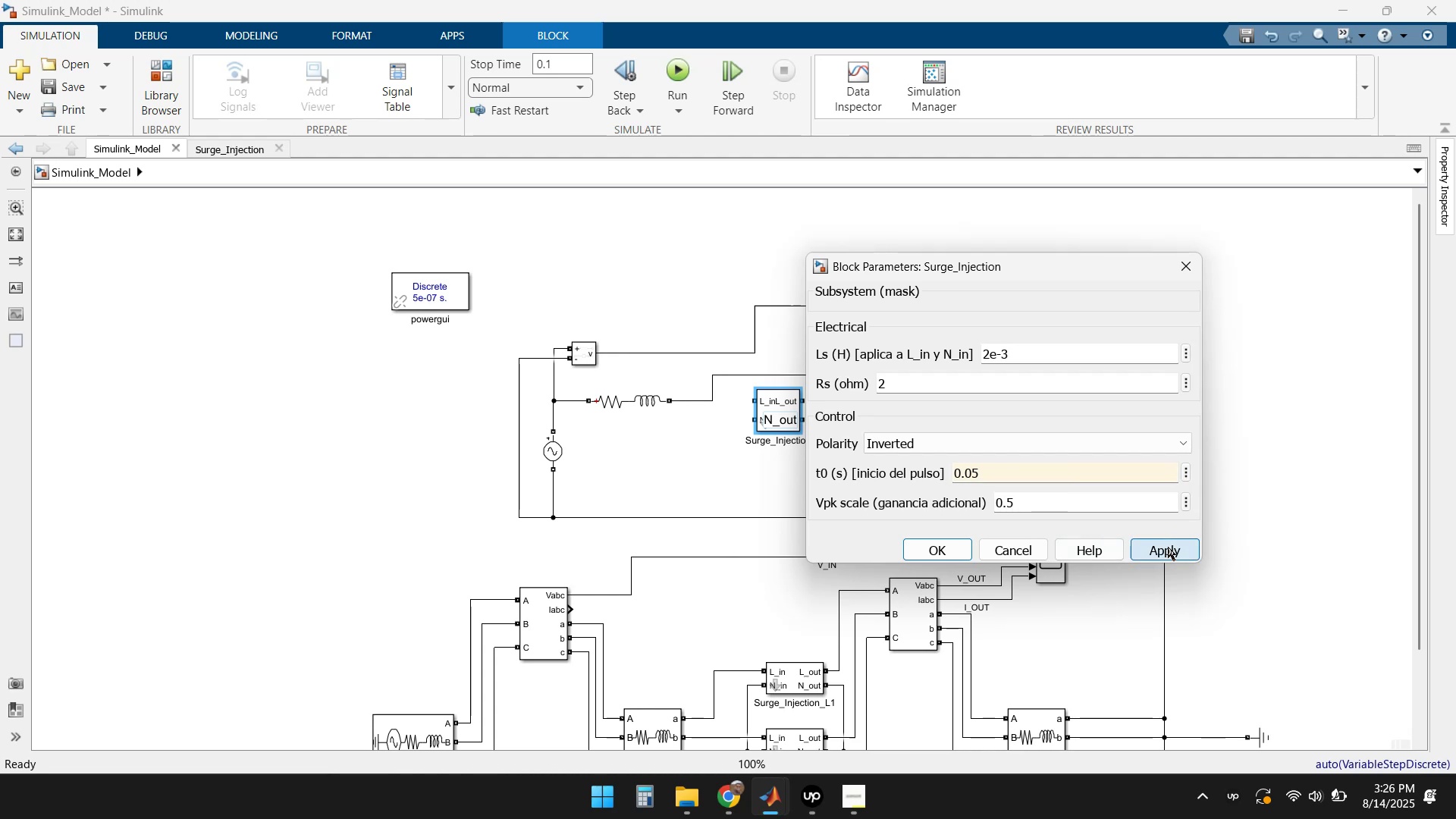 
left_click([949, 545])
 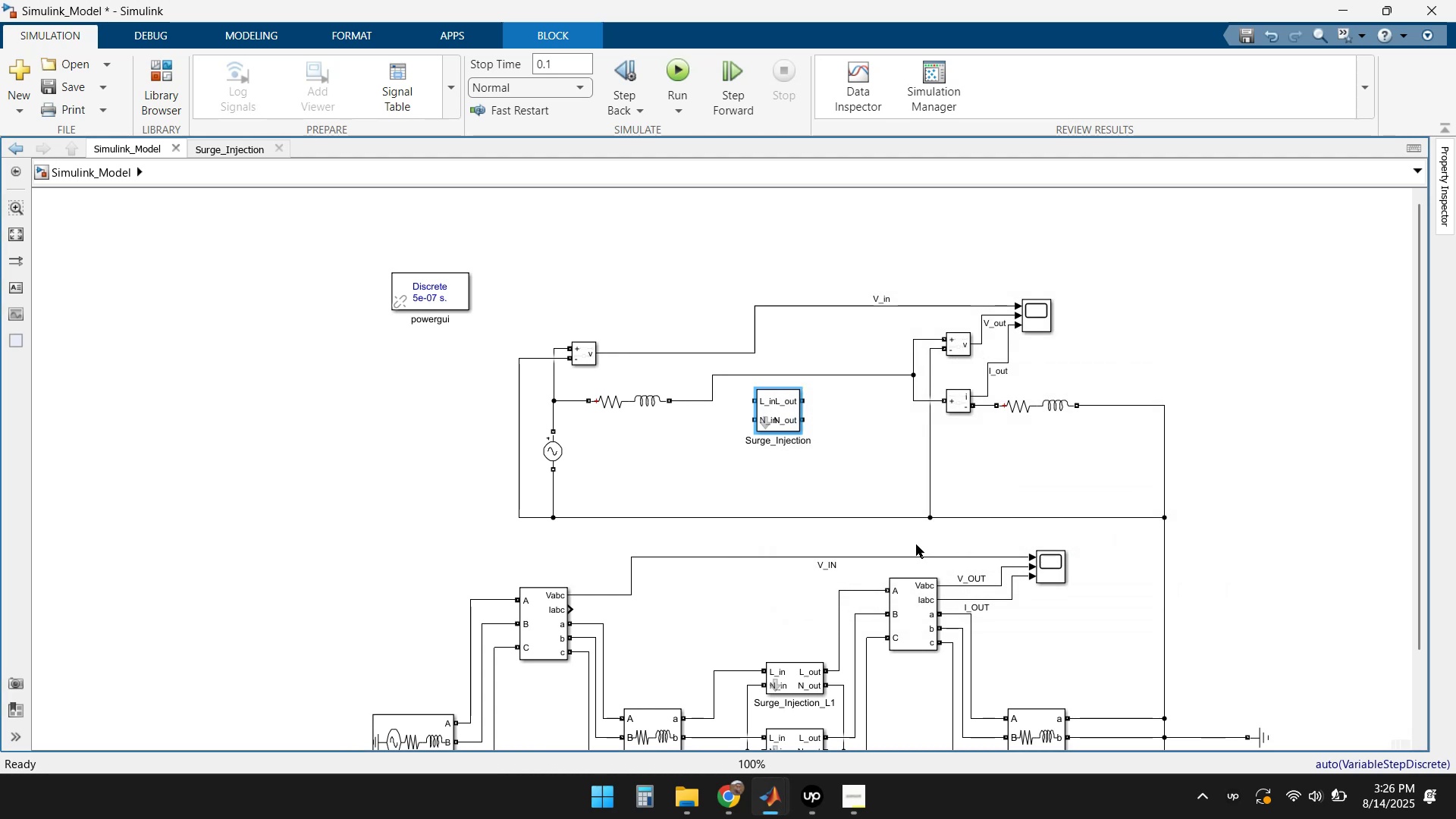 
scroll: coordinate [831, 551], scroll_direction: down, amount: 3.0
 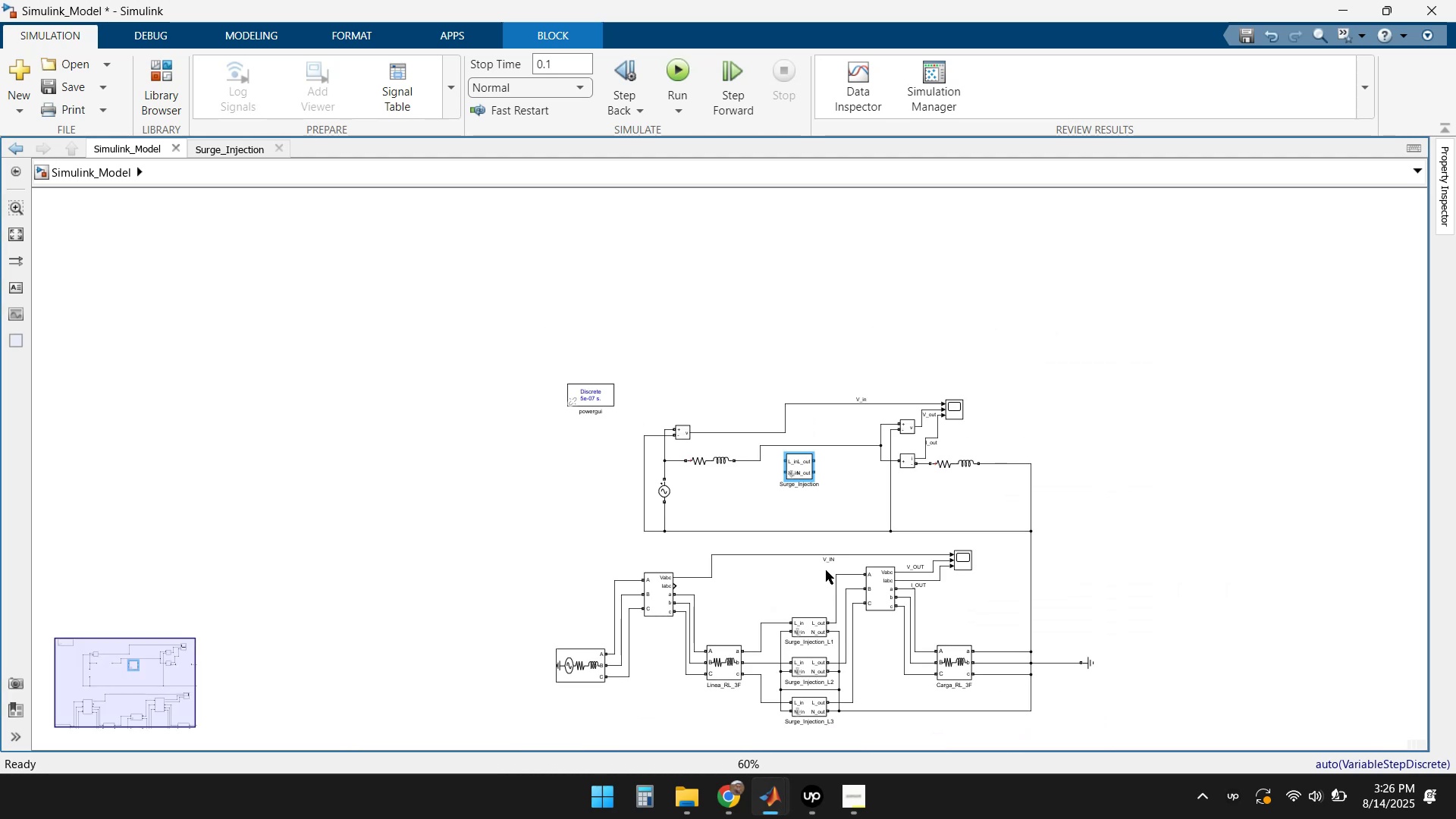 
scroll: coordinate [811, 676], scroll_direction: up, amount: 6.0
 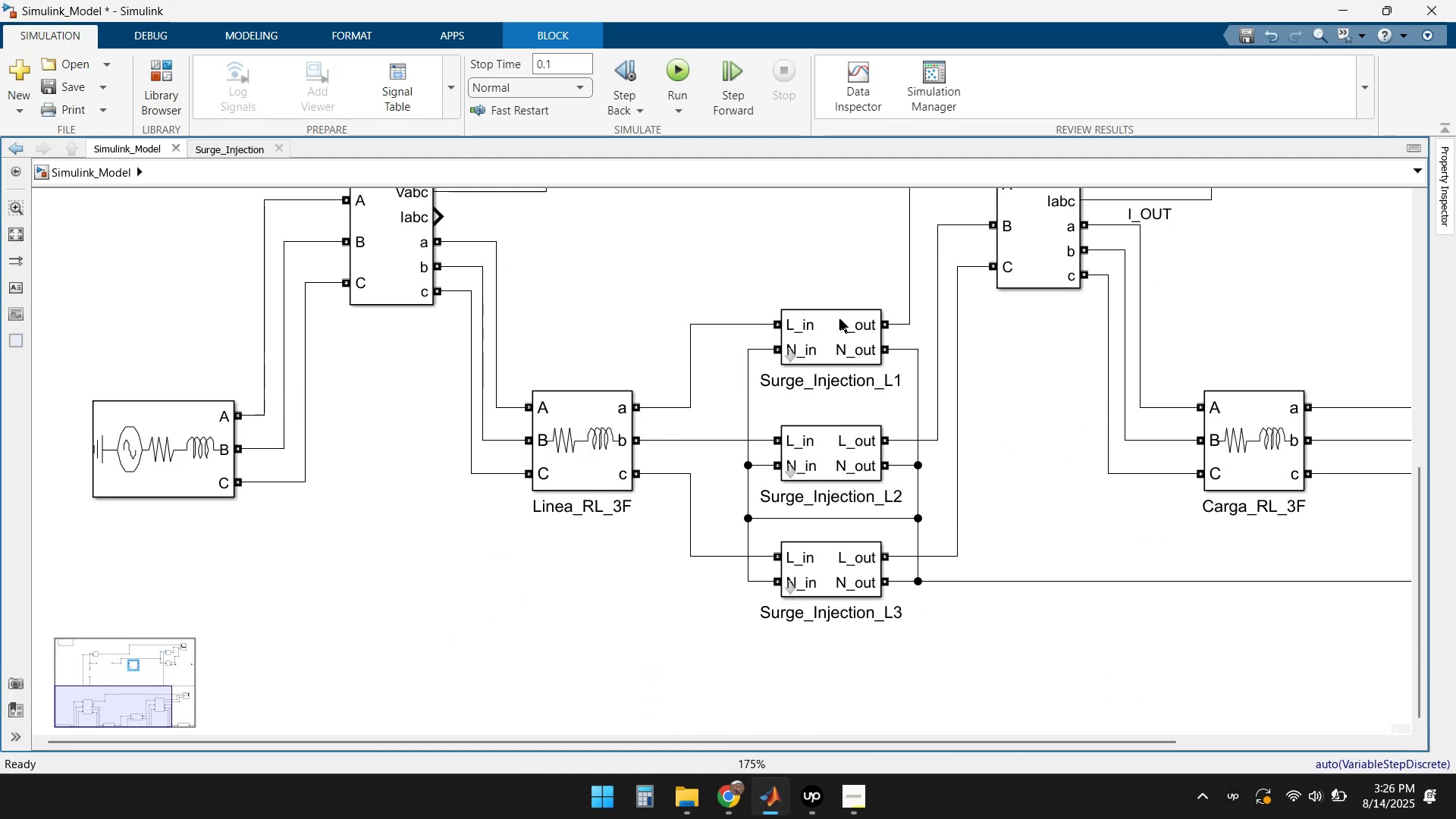 
scroll: coordinate [817, 373], scroll_direction: down, amount: 2.0
 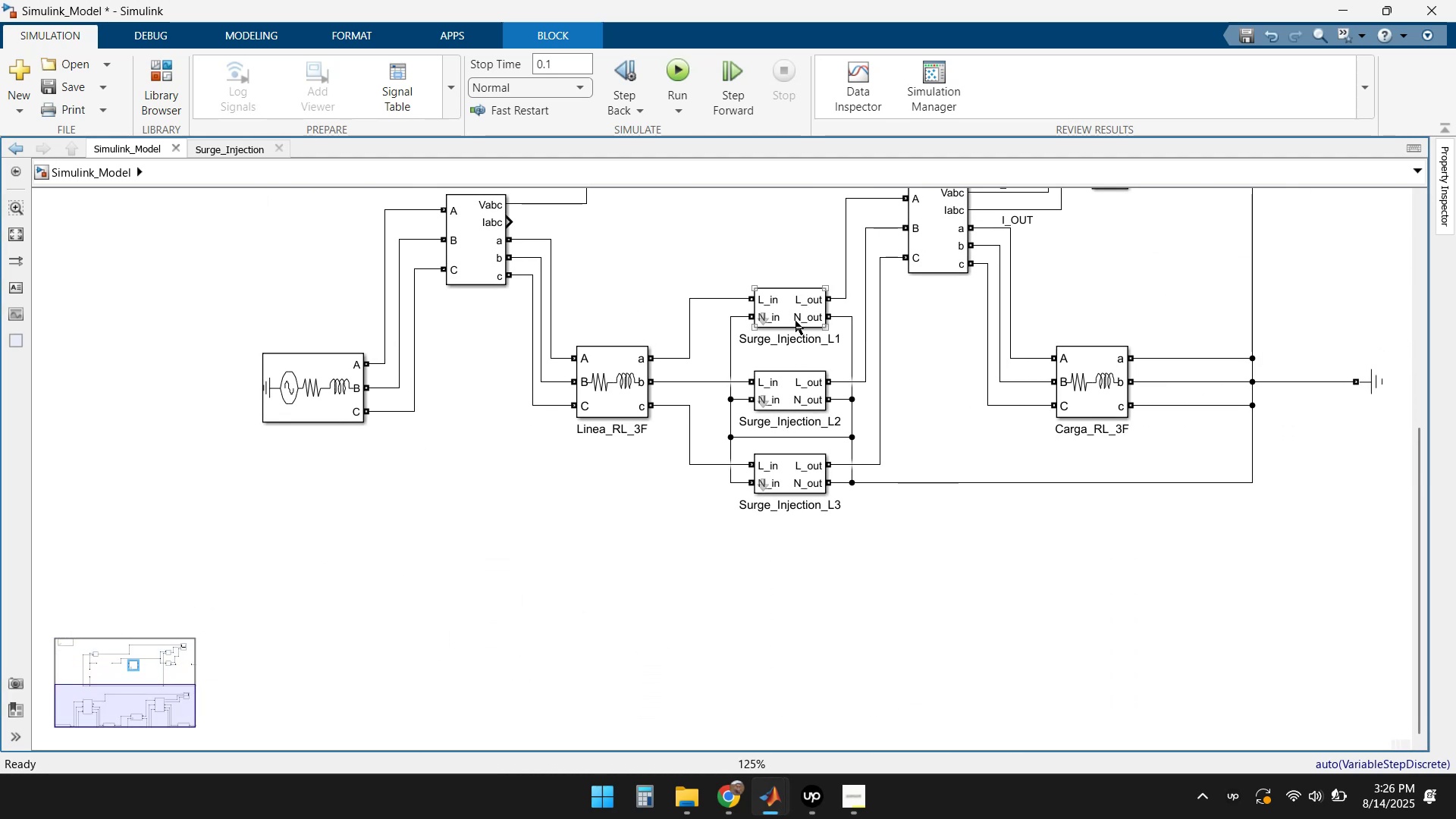 
double_click([790, 306])
 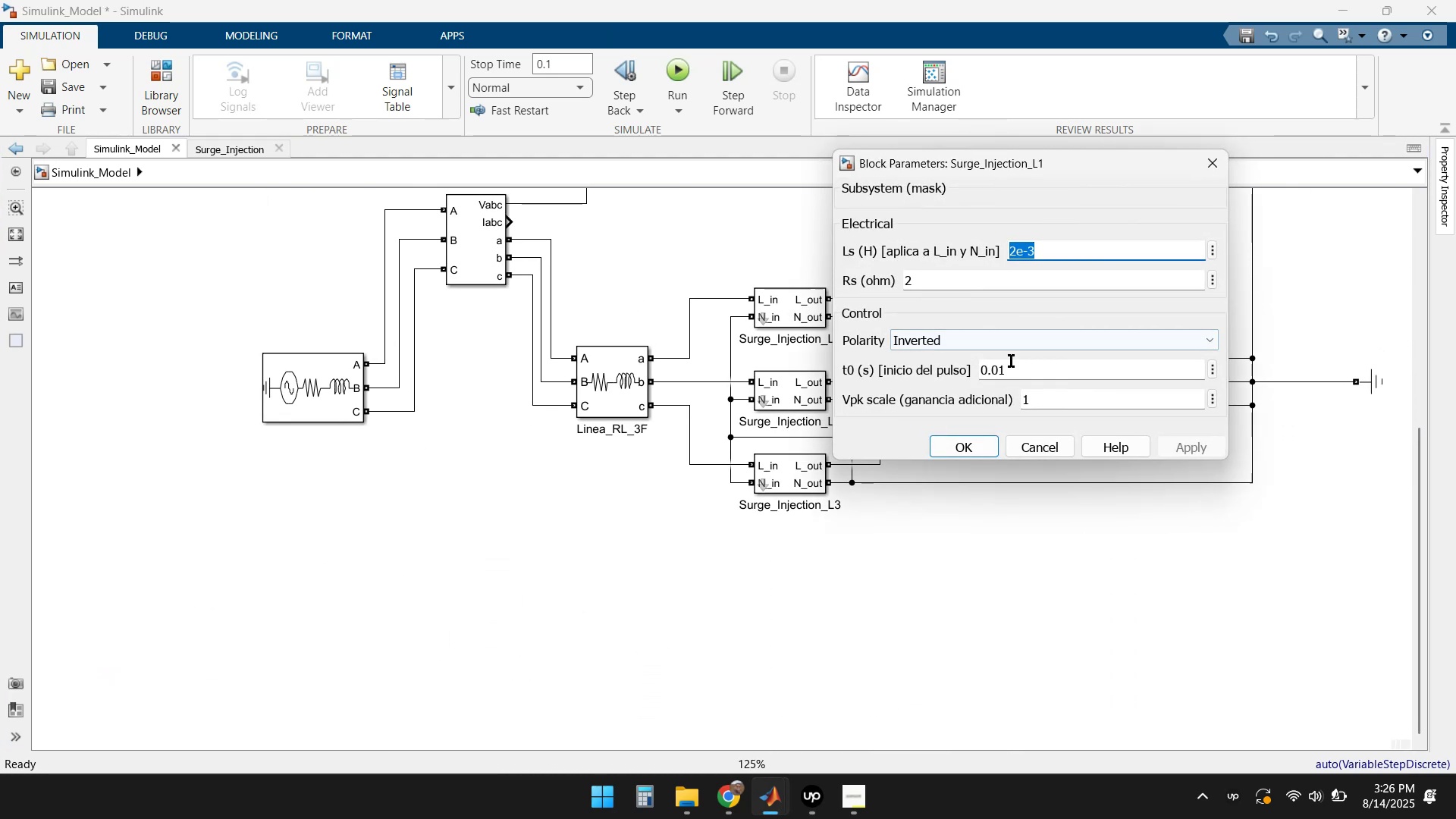 
left_click([1037, 370])
 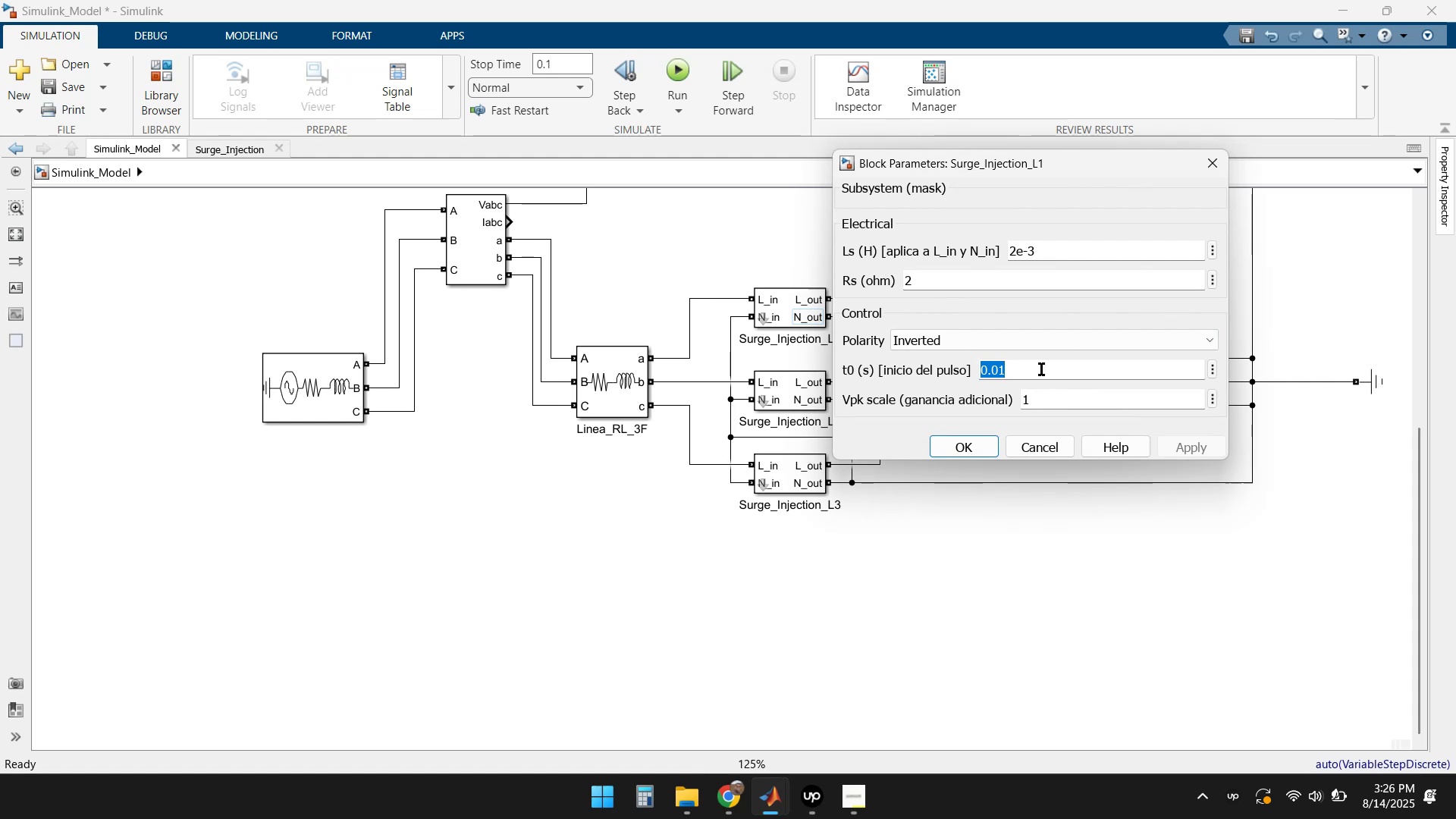 
key(ArrowRight)
 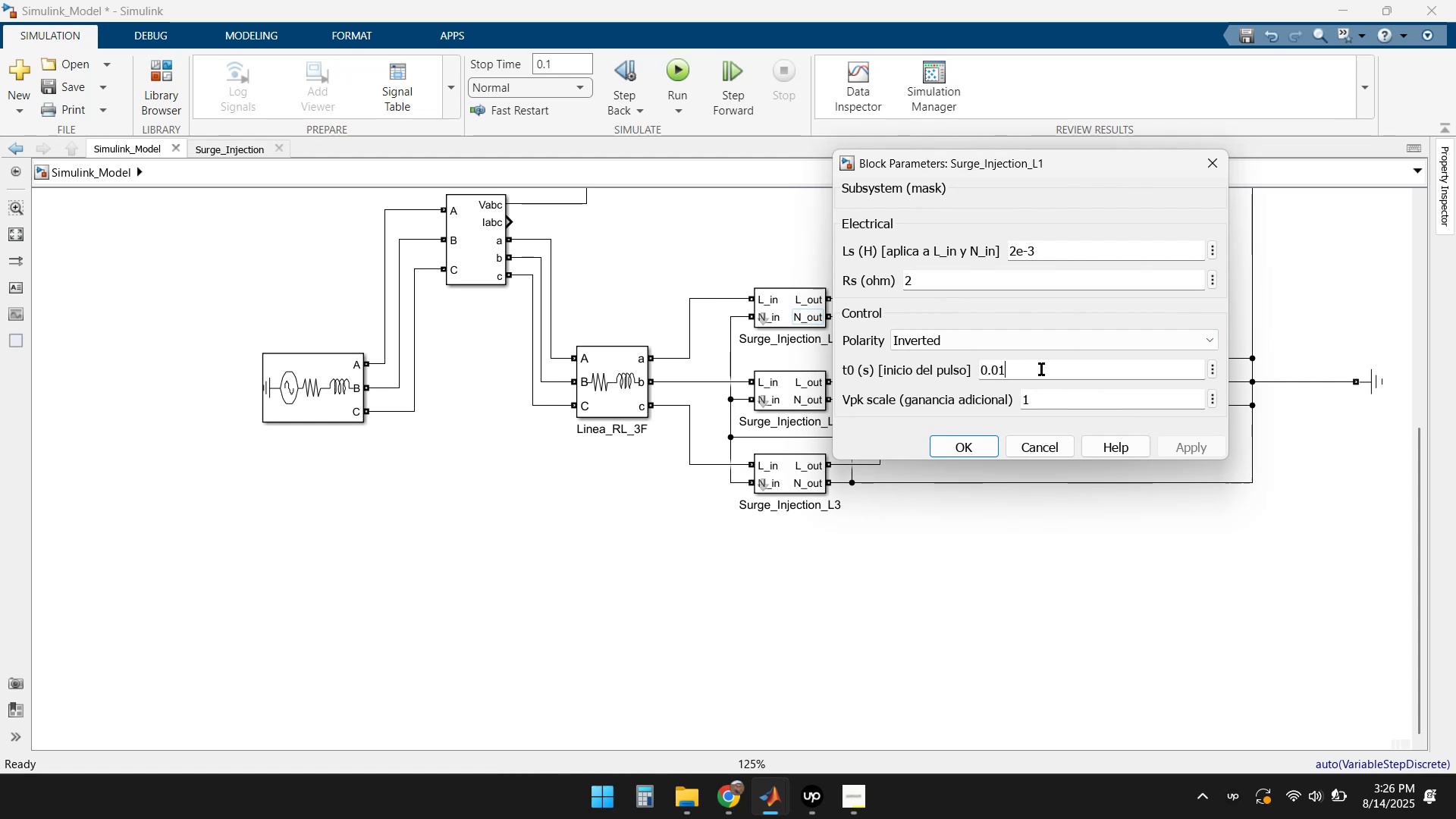 
key(Backspace)
 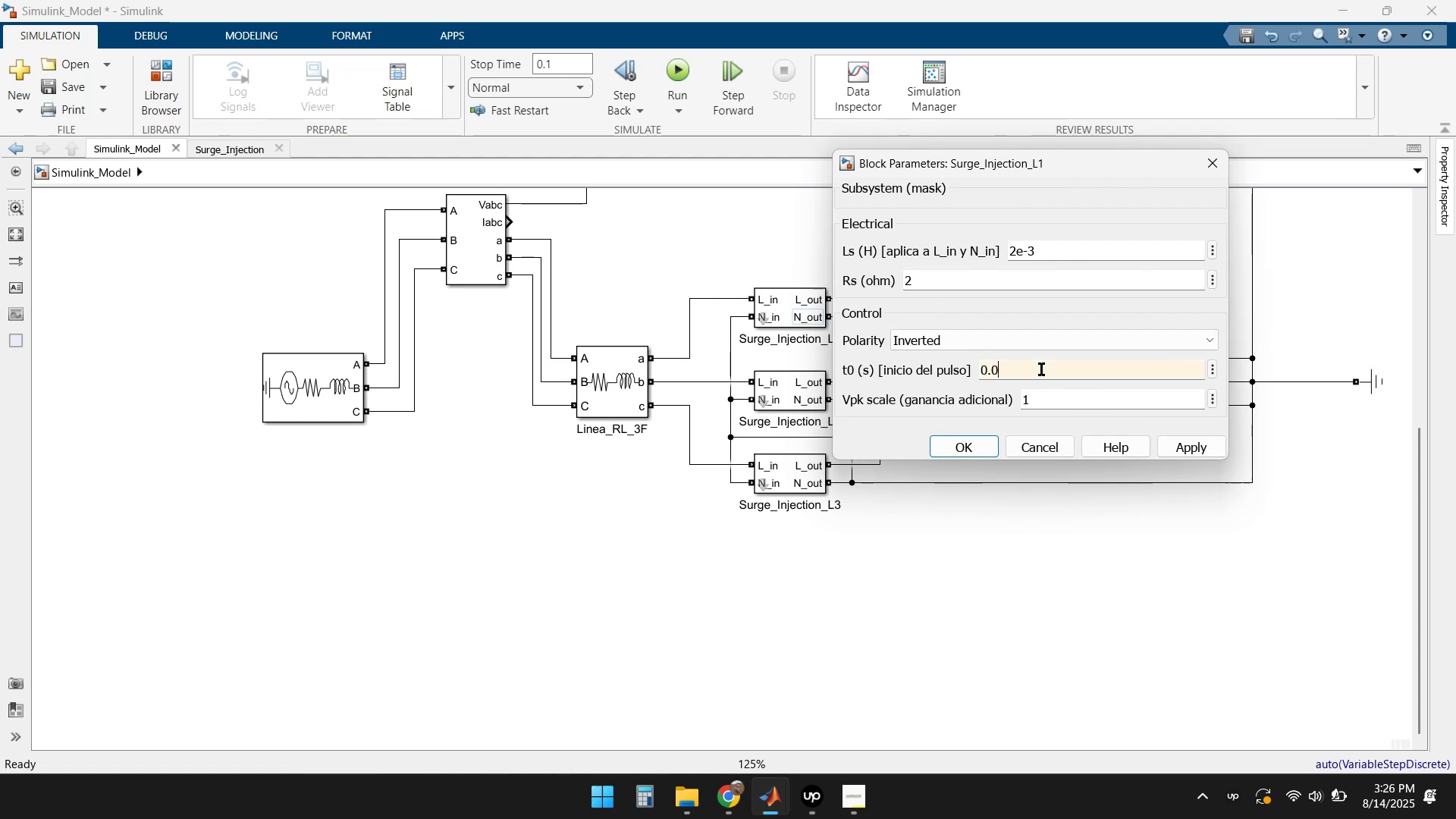 
key(Numpad5)
 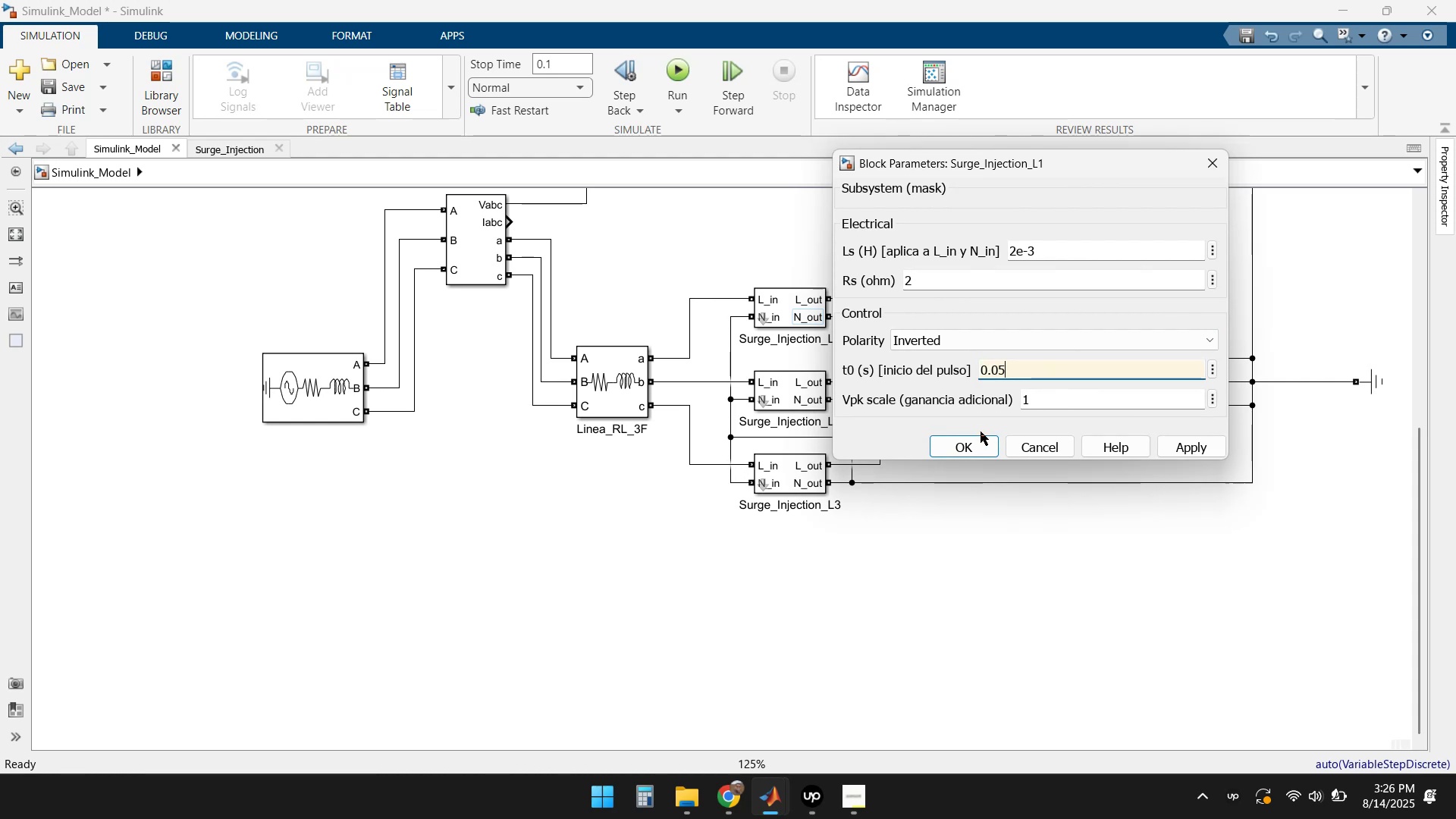 
left_click([962, 447])
 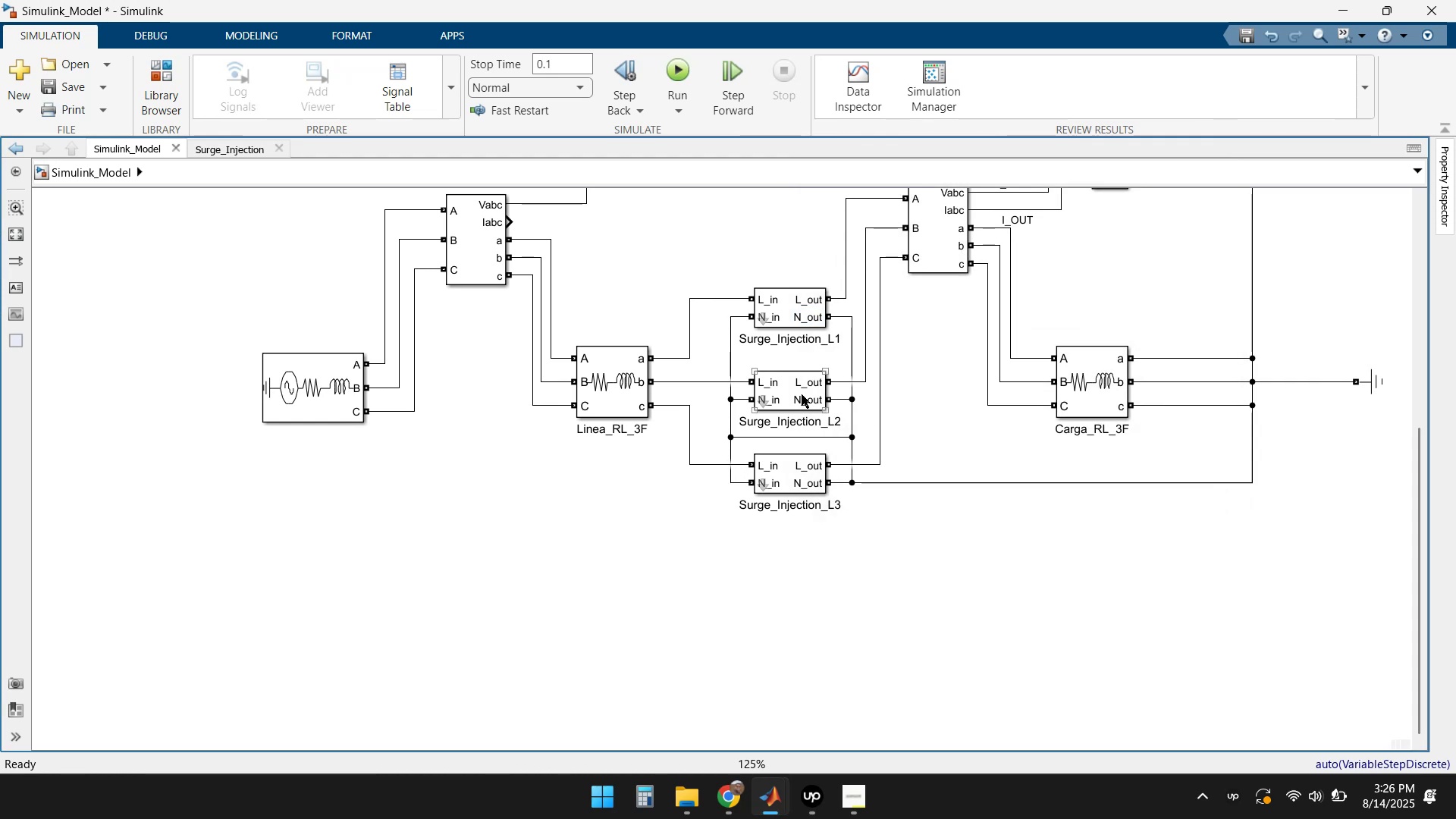 
double_click([801, 394])
 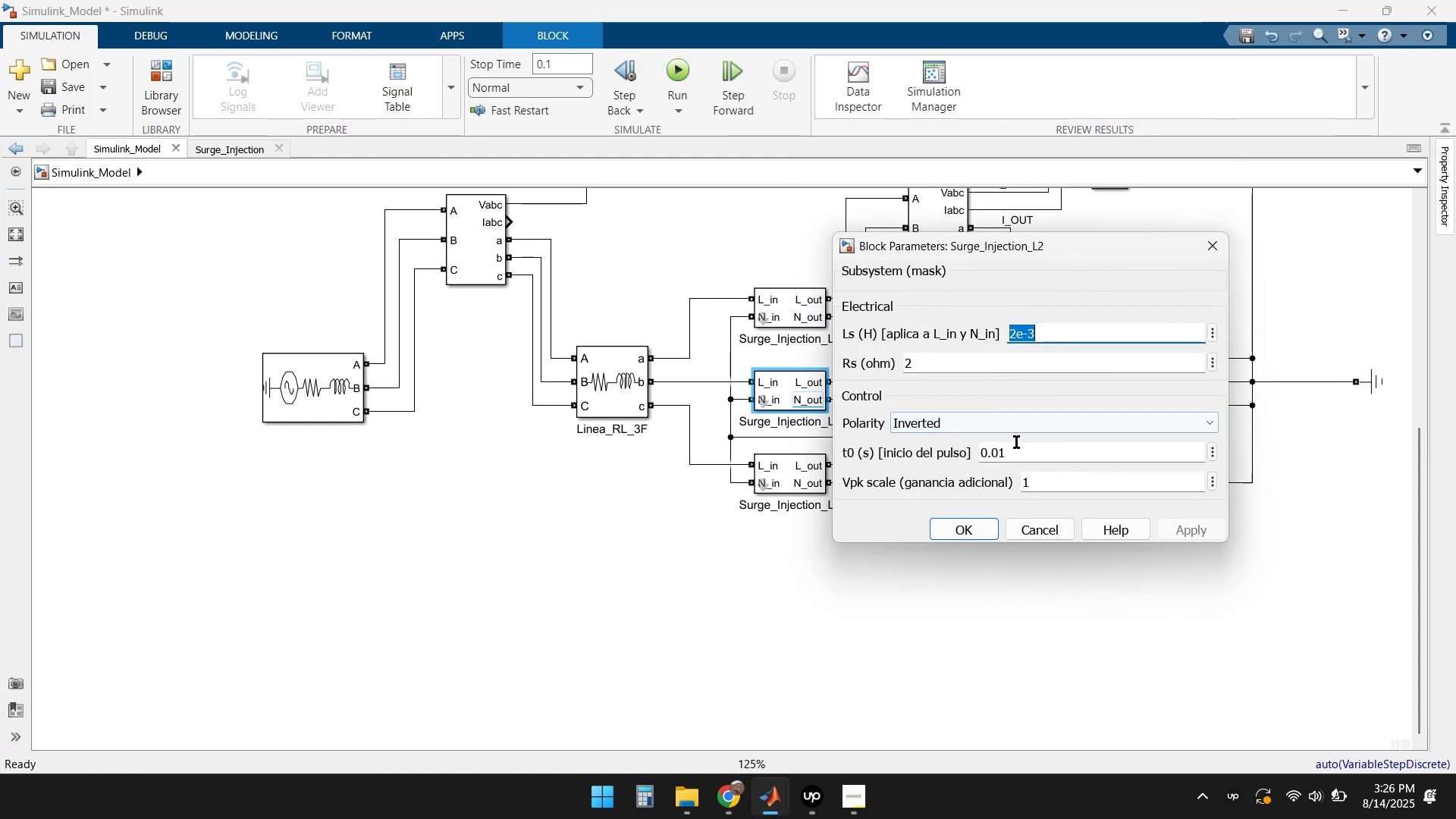 
left_click([1019, 459])
 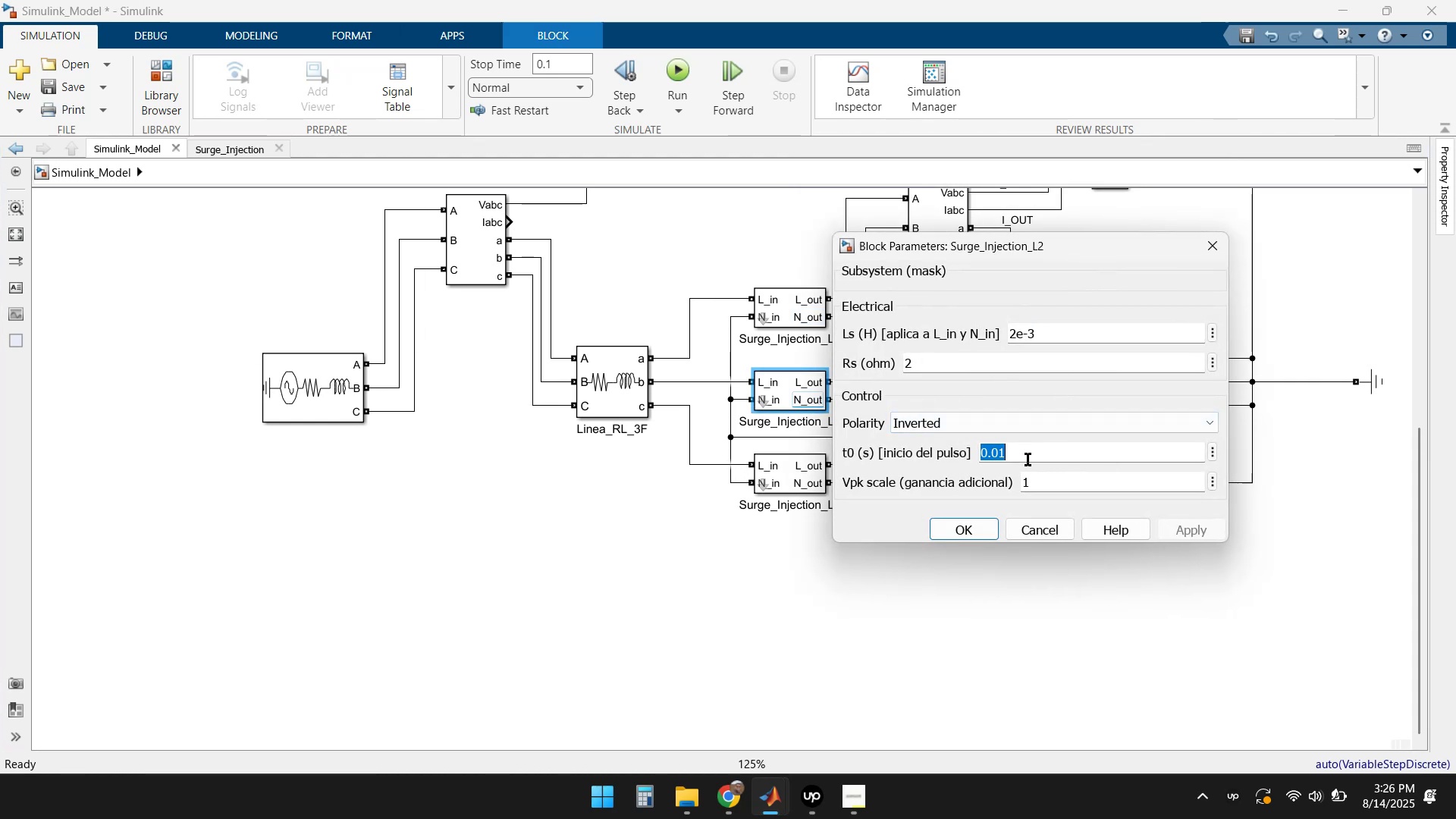 
key(ArrowRight)
 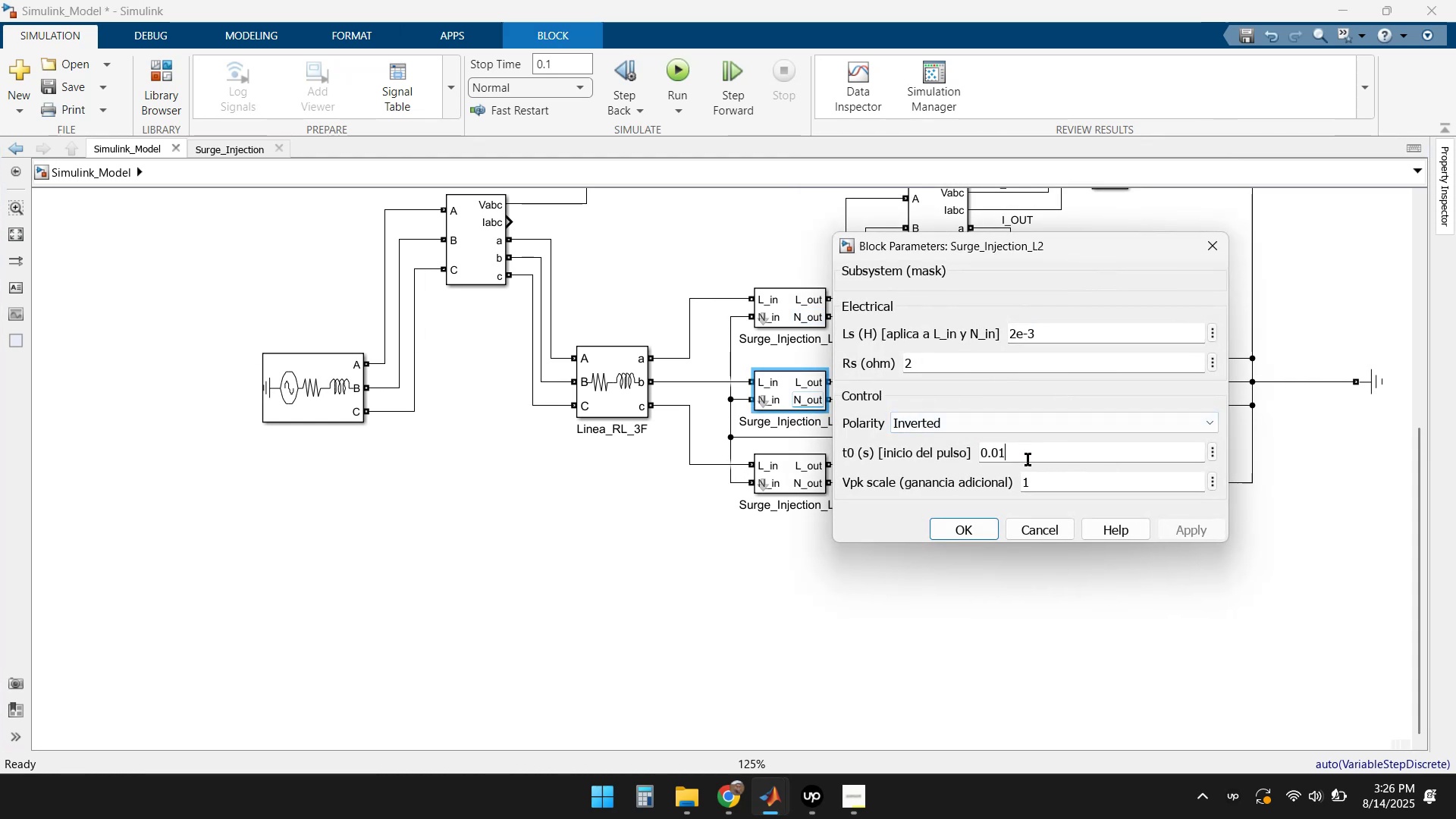 
key(Backspace)
 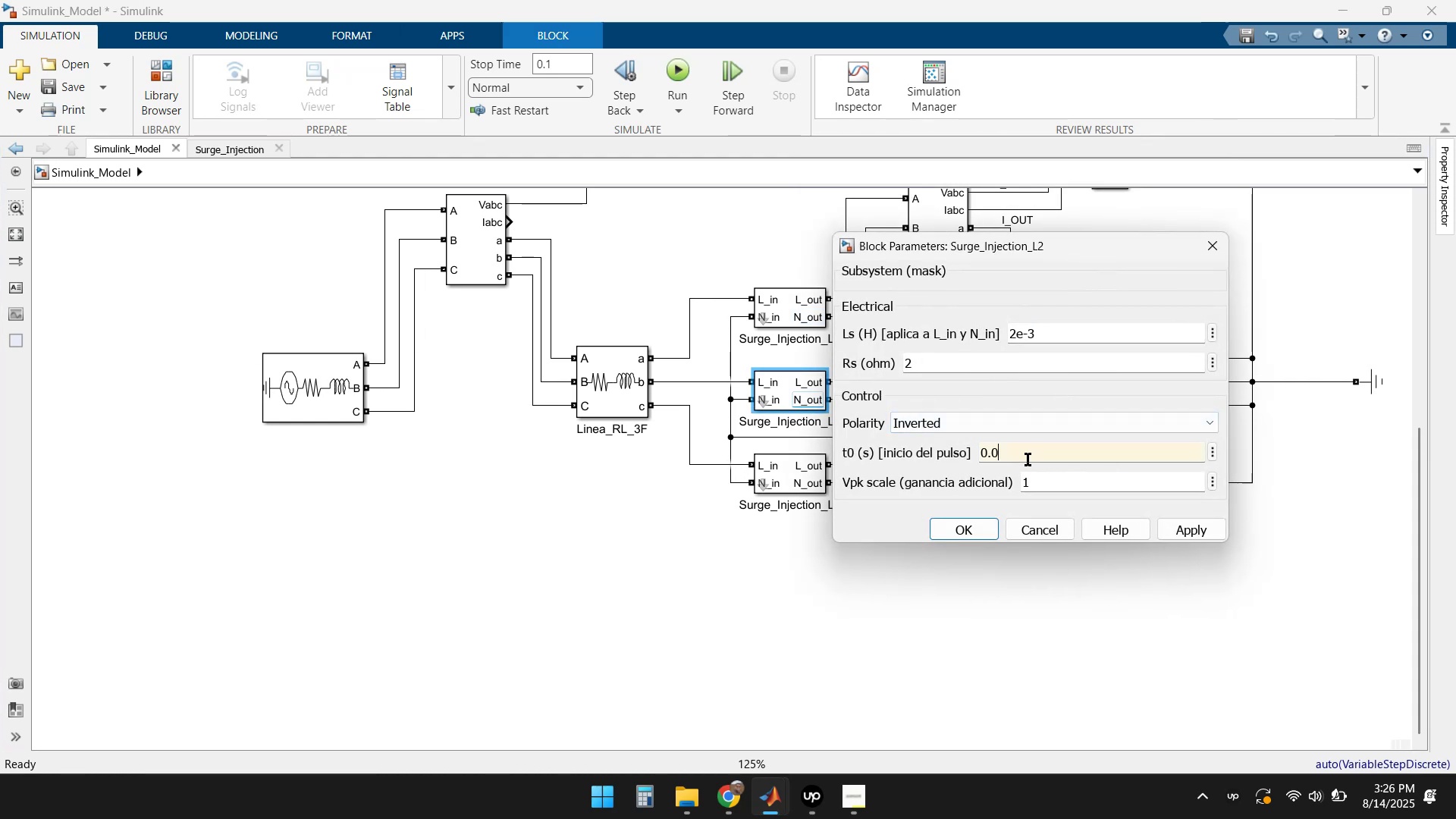 
key(Numpad5)
 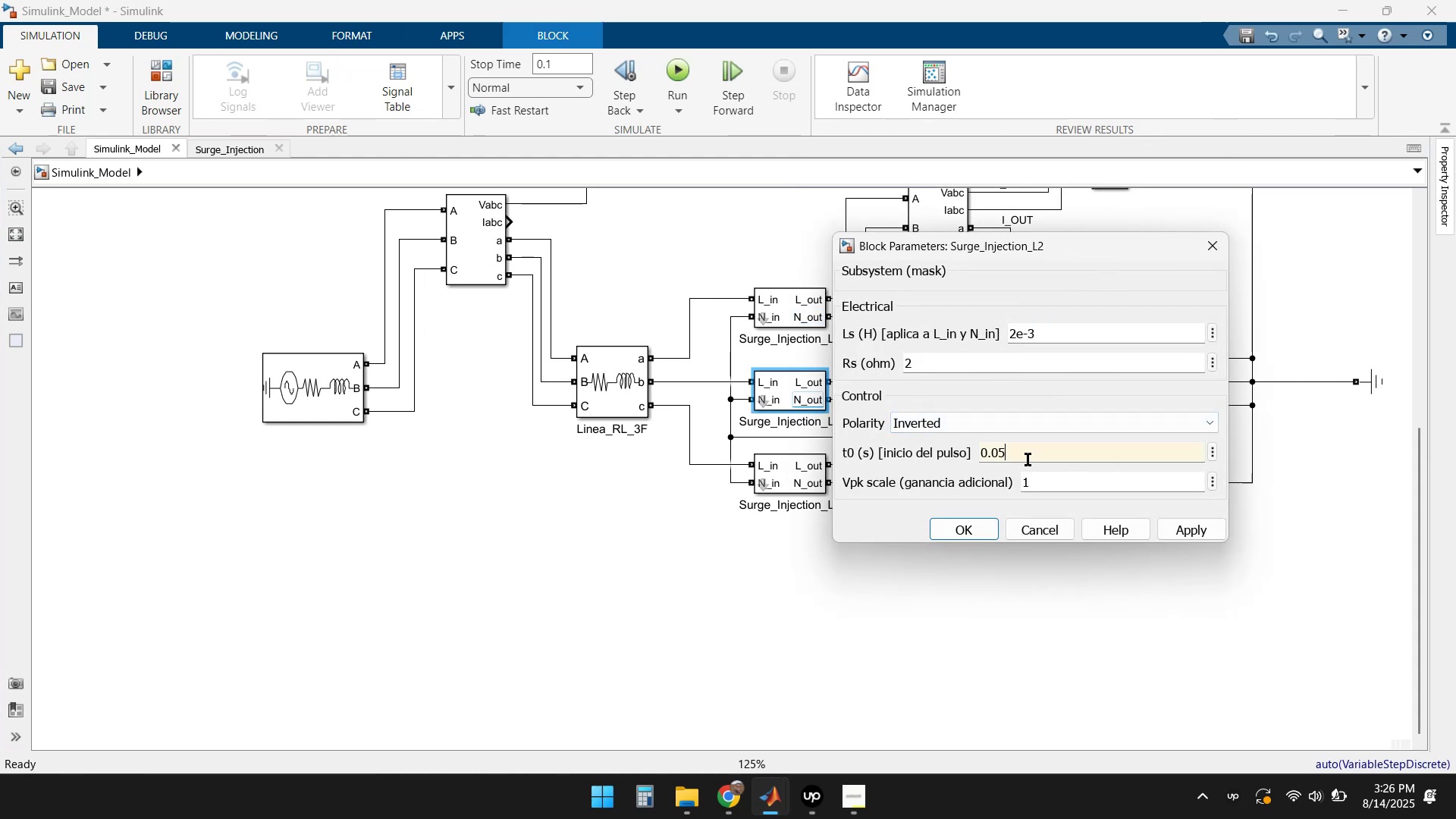 
key(Enter)
 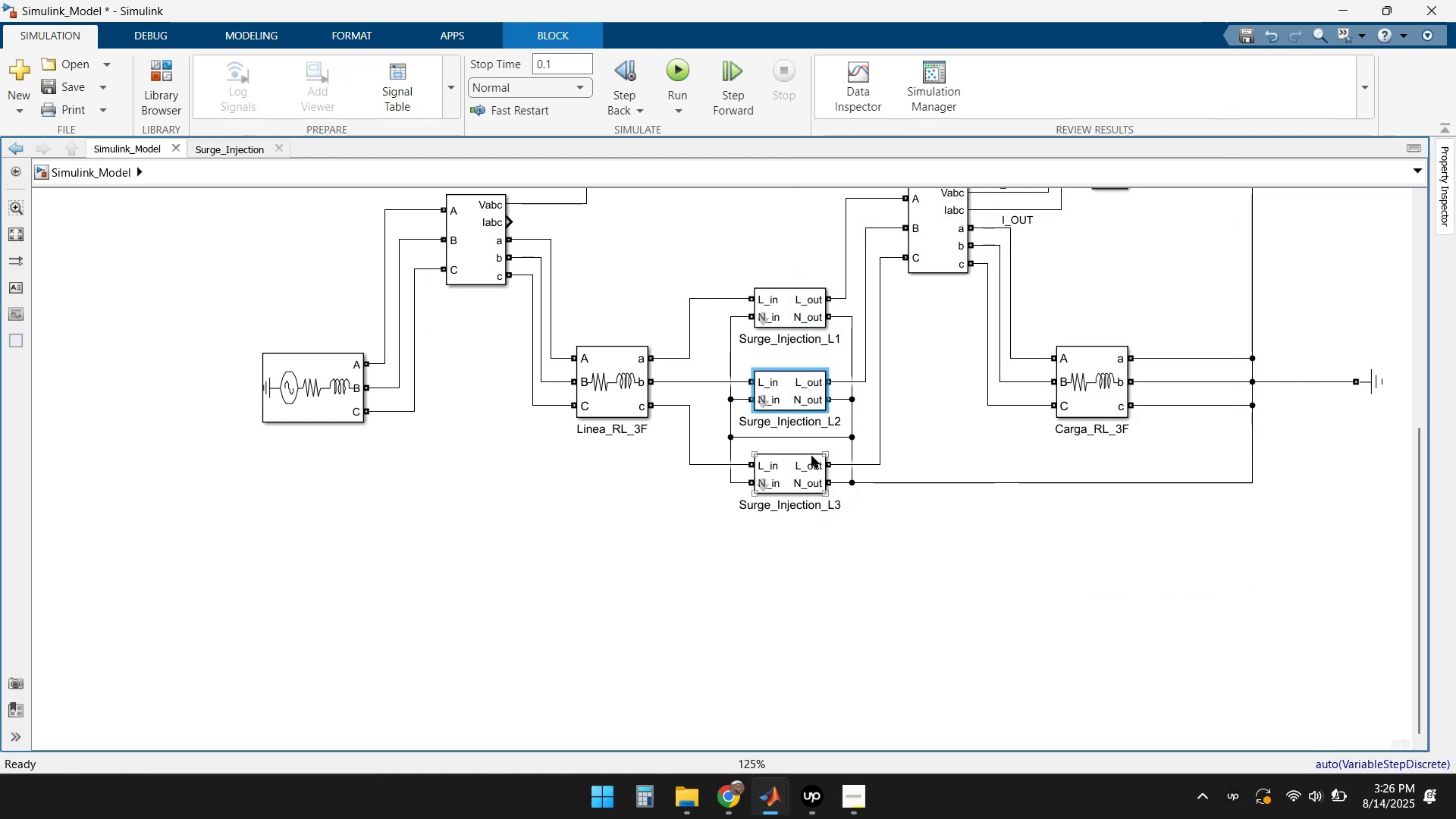 
double_click([800, 466])
 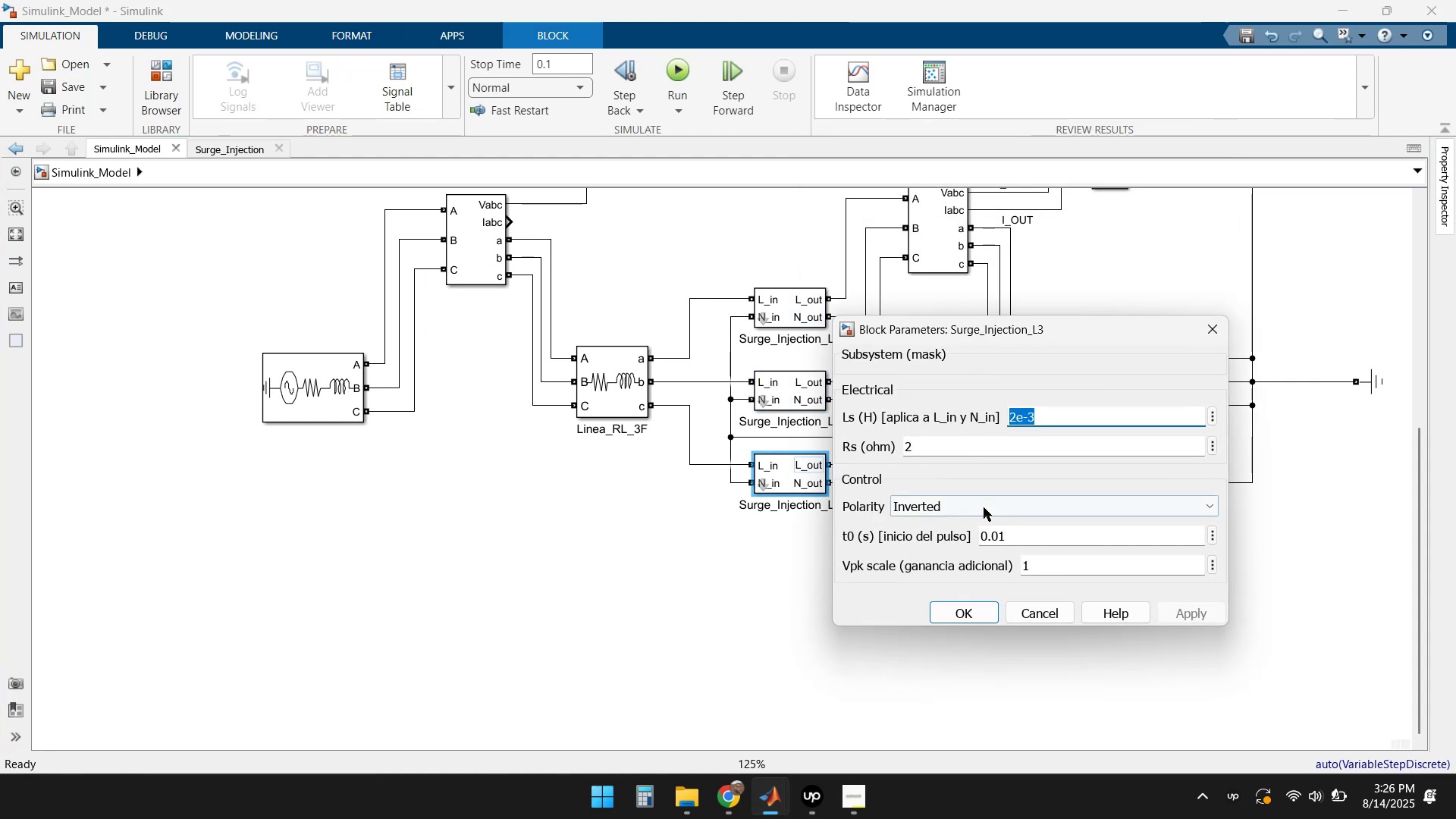 
left_click([1042, 534])
 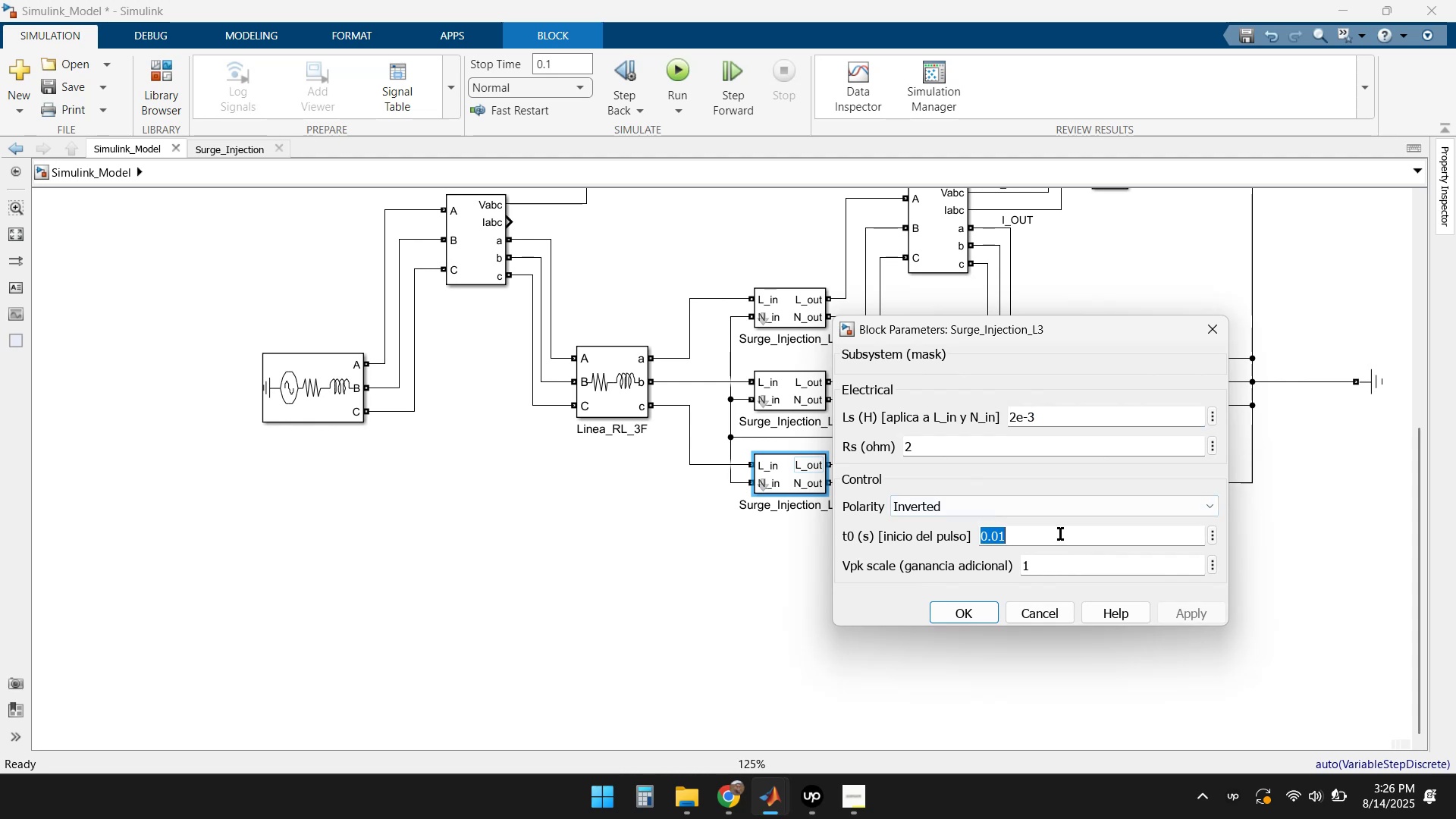 
key(ArrowRight)
 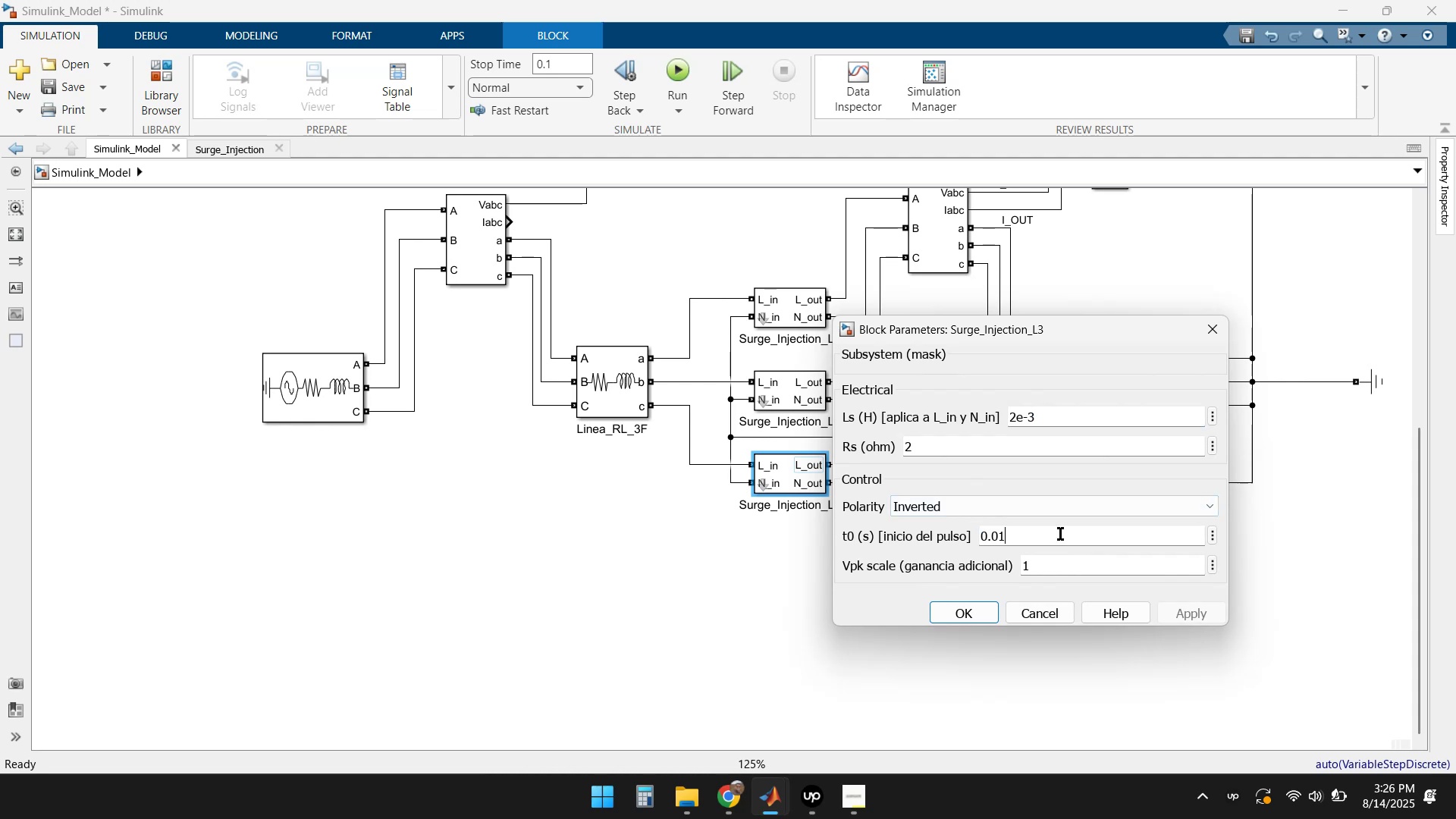 
key(Backspace)
 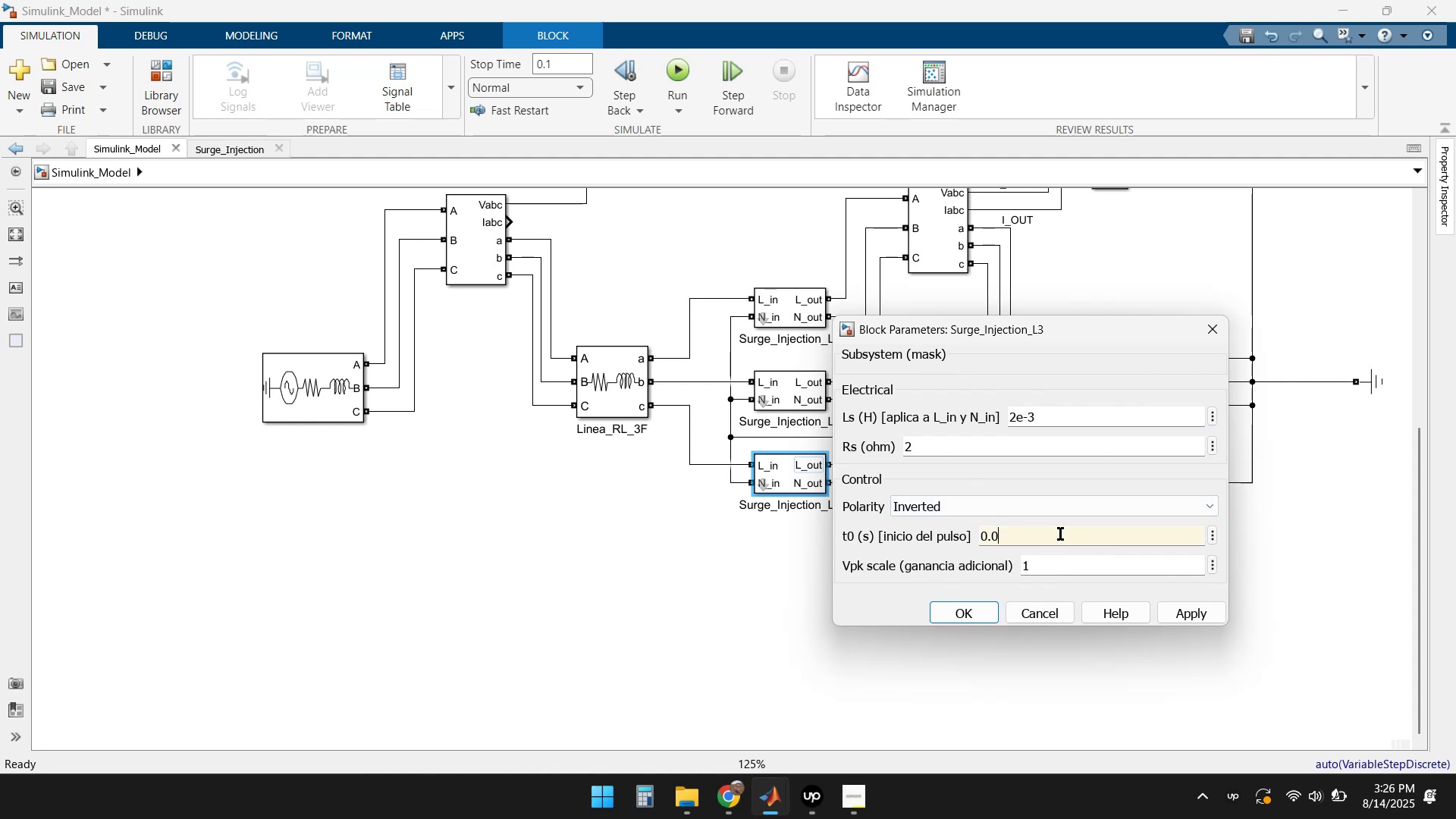 
key(Numpad5)
 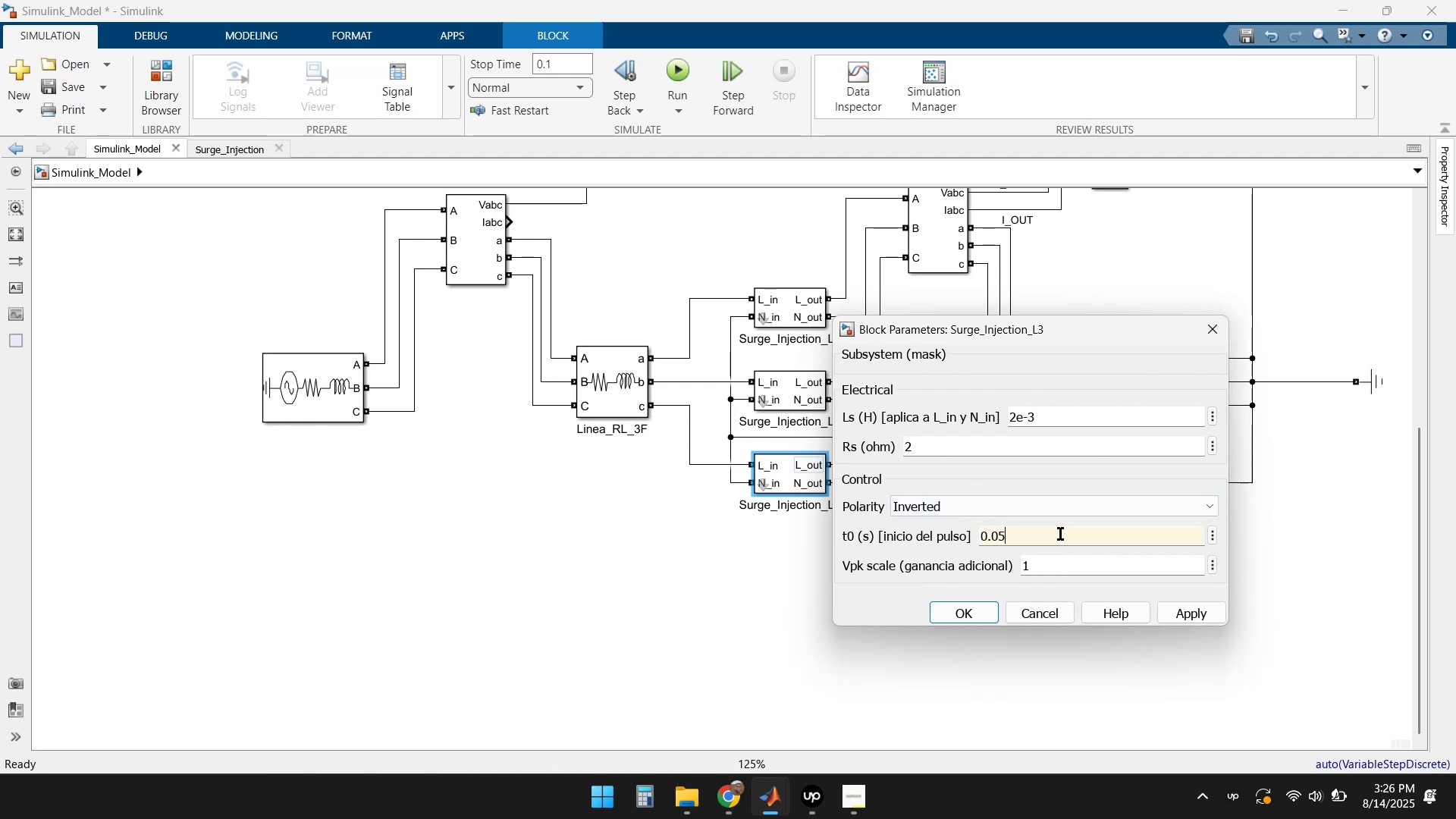 
key(Enter)
 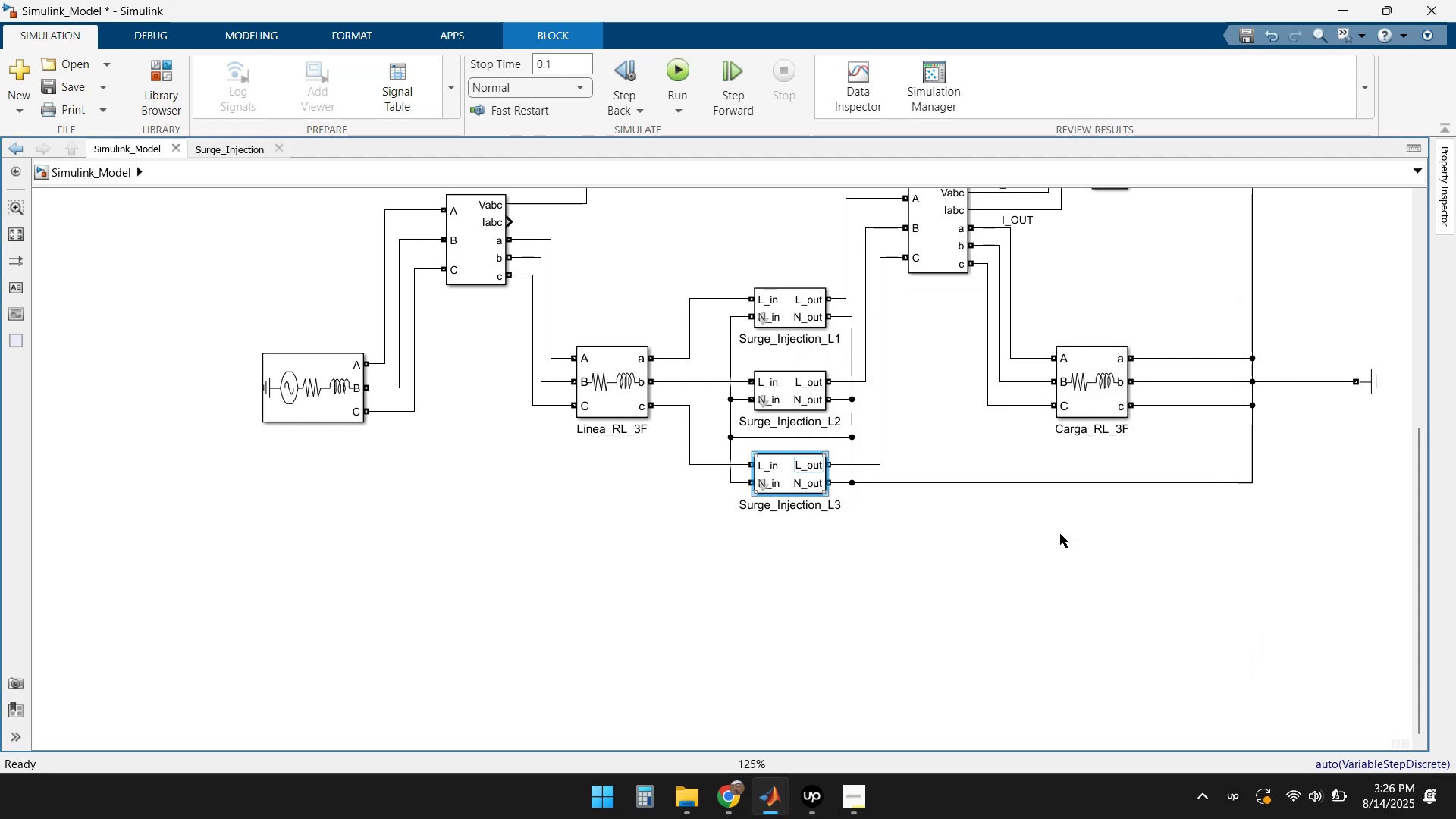 
left_click([1060, 534])
 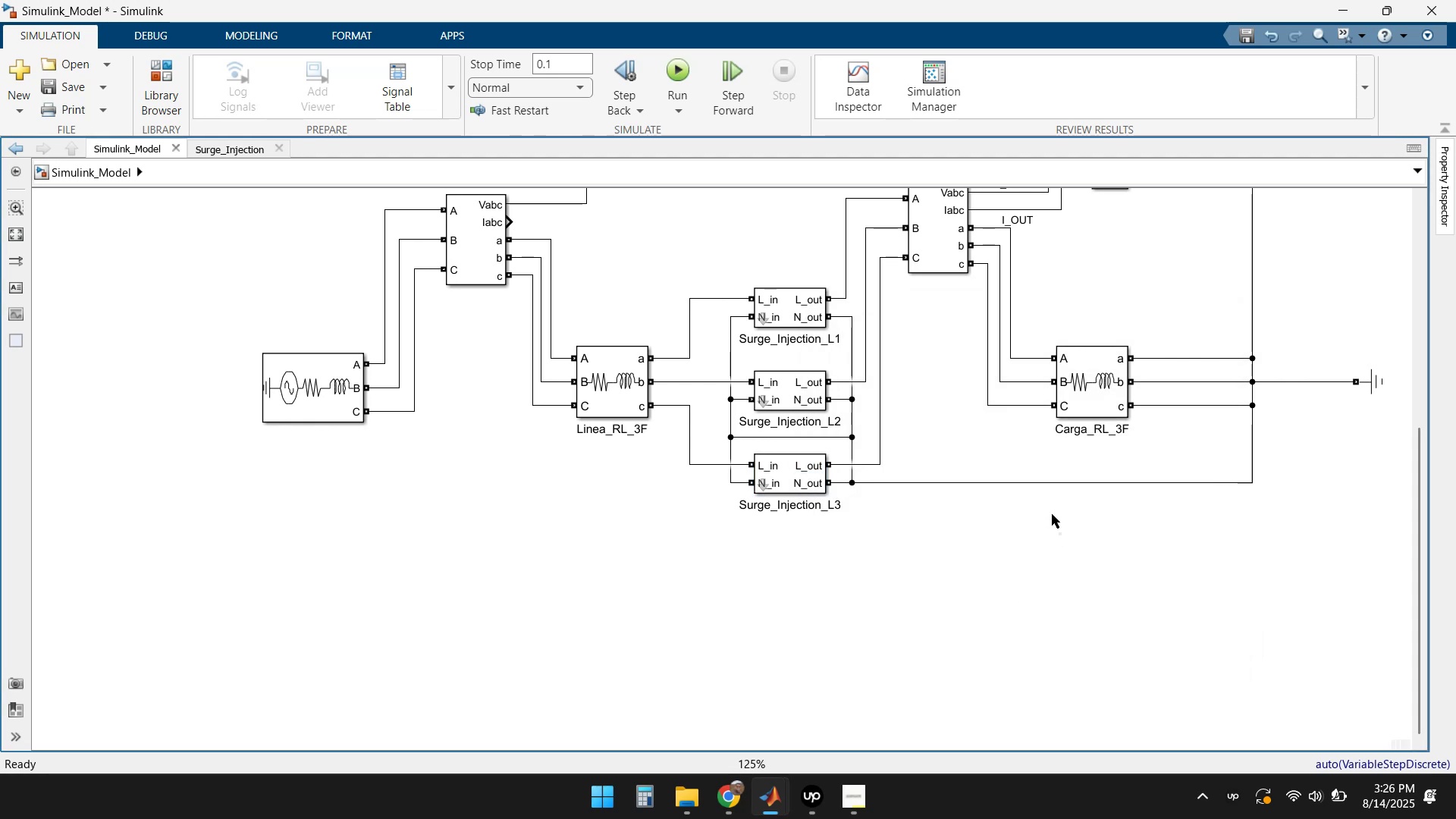 
scroll: coordinate [1010, 441], scroll_direction: down, amount: 2.0
 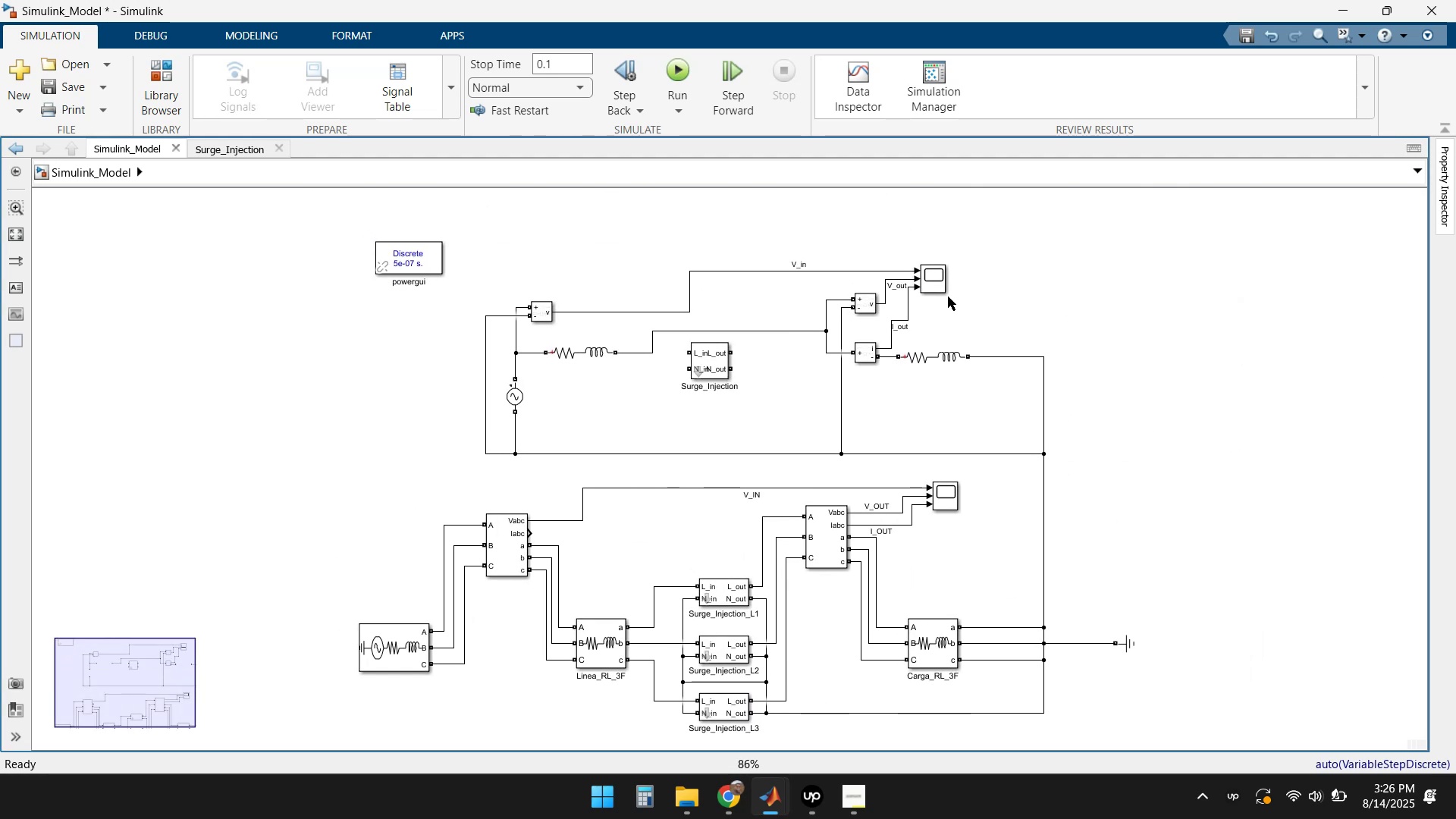 
double_click([940, 278])
 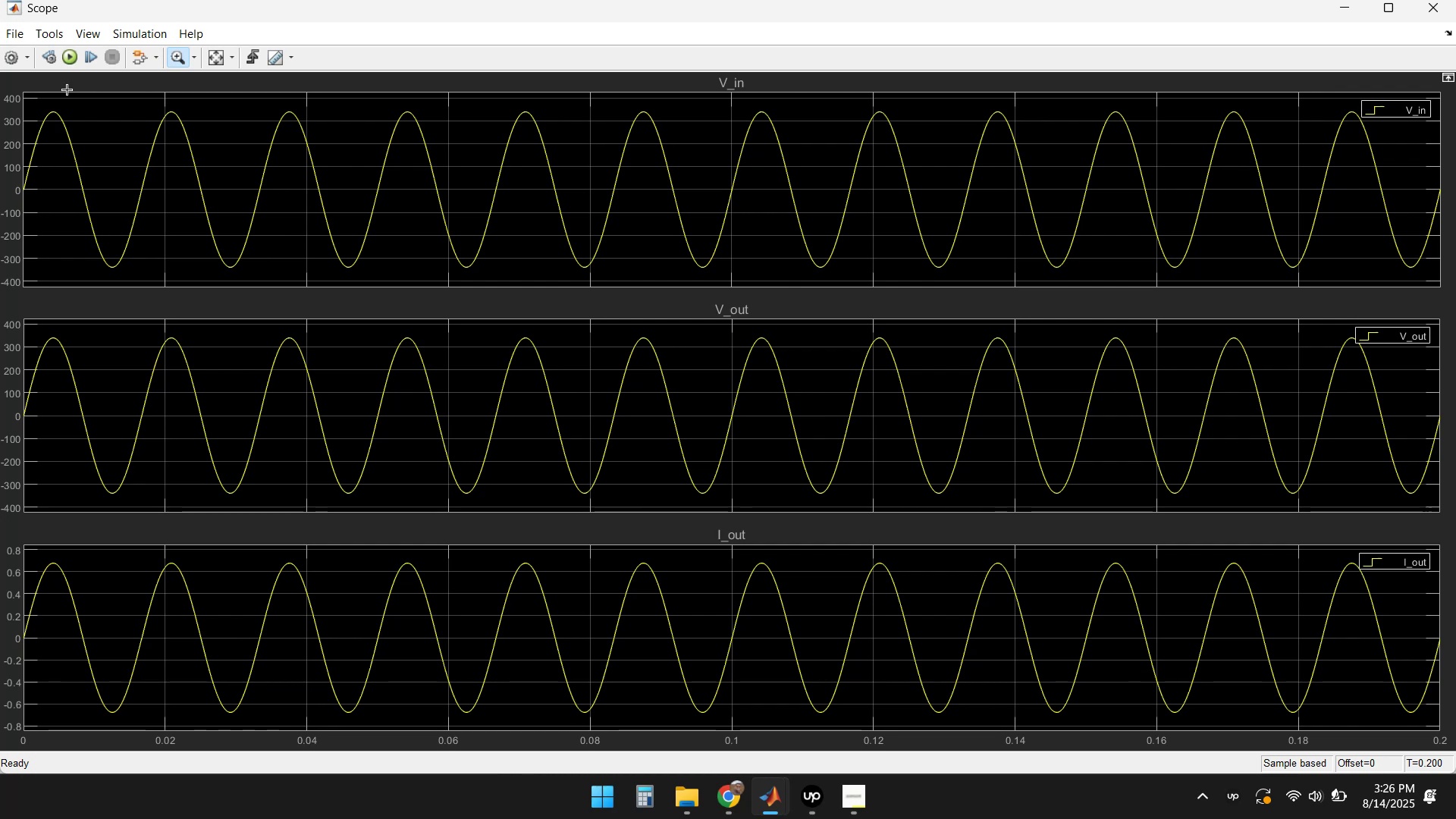 
left_click([70, 60])
 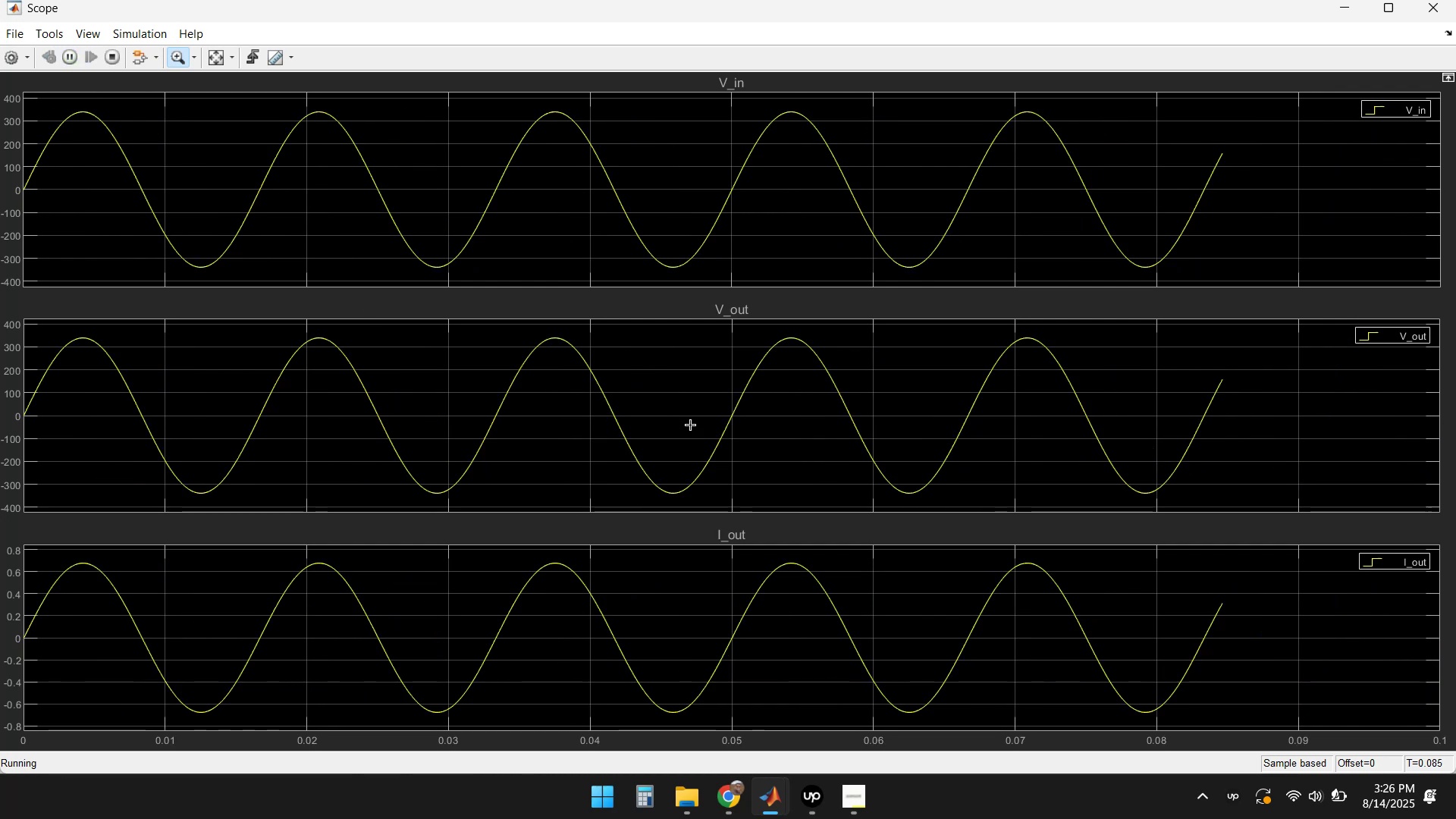 
wait(12.3)
 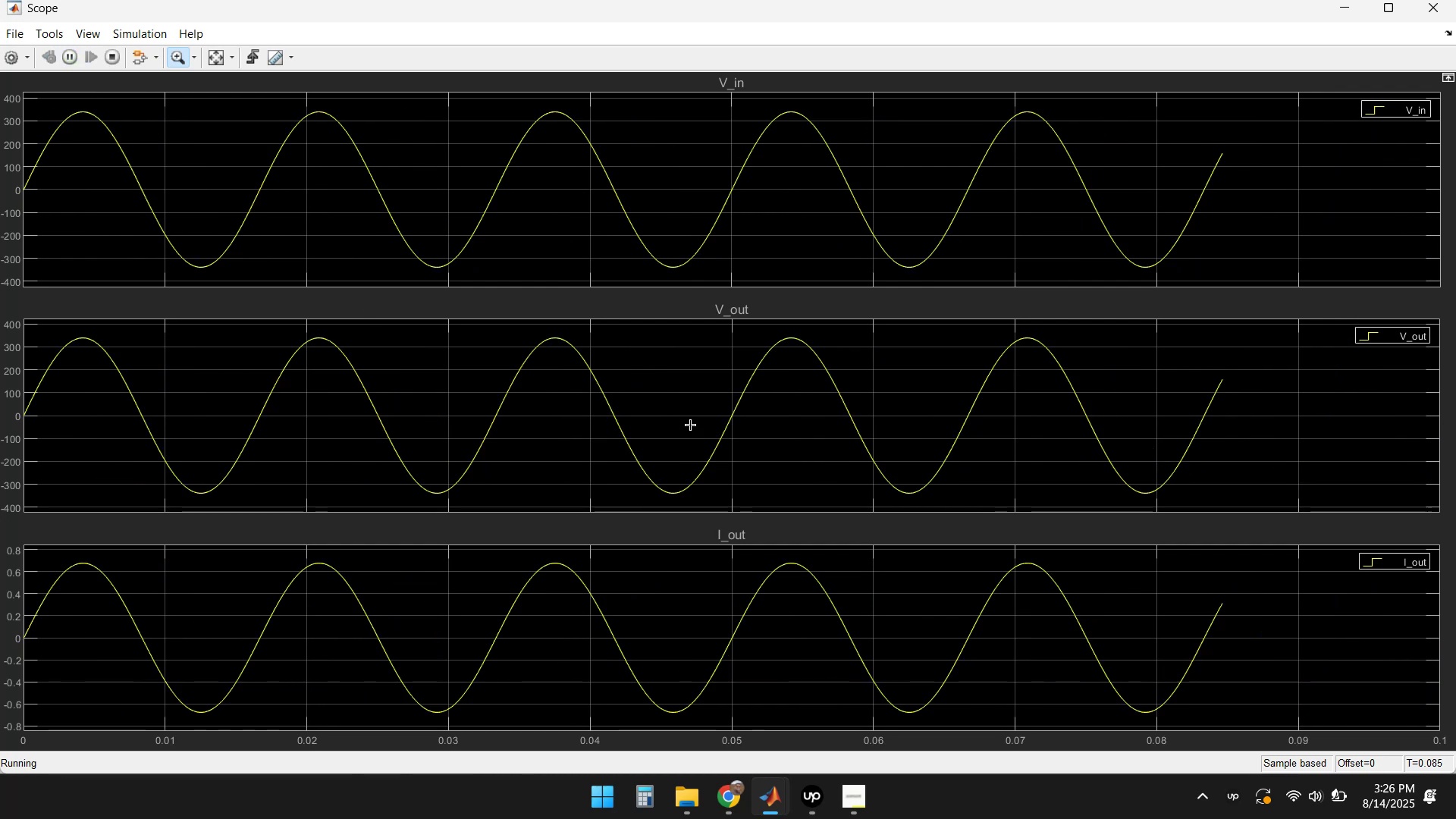 
left_click([66, 57])
 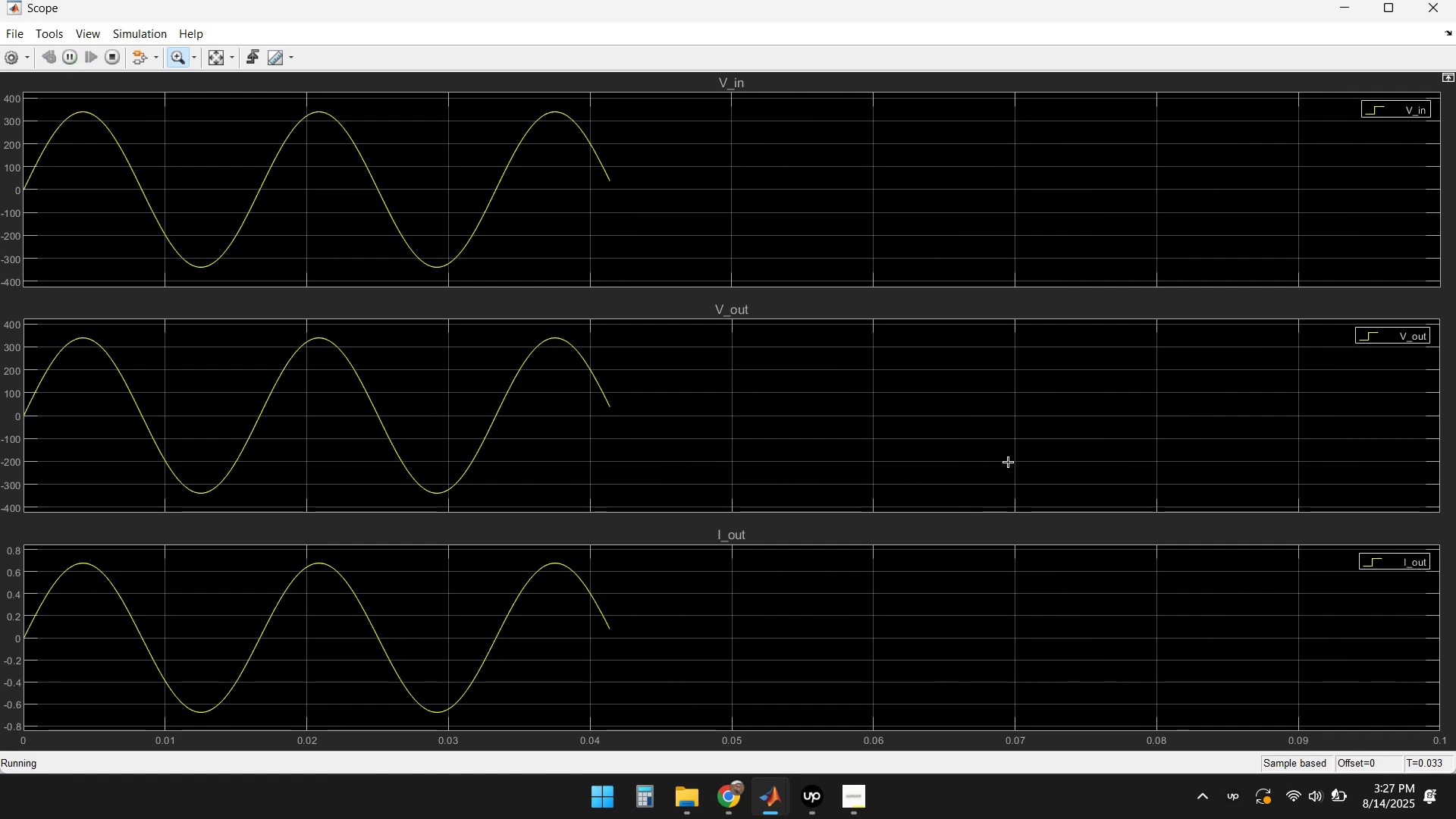 
wait(10.56)
 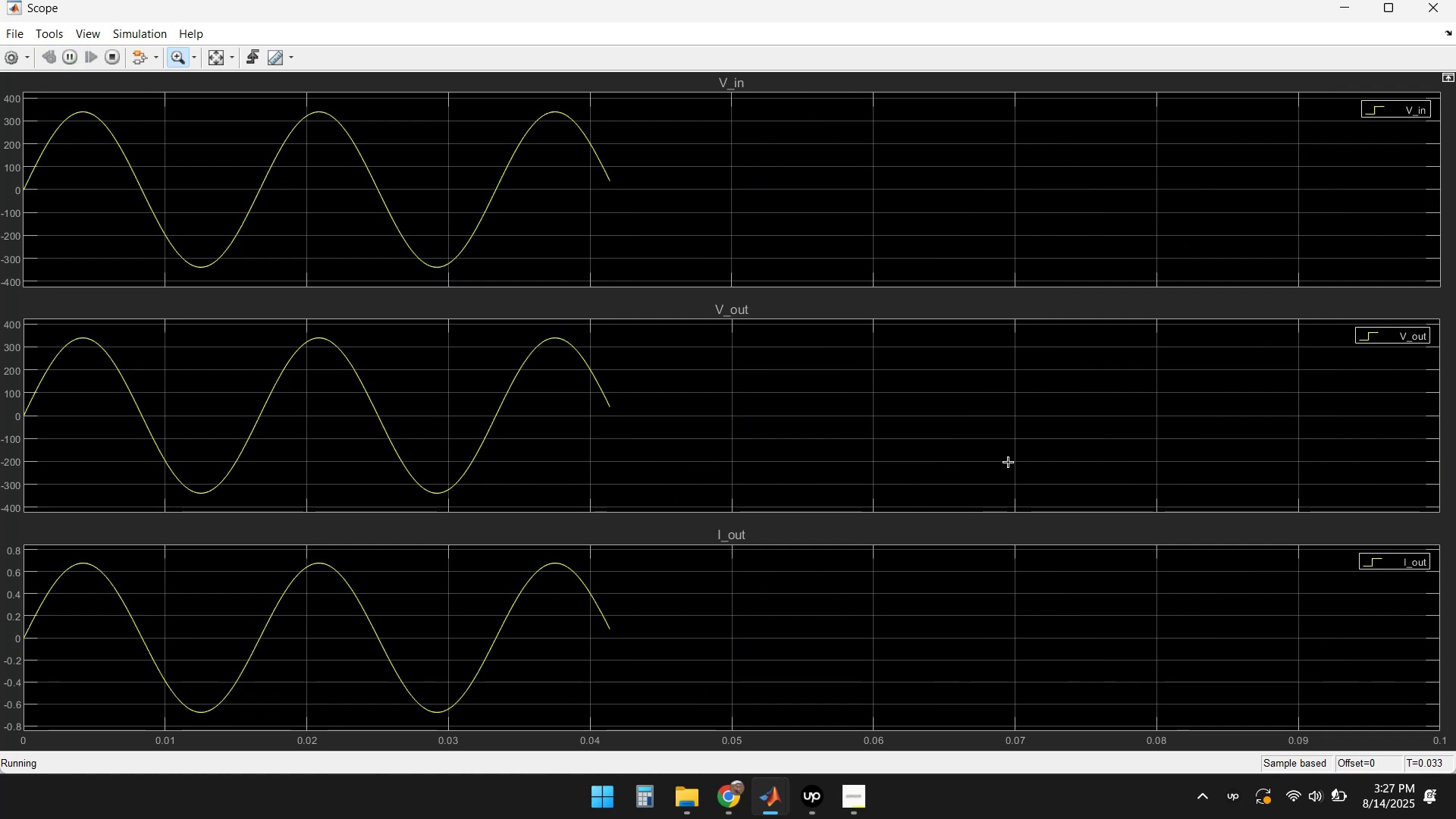 
left_click([1338, 11])
 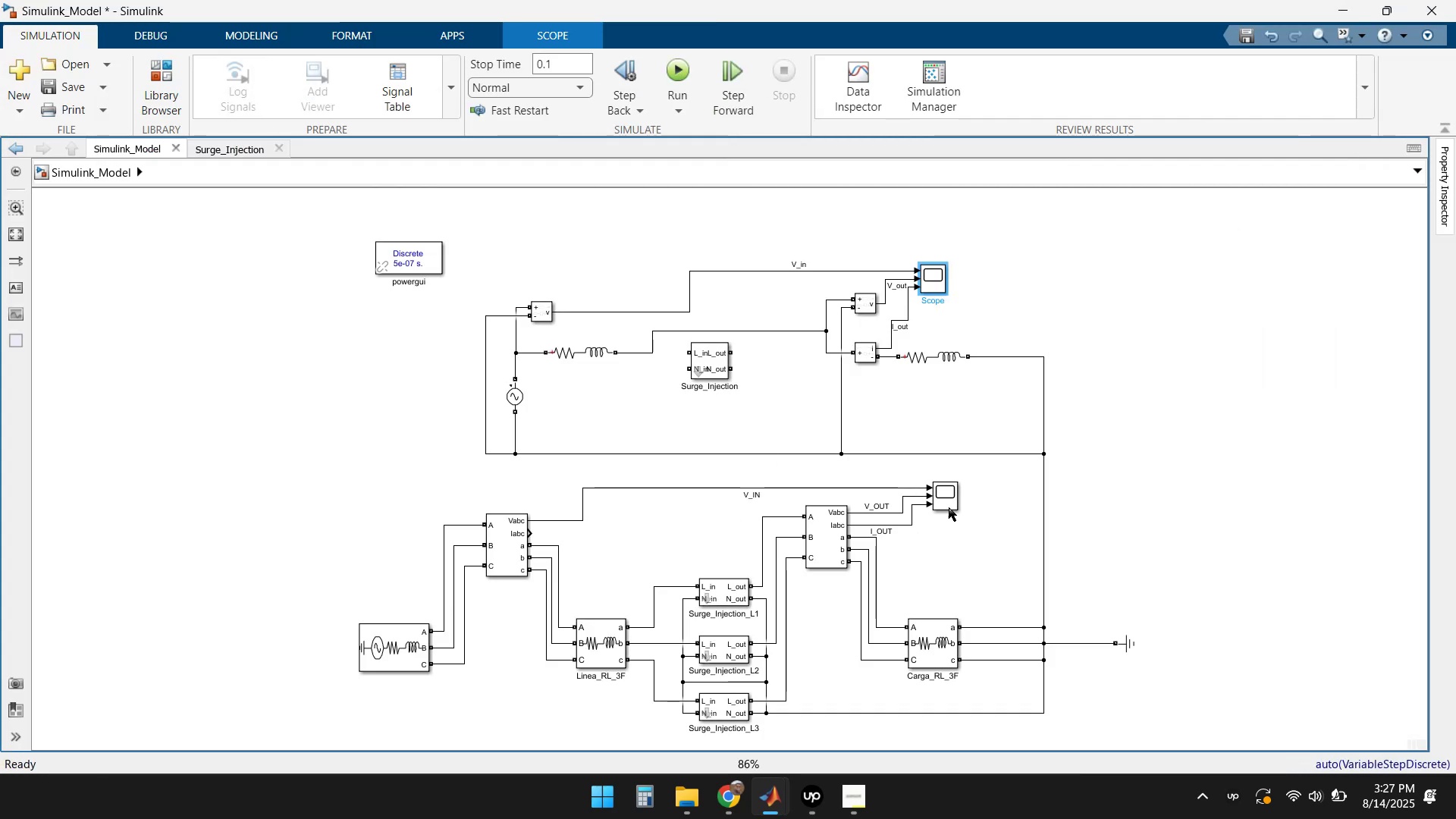 
double_click([949, 494])
 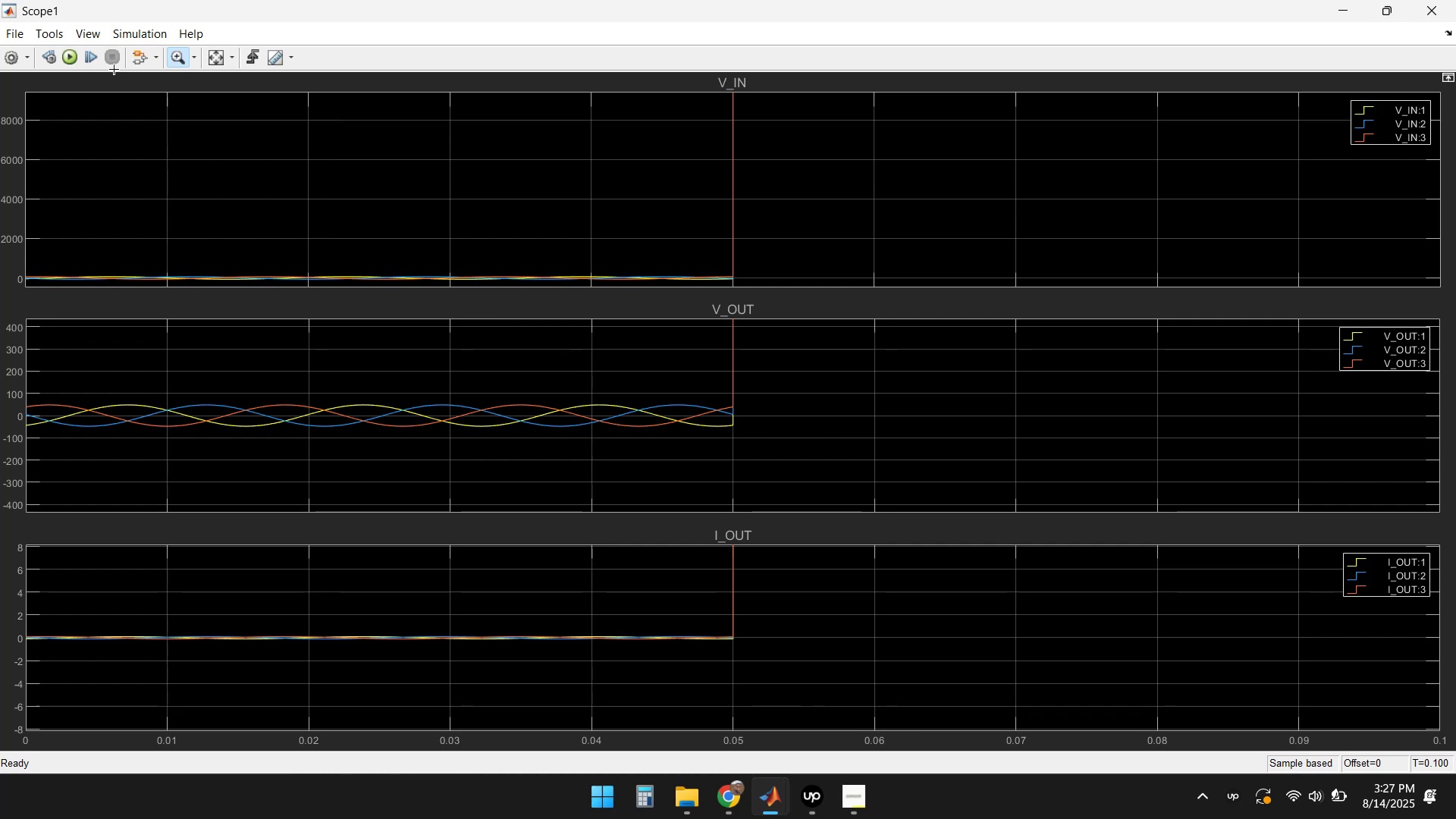 
left_click([221, 58])
 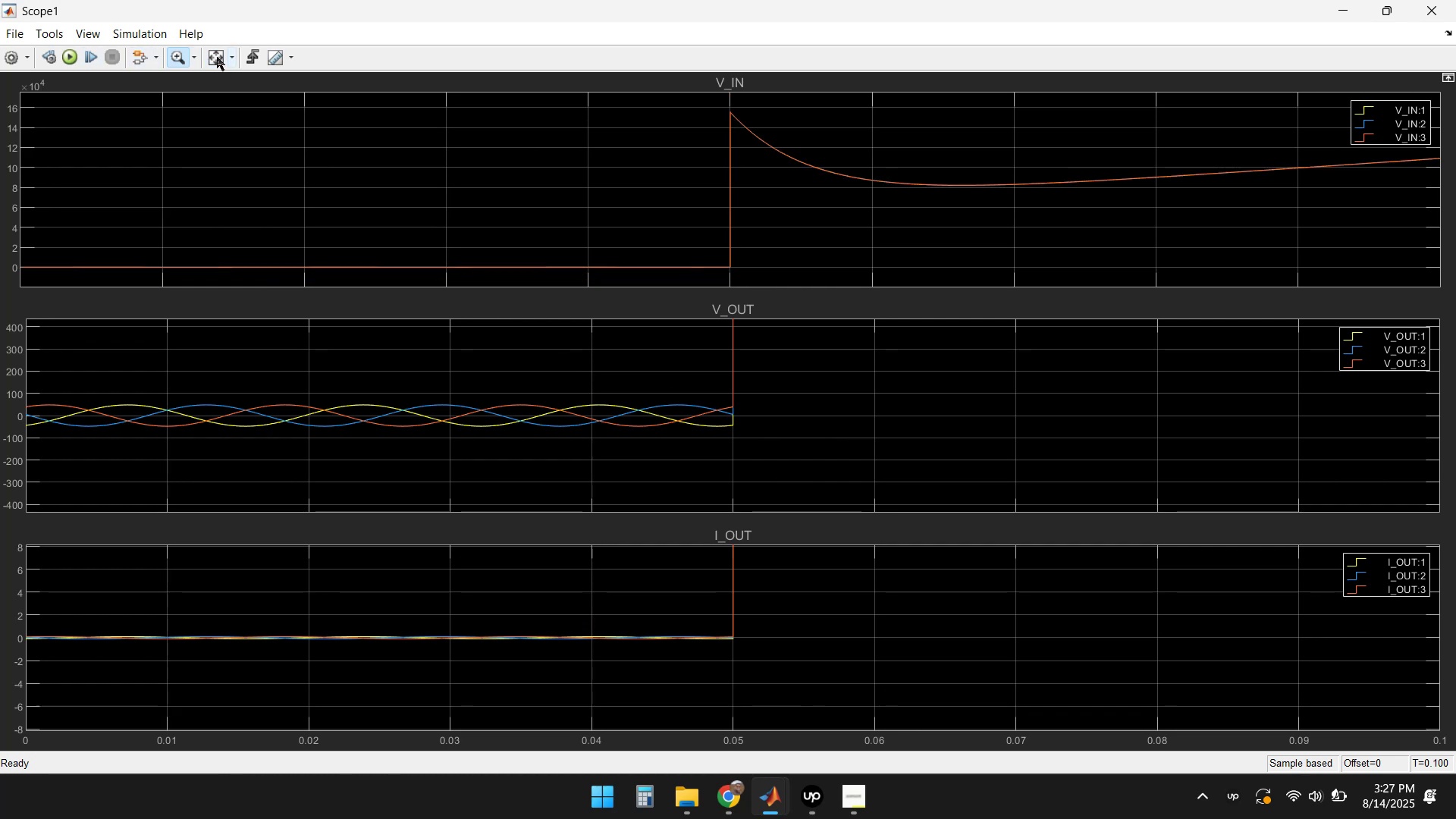 
left_click([213, 54])
 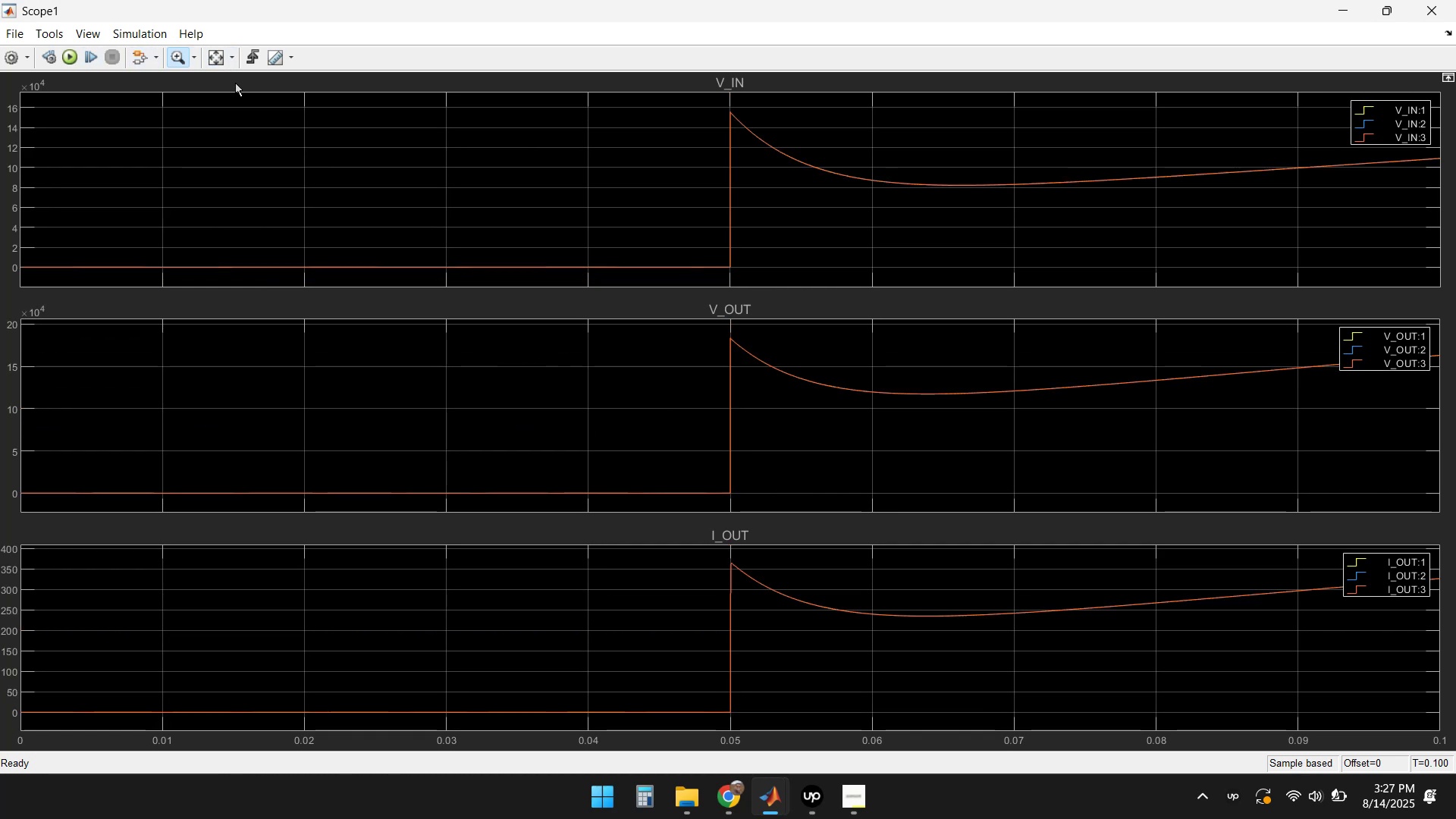 
left_click([218, 54])
 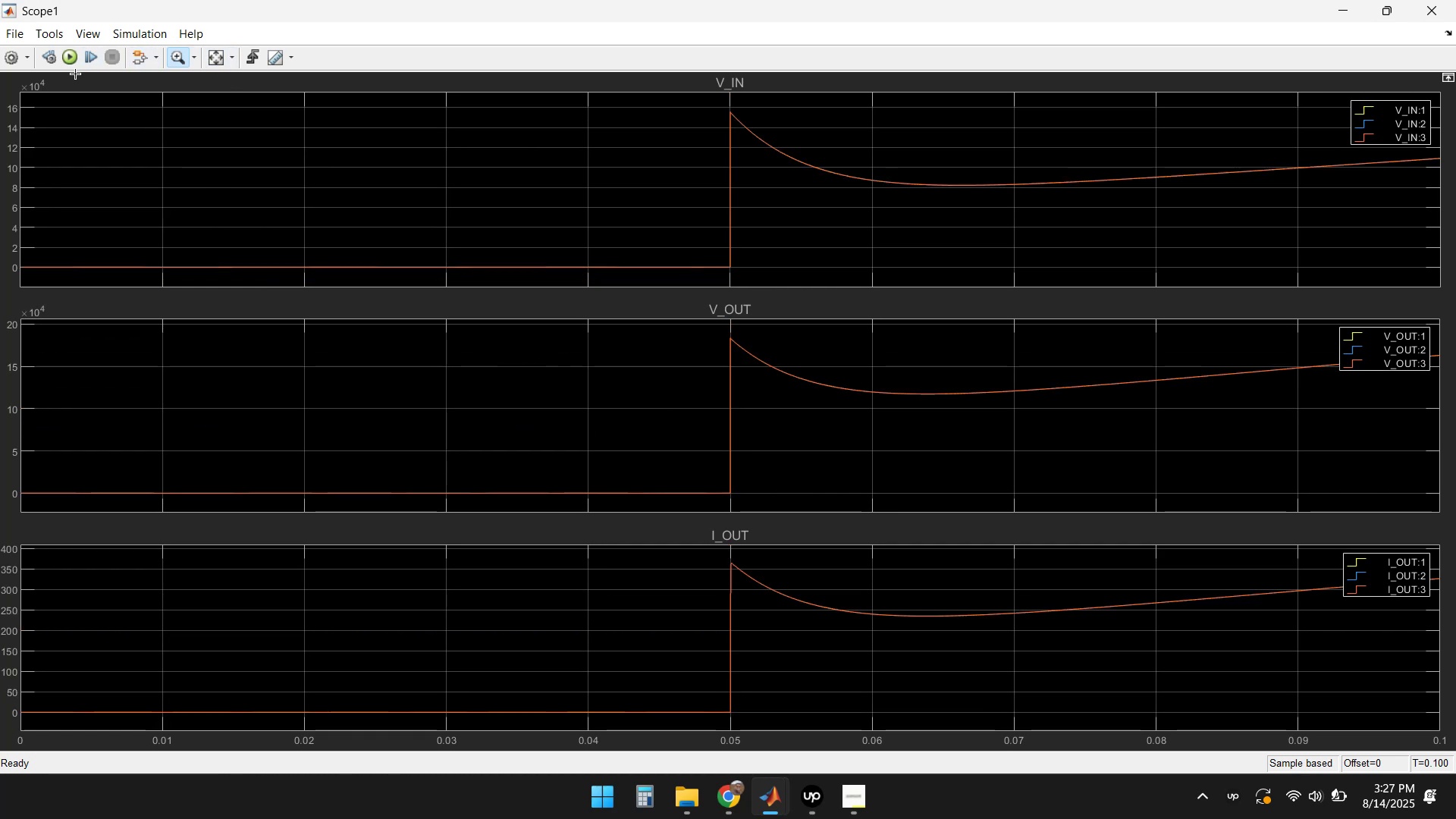 
left_click([70, 55])
 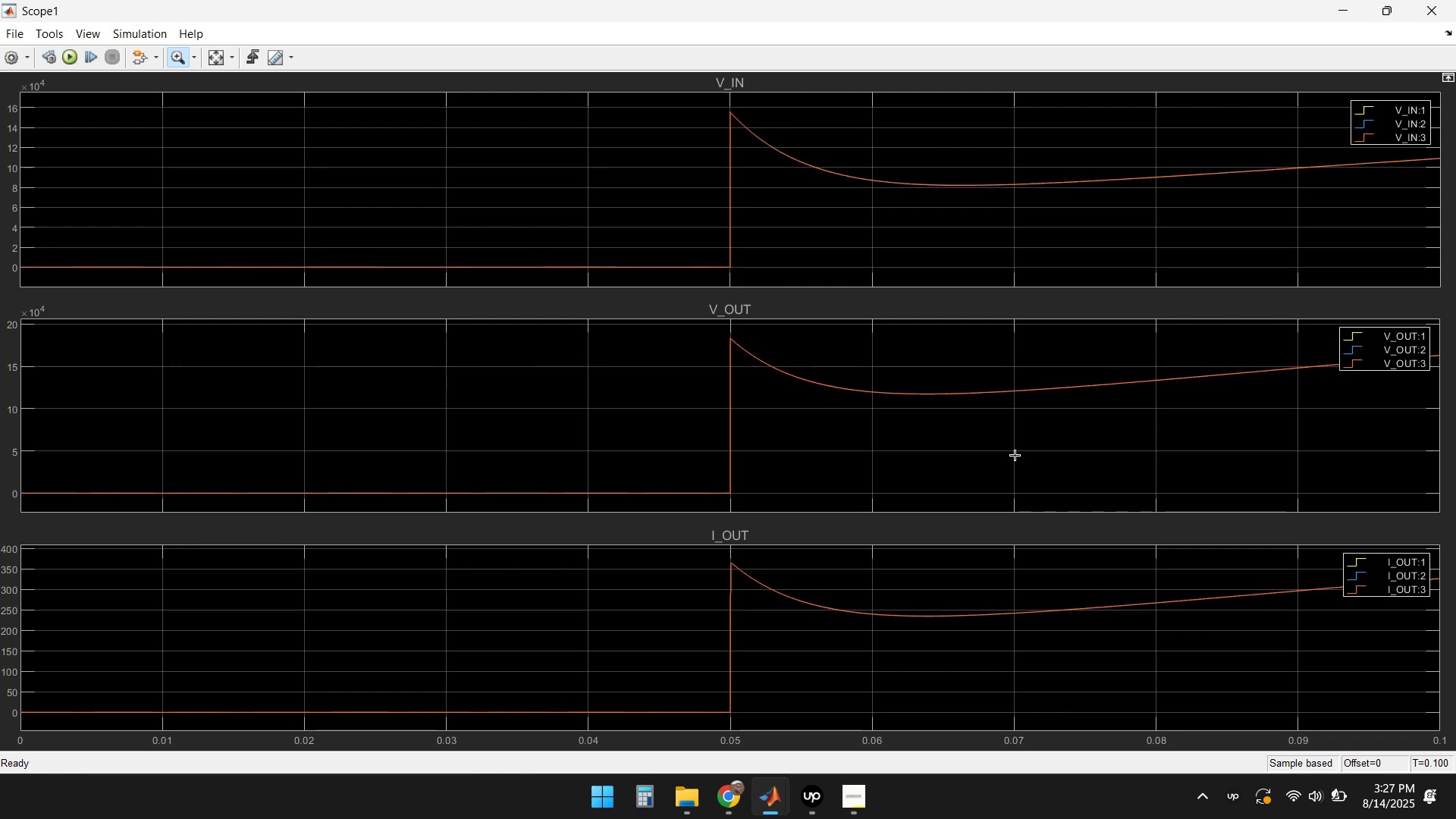 
wait(17.45)
 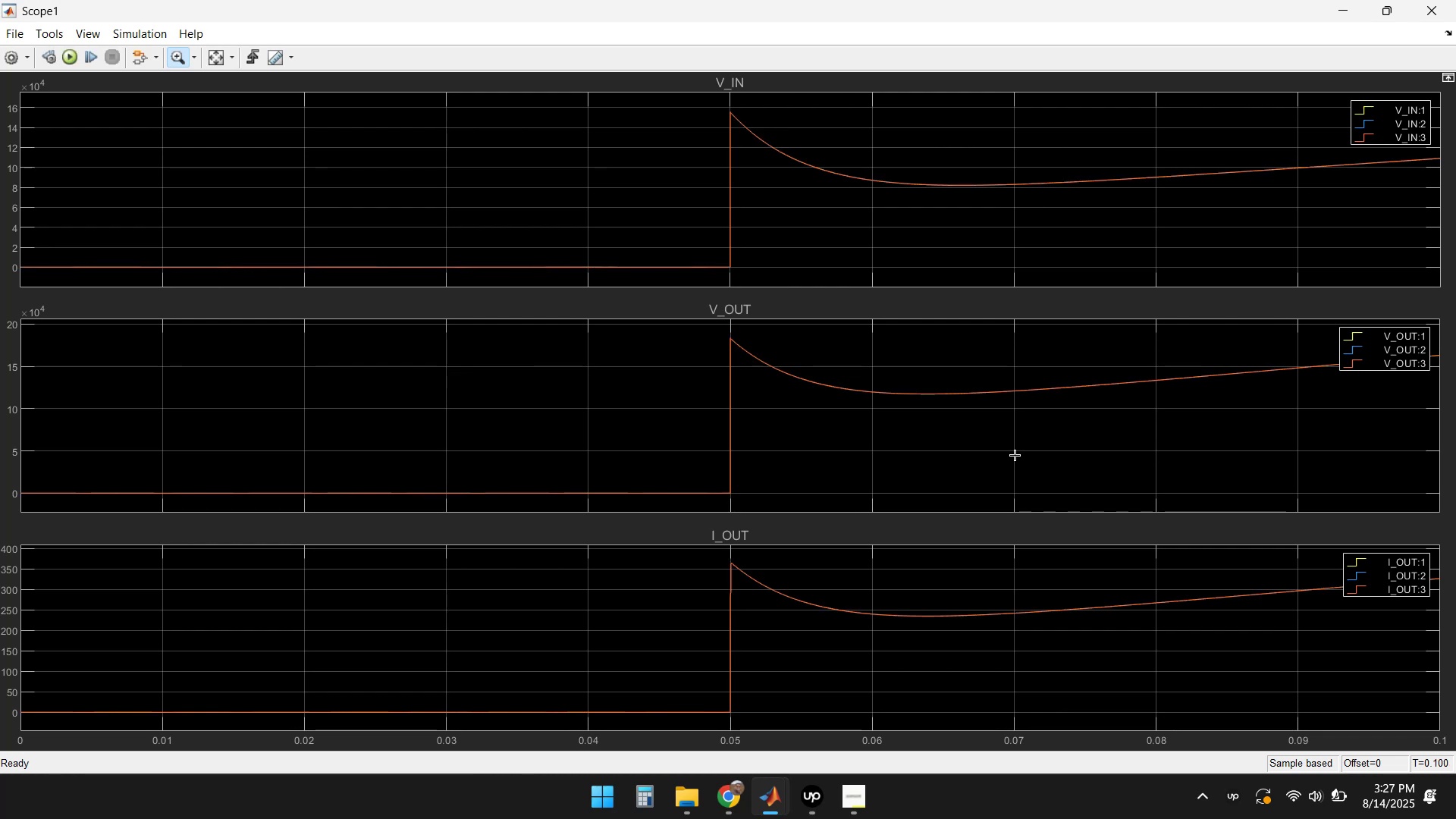 
left_click([1431, 16])
 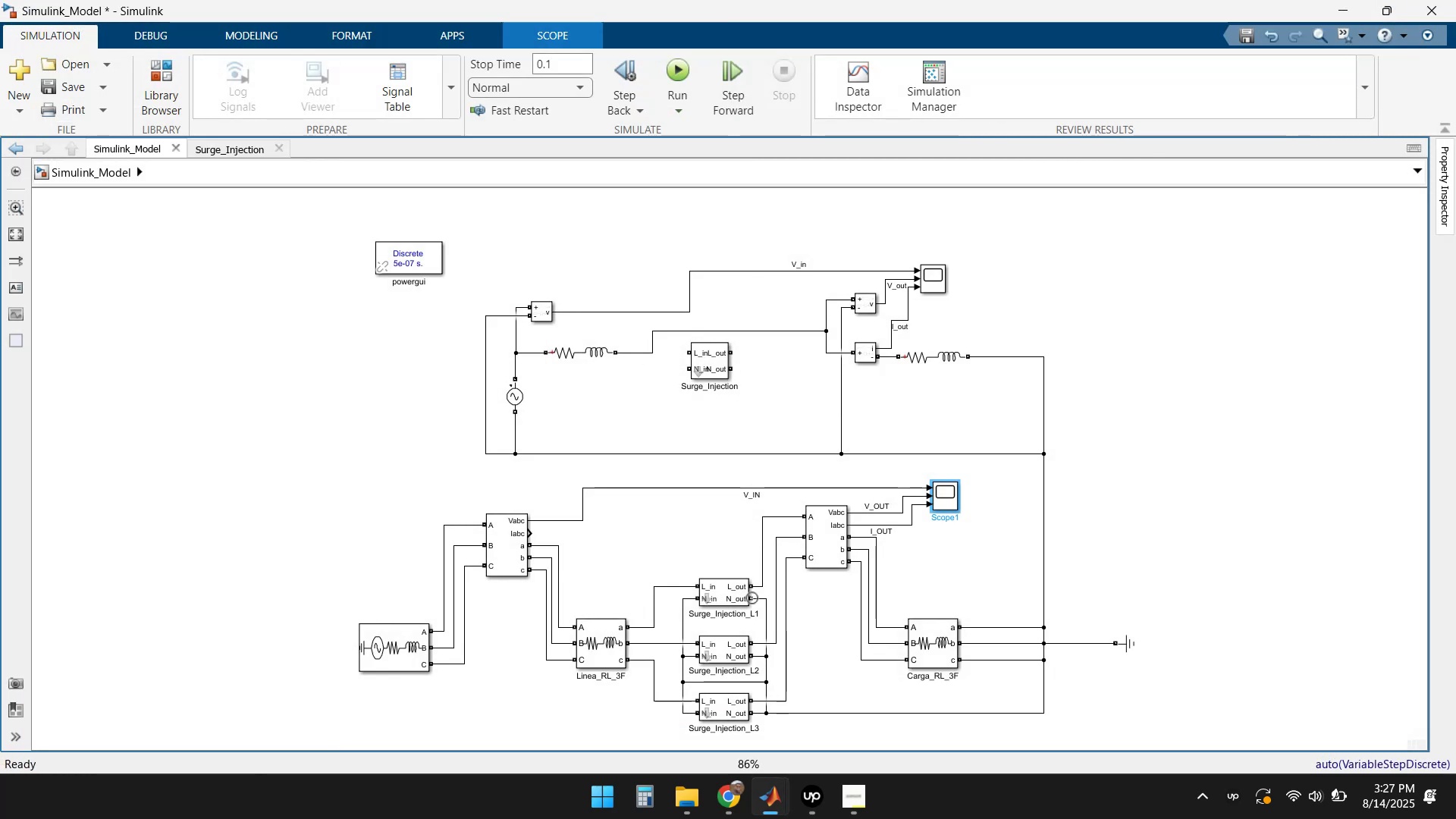 
double_click([723, 597])
 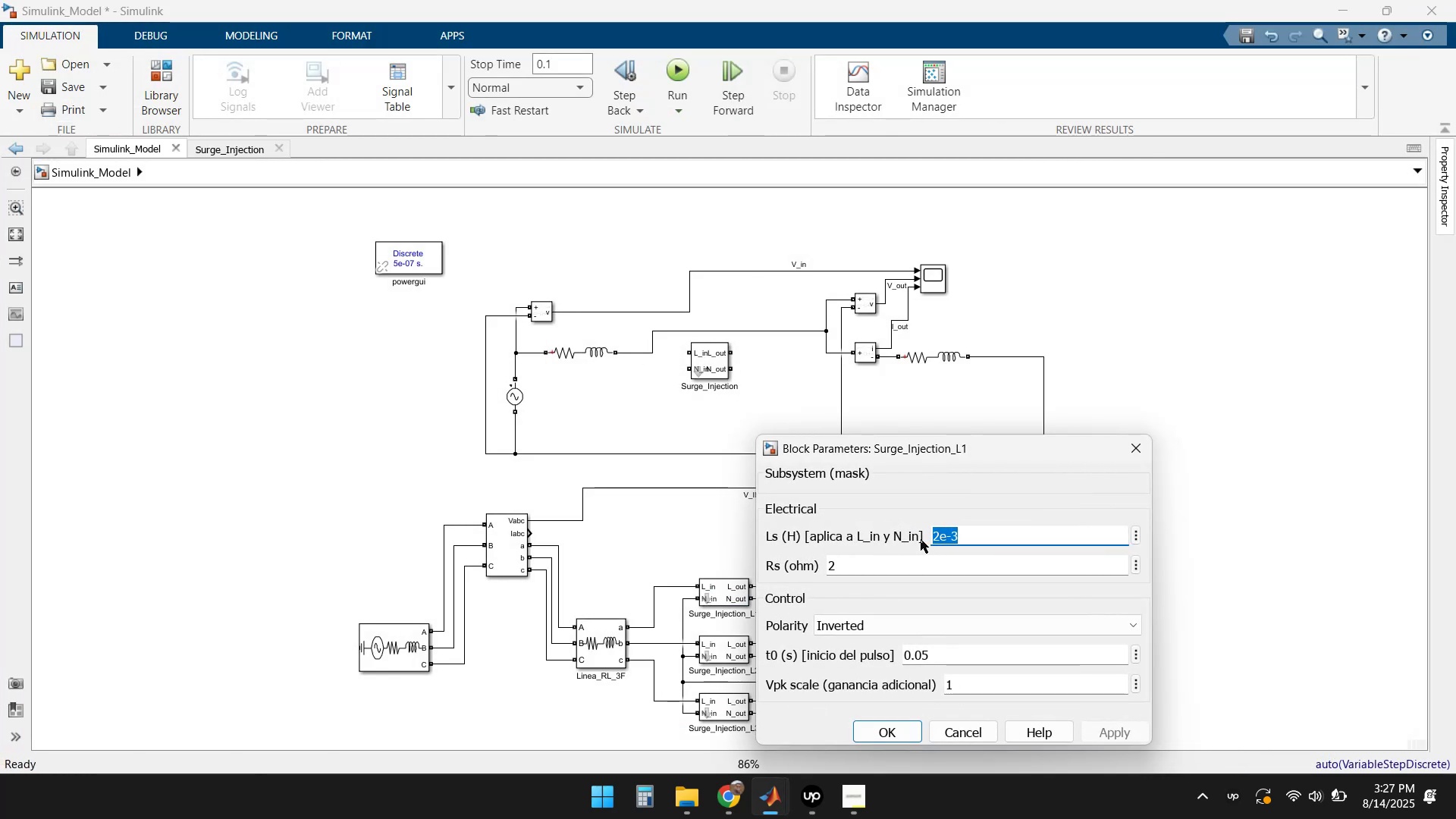 
left_click([861, 566])
 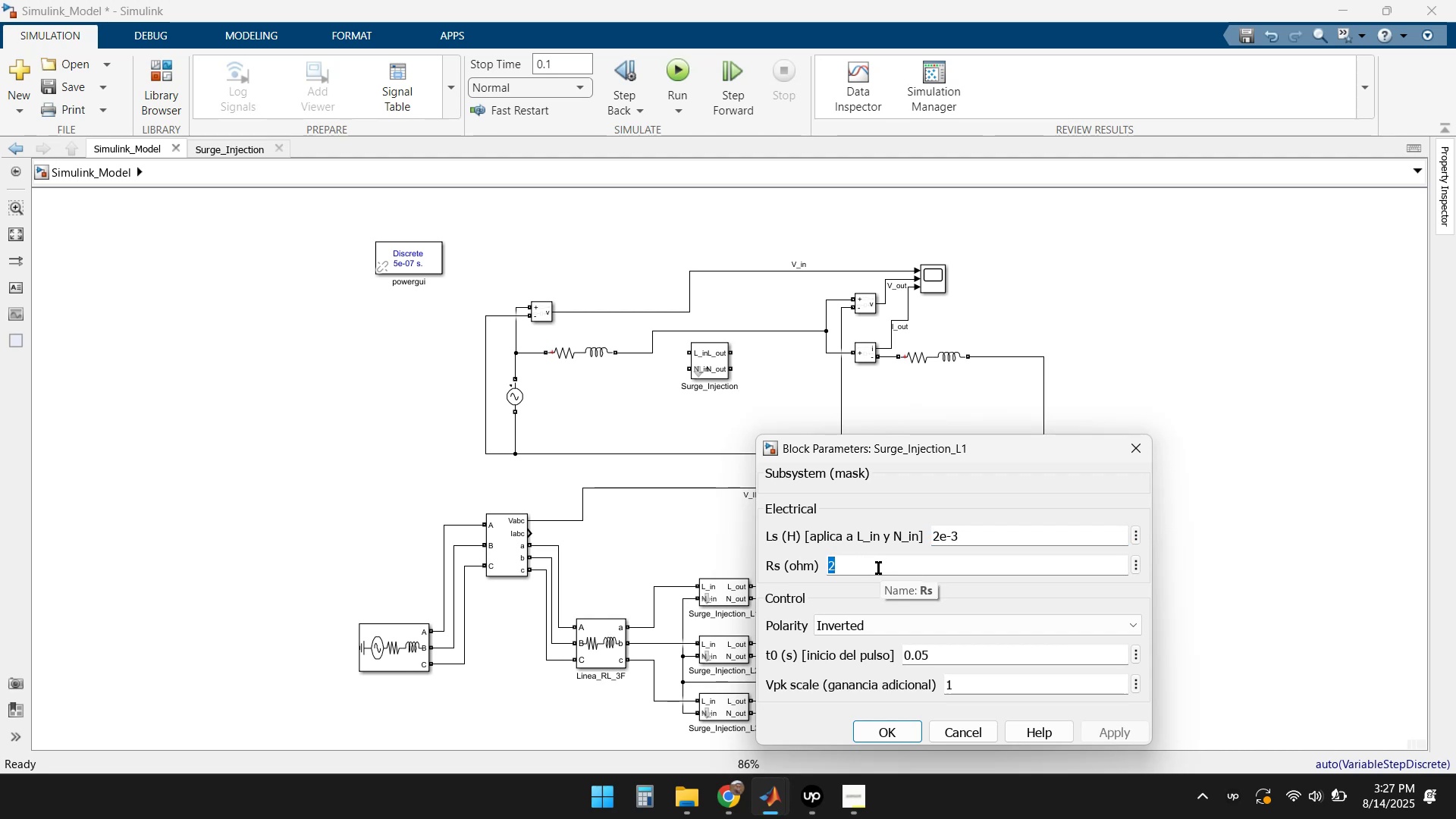 
key(Numpad5)
 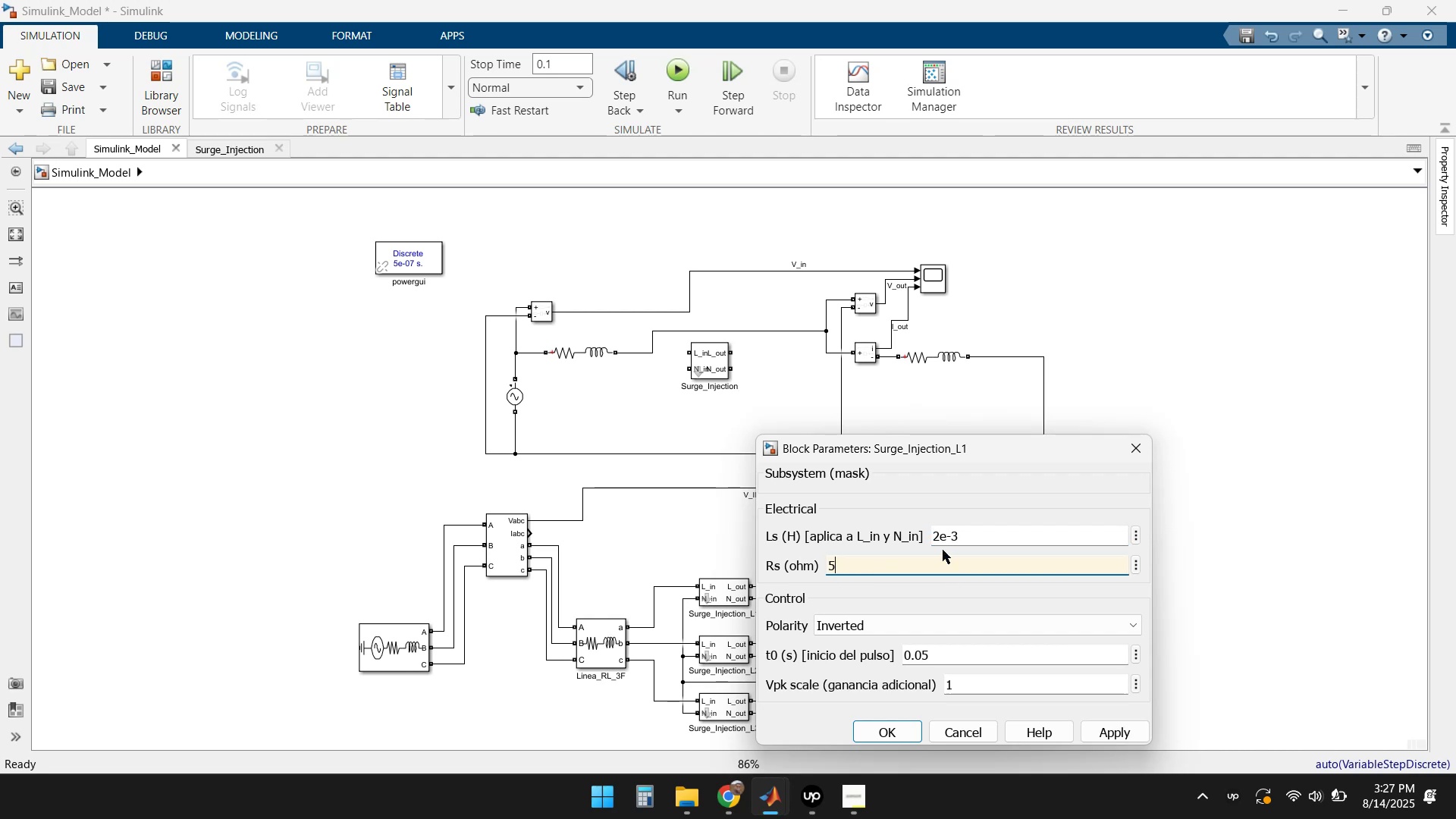 
left_click([939, 534])
 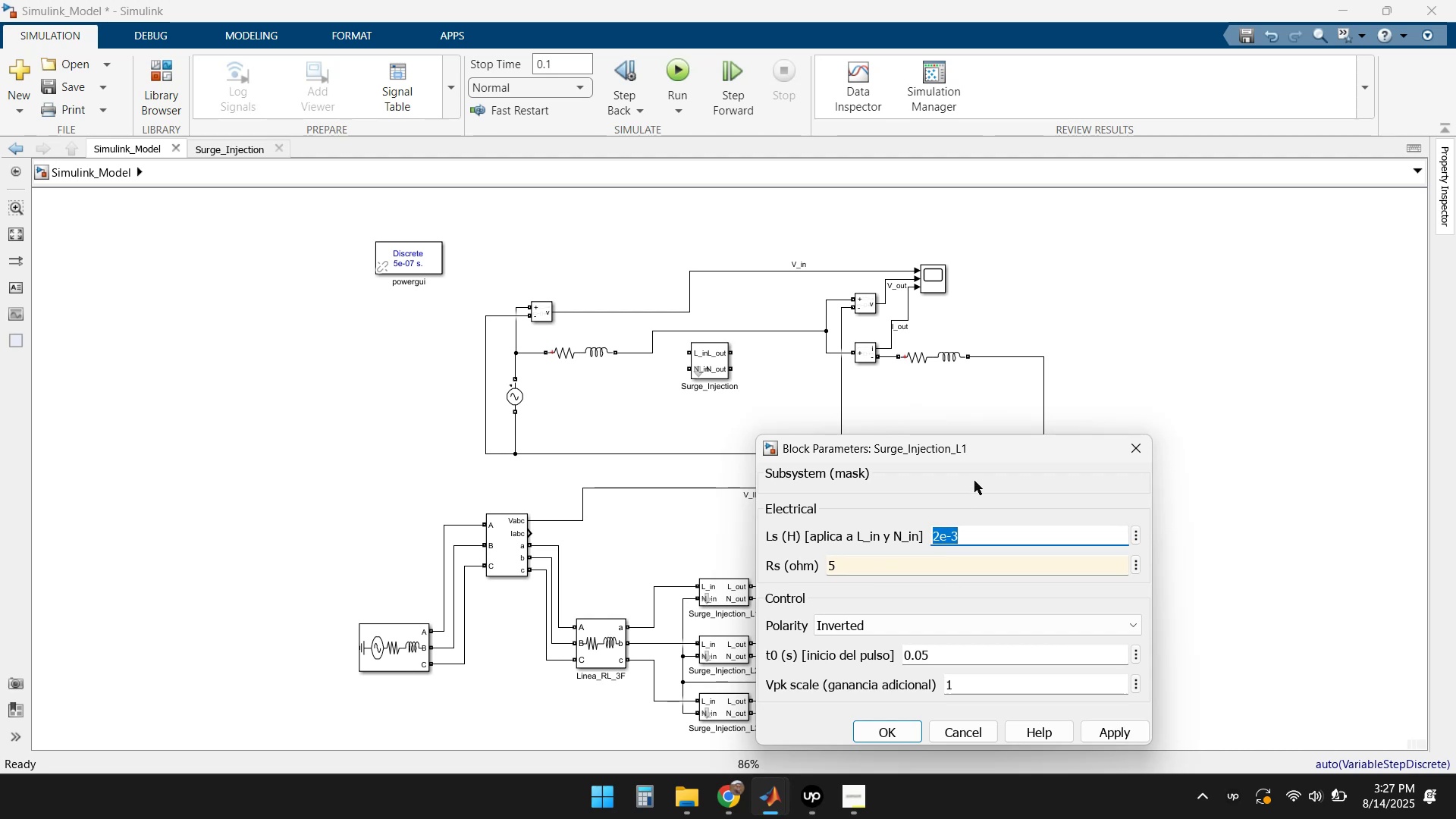 
key(Home)
 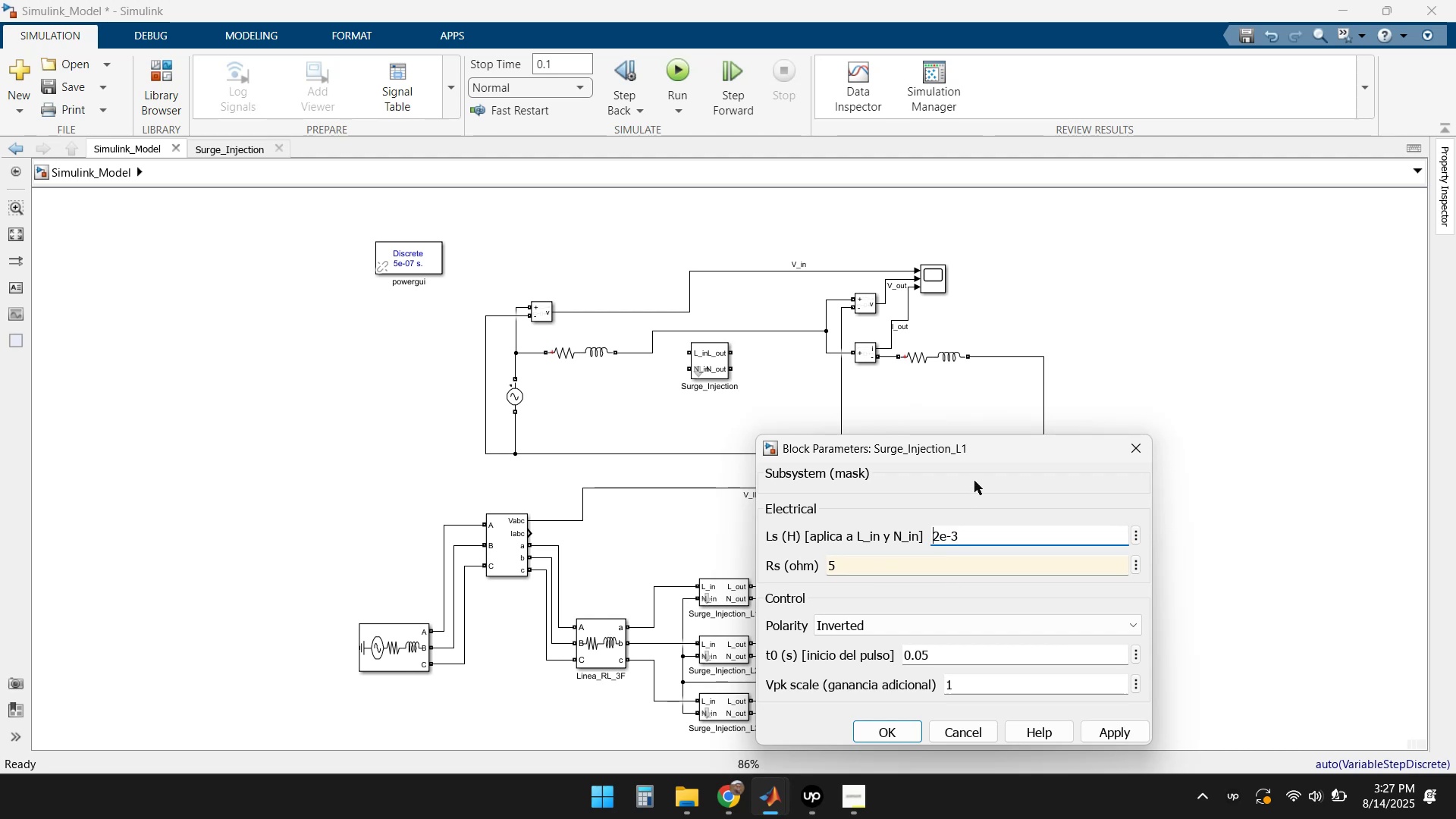 
key(Delete)
 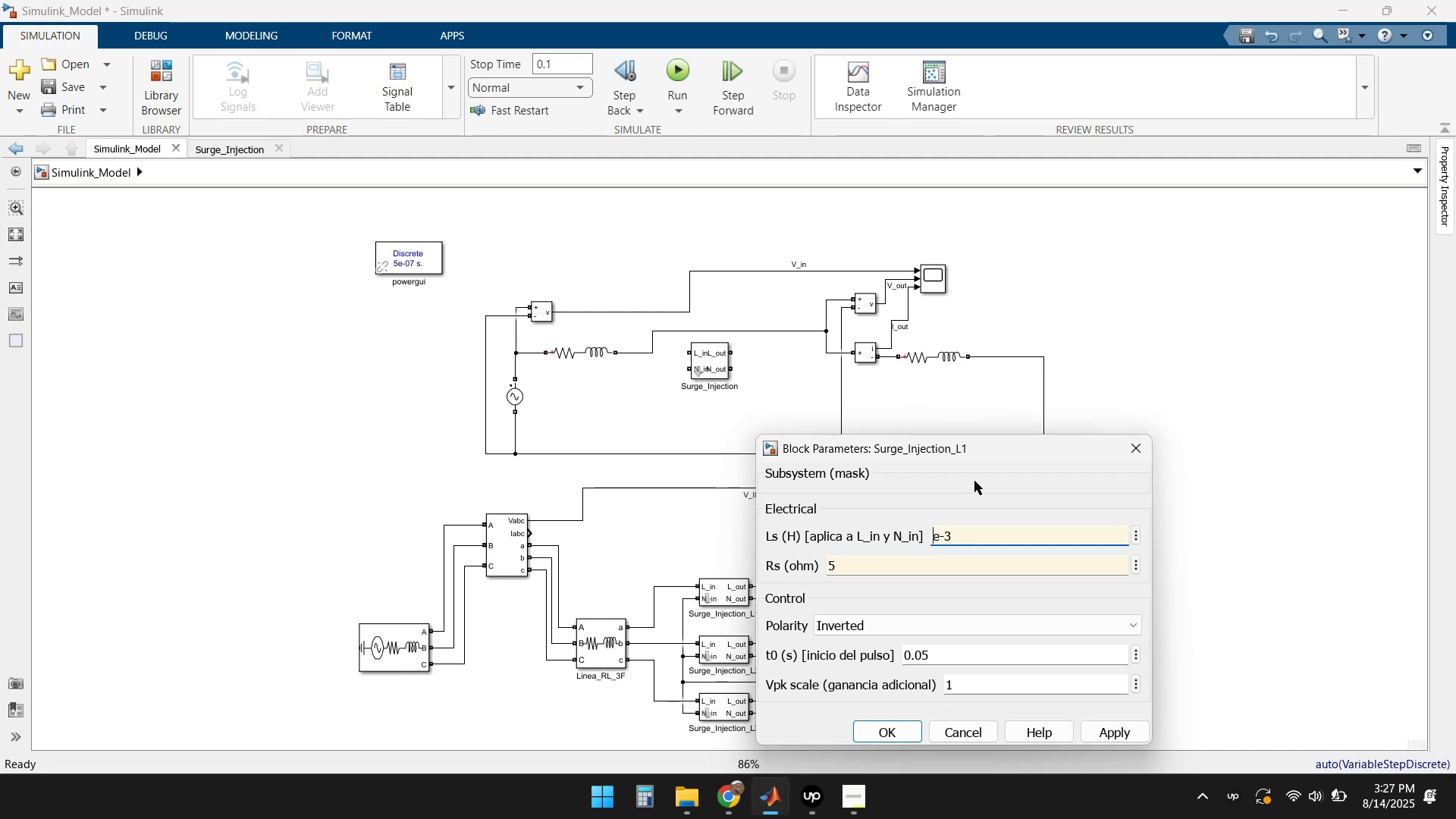 
key(Numpad5)
 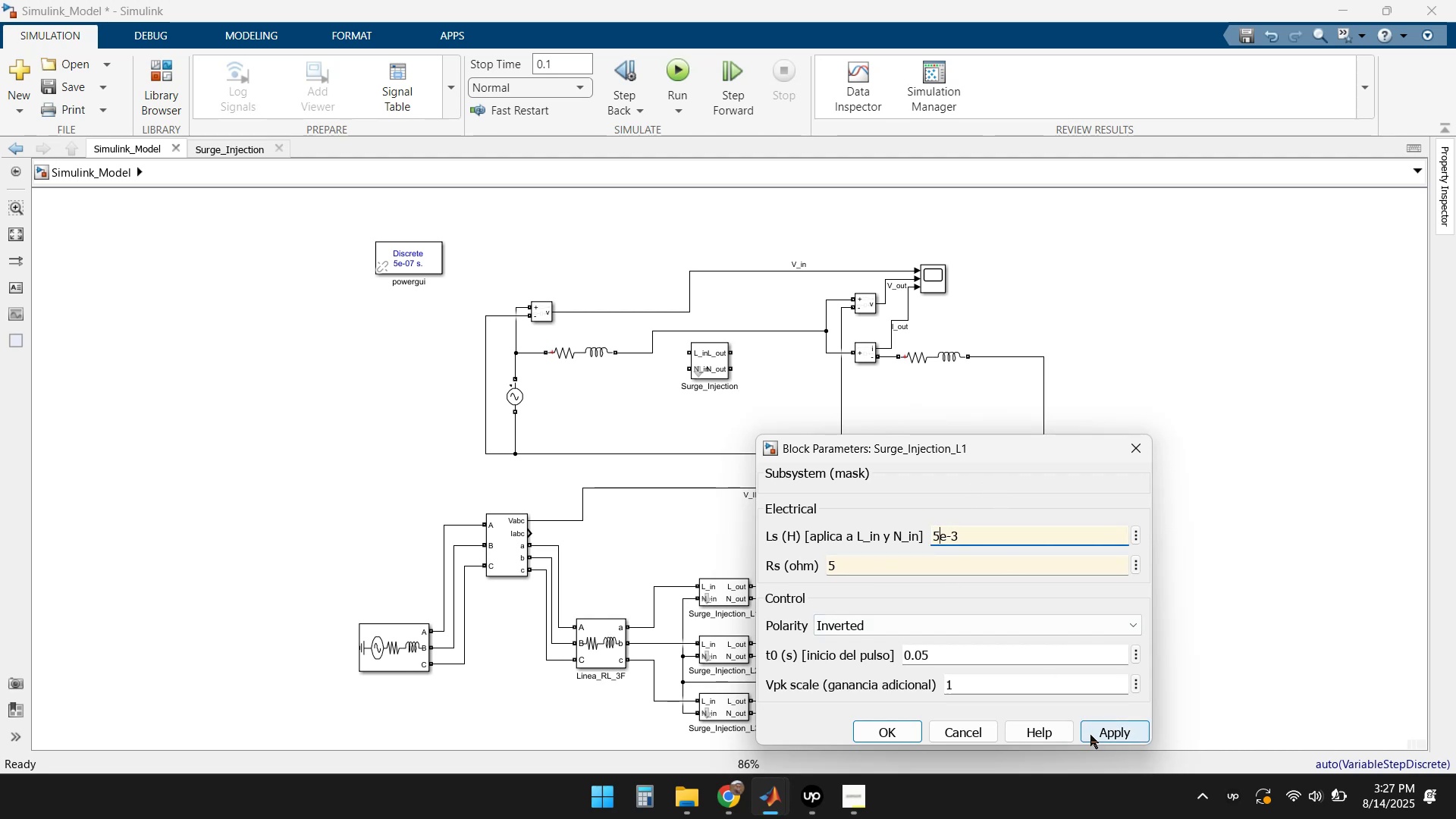 
left_click([904, 732])
 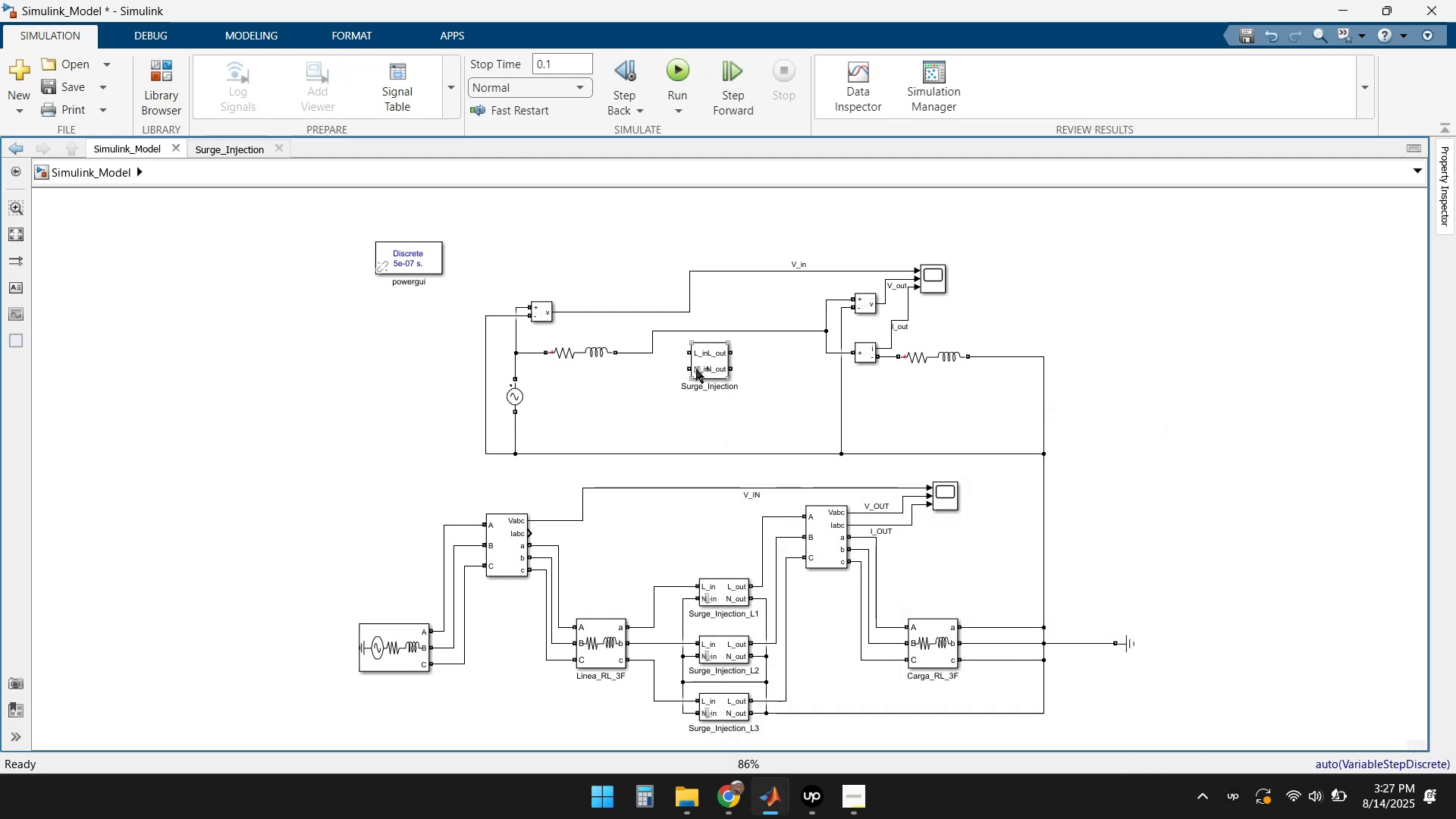 
scroll: coordinate [706, 359], scroll_direction: up, amount: 3.0
 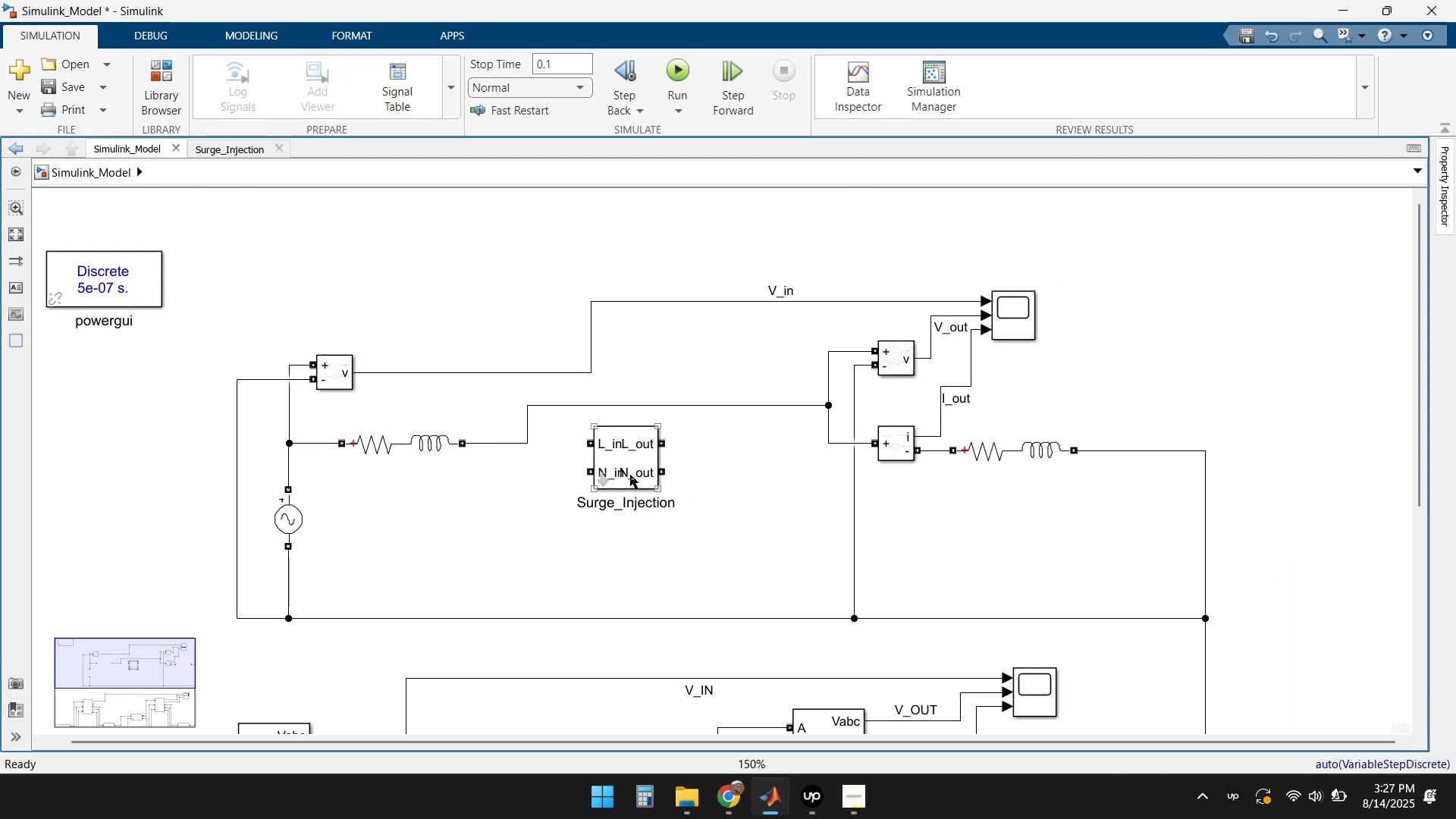 
double_click([629, 451])
 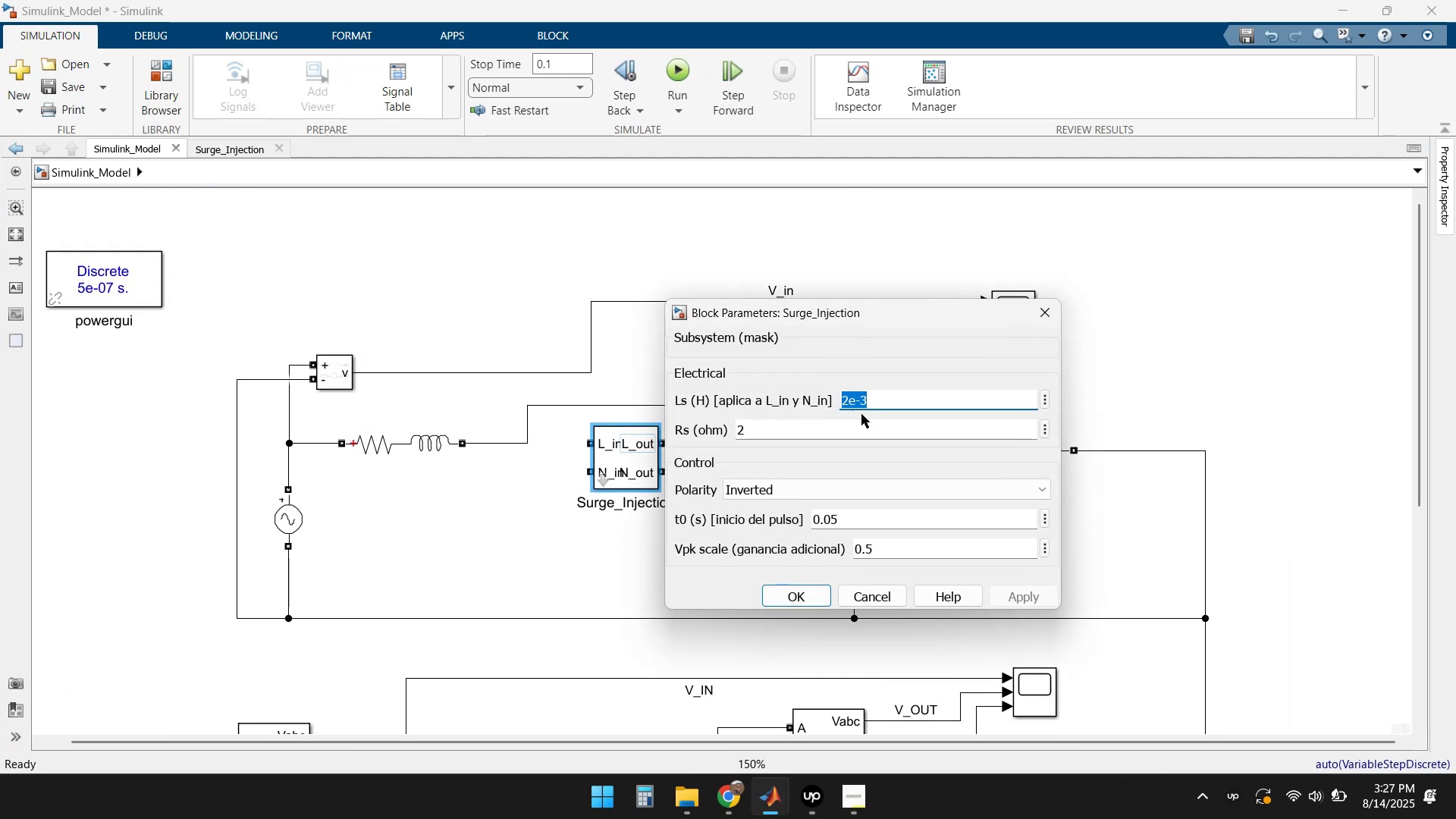 
left_click([891, 403])
 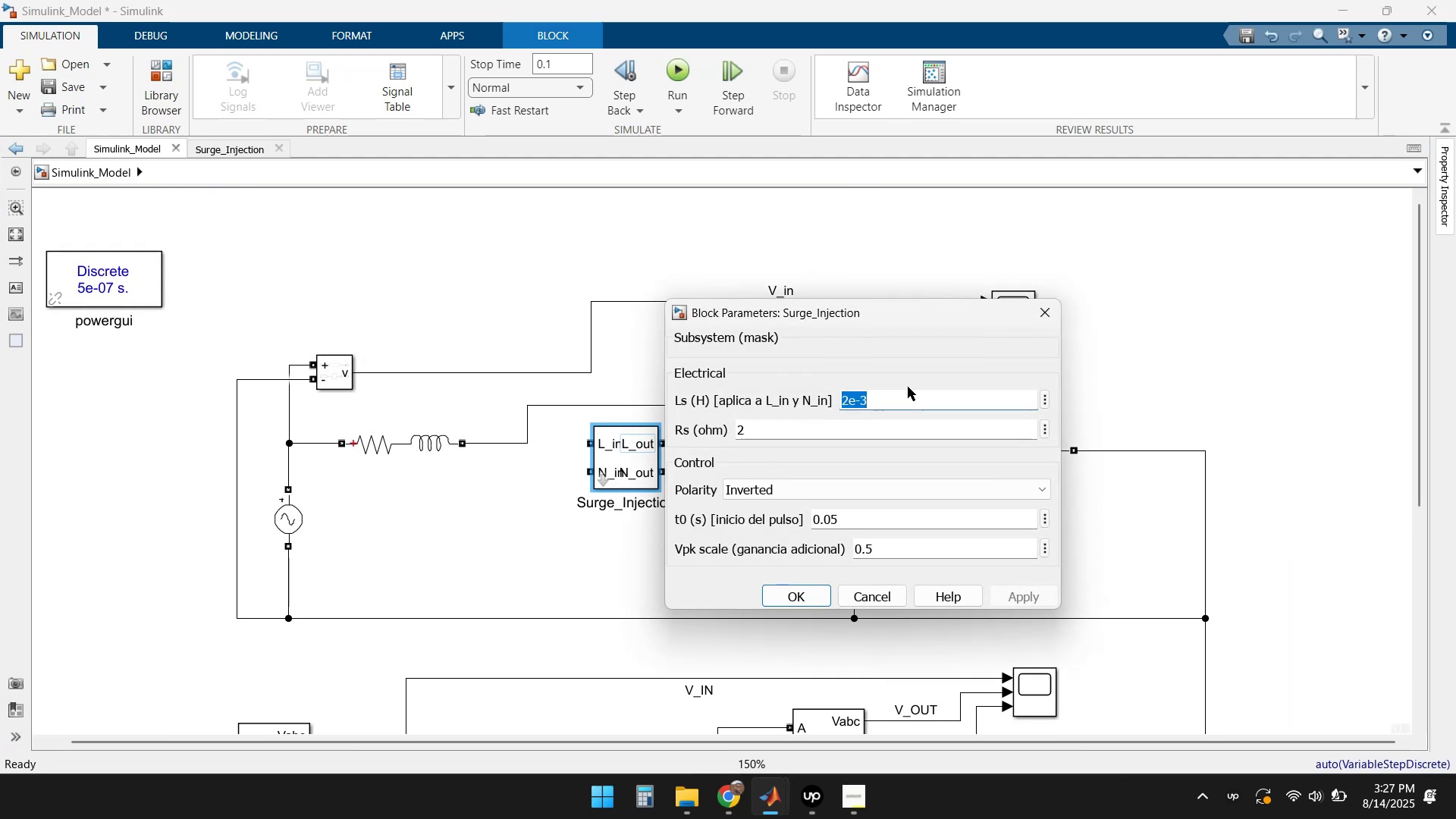 
key(Home)
 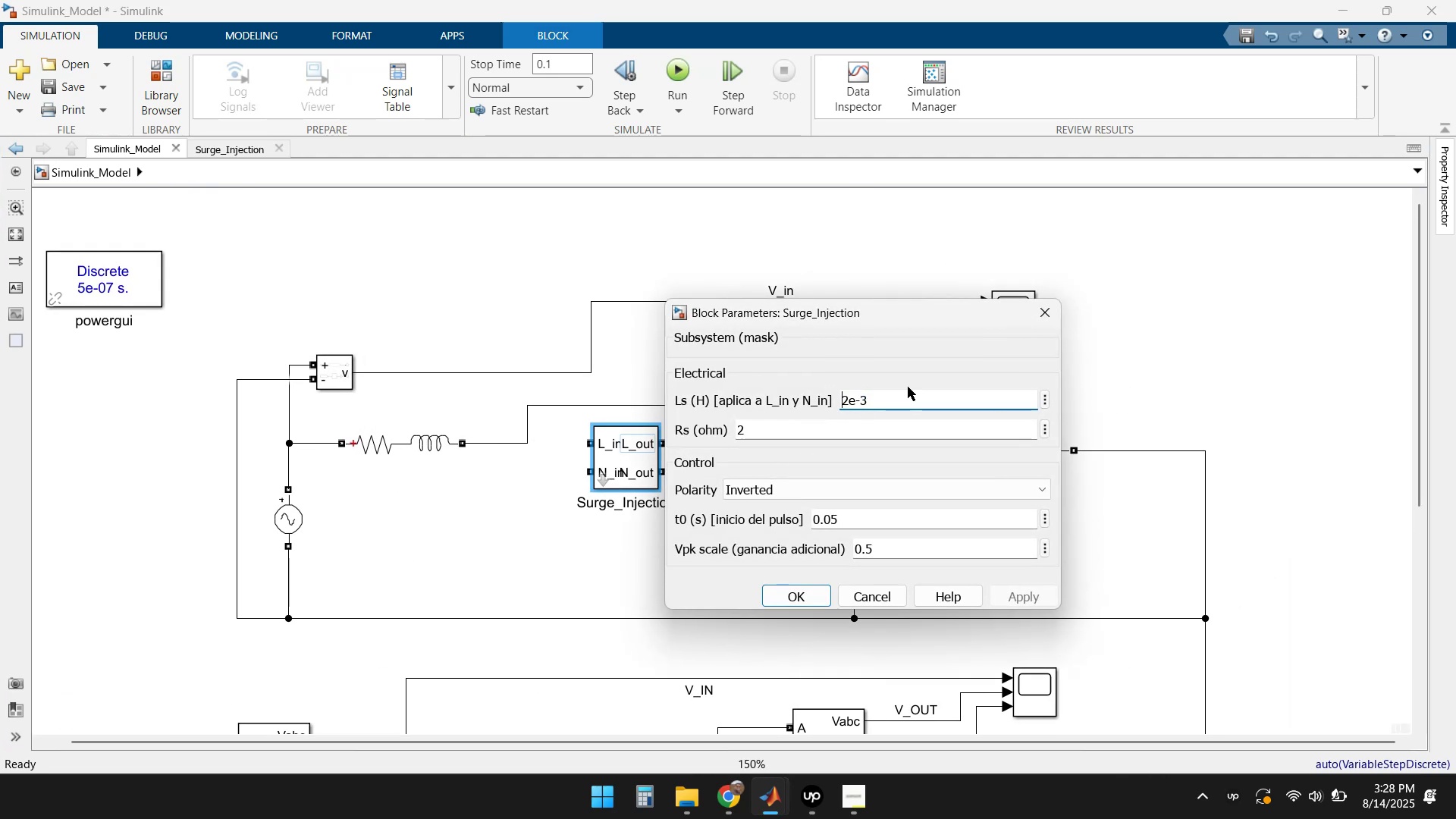 
key(Delete)
 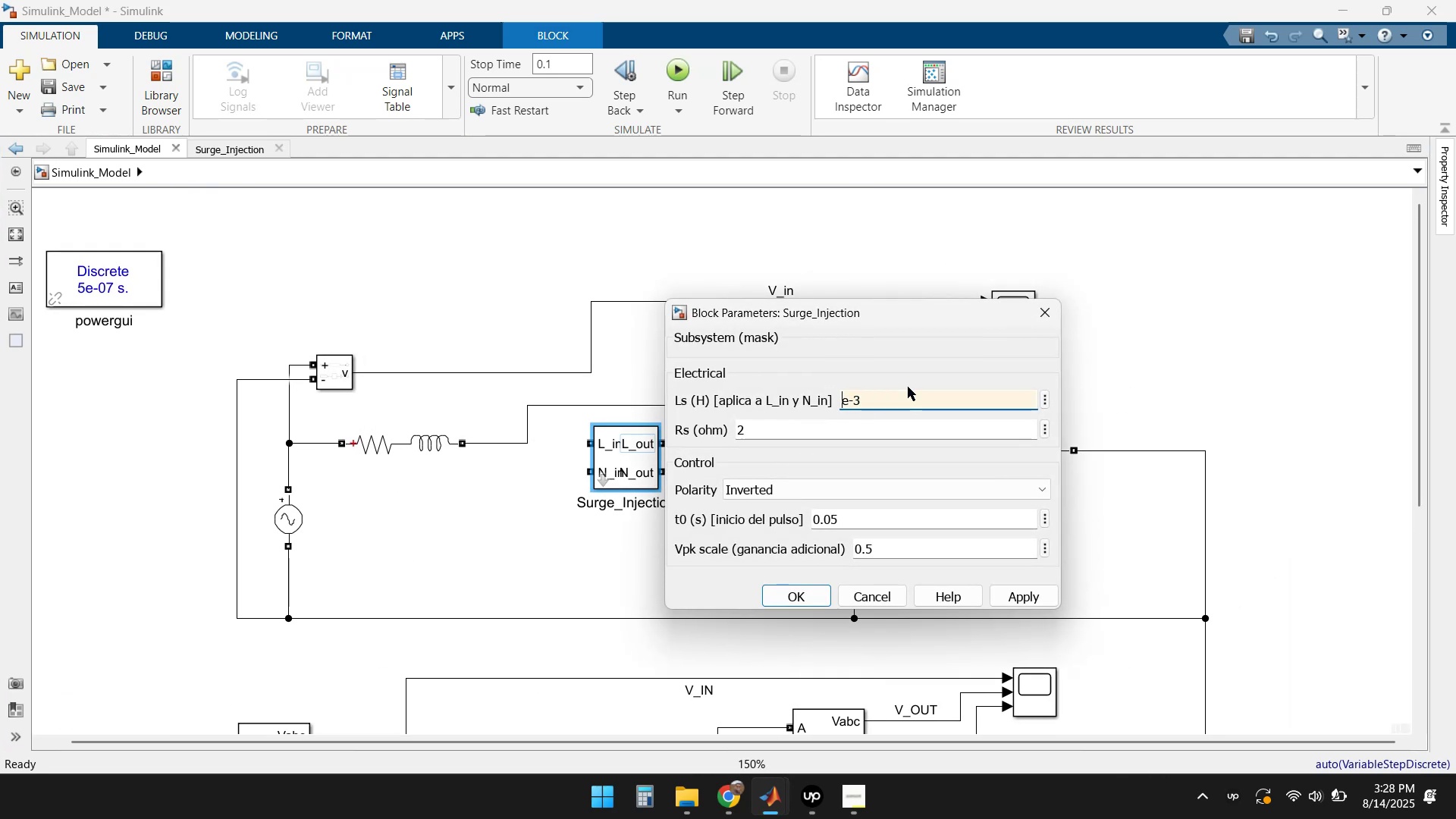 
key(Numpad5)
 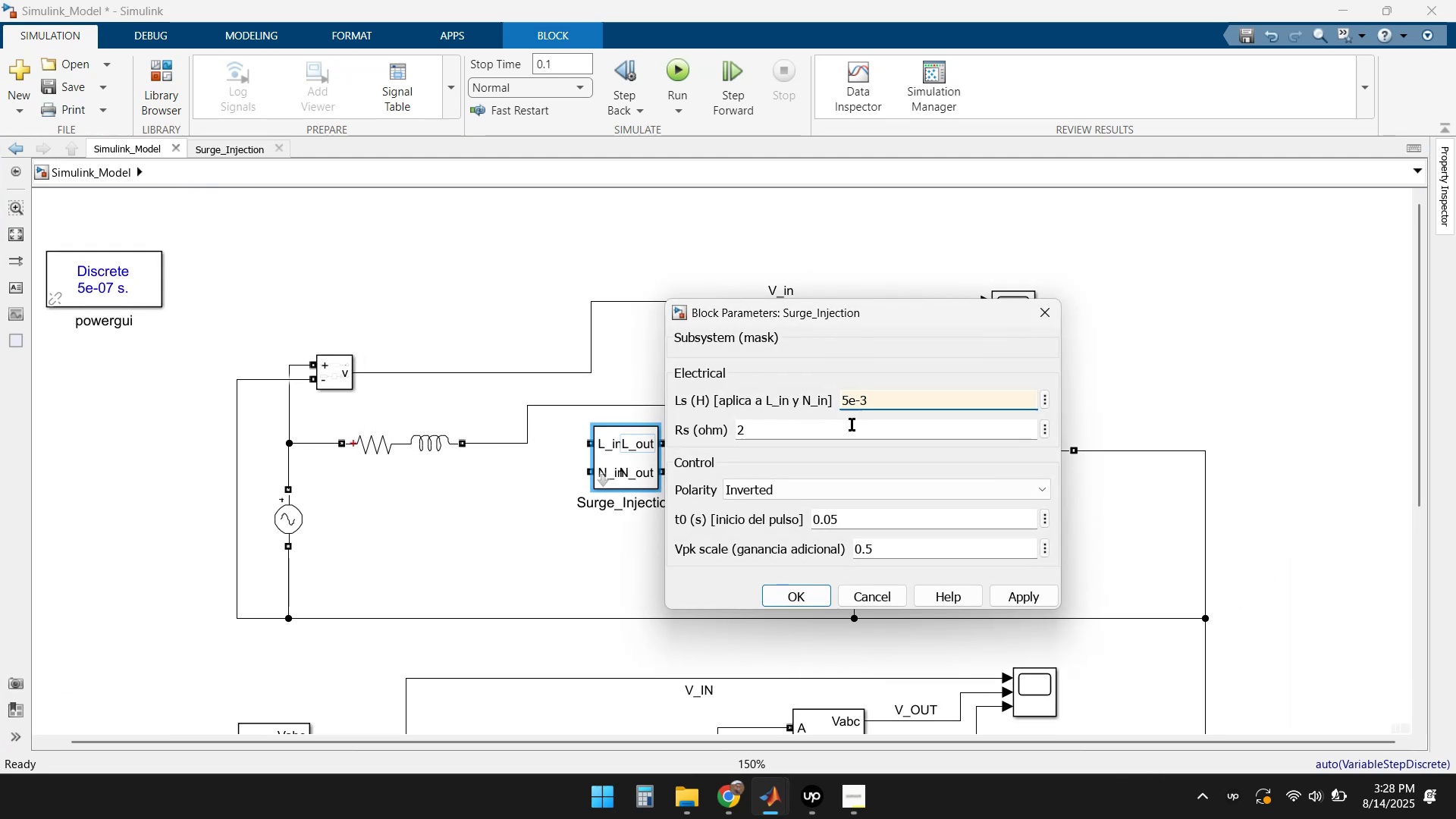 
left_click([839, 431])
 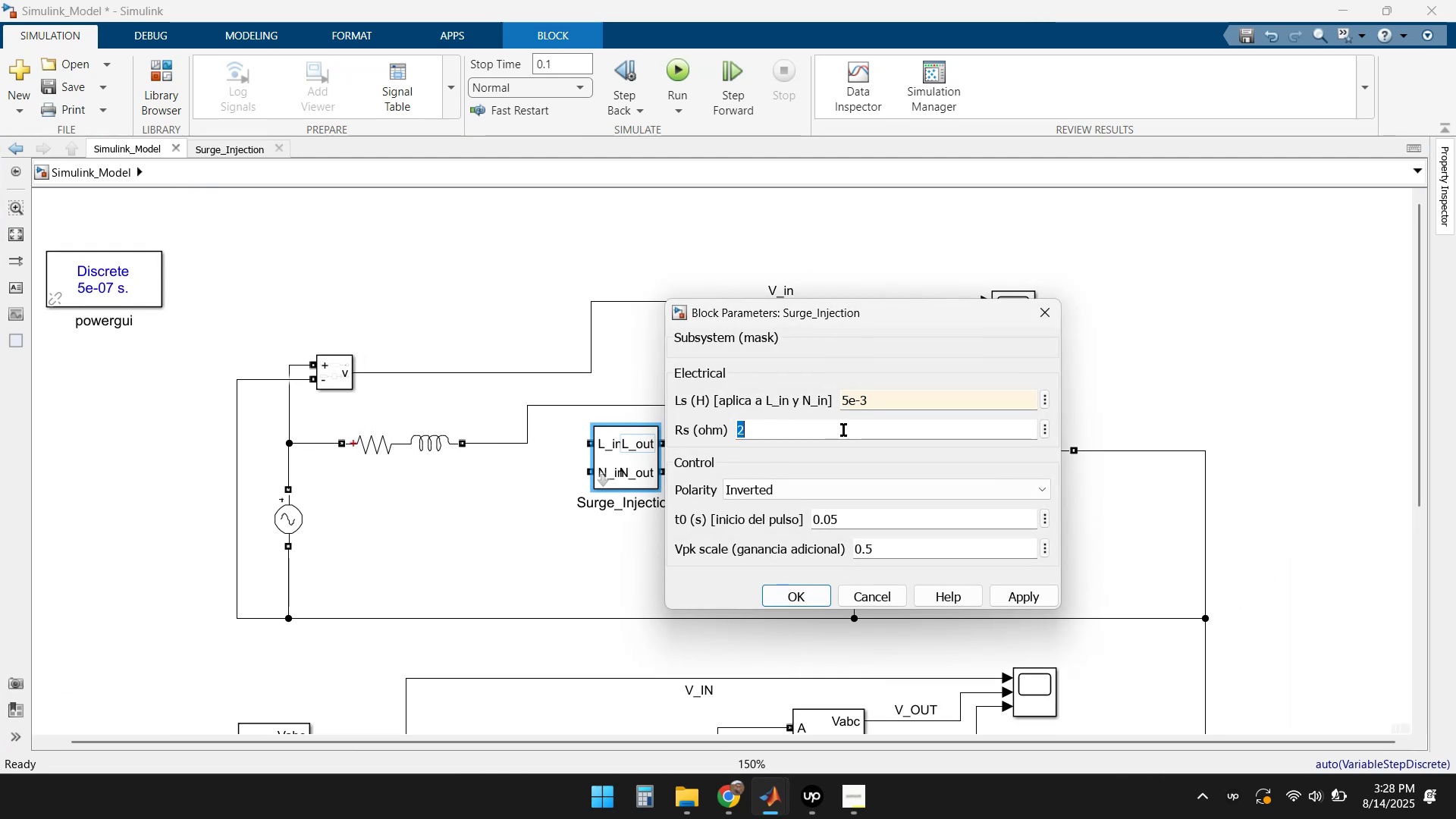 
key(Numpad5)
 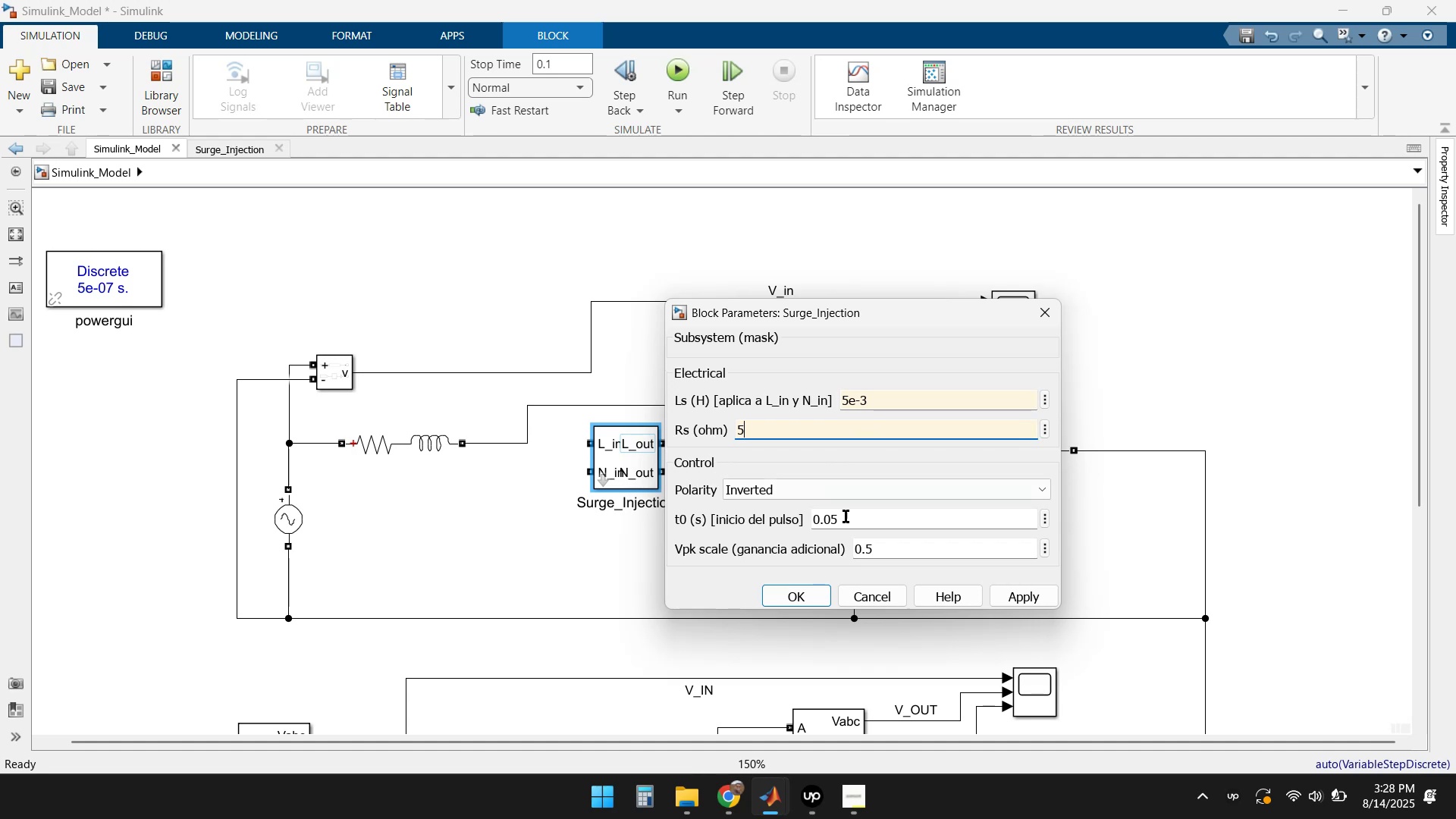 
left_click([799, 596])
 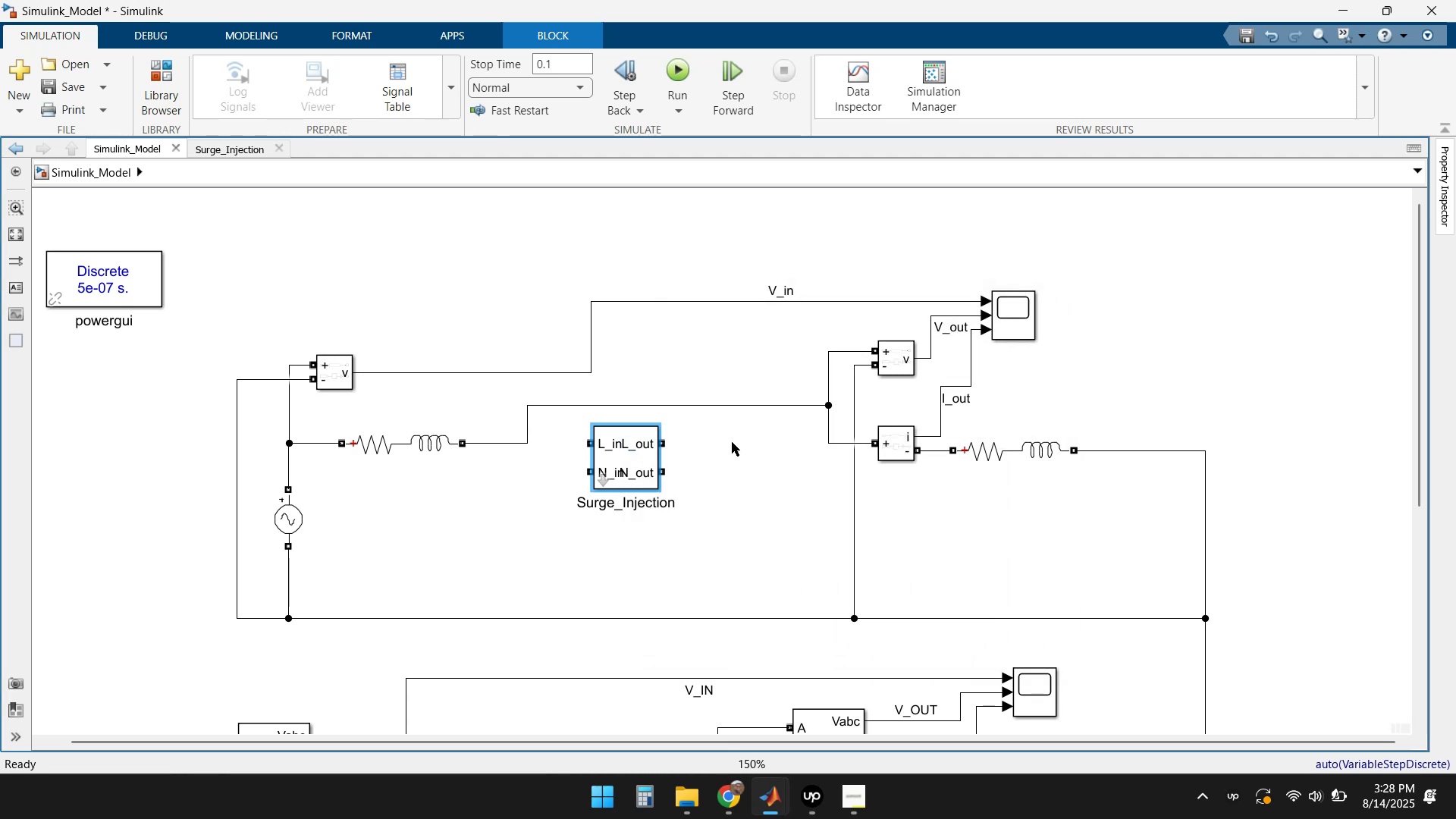 
left_click([729, 405])
 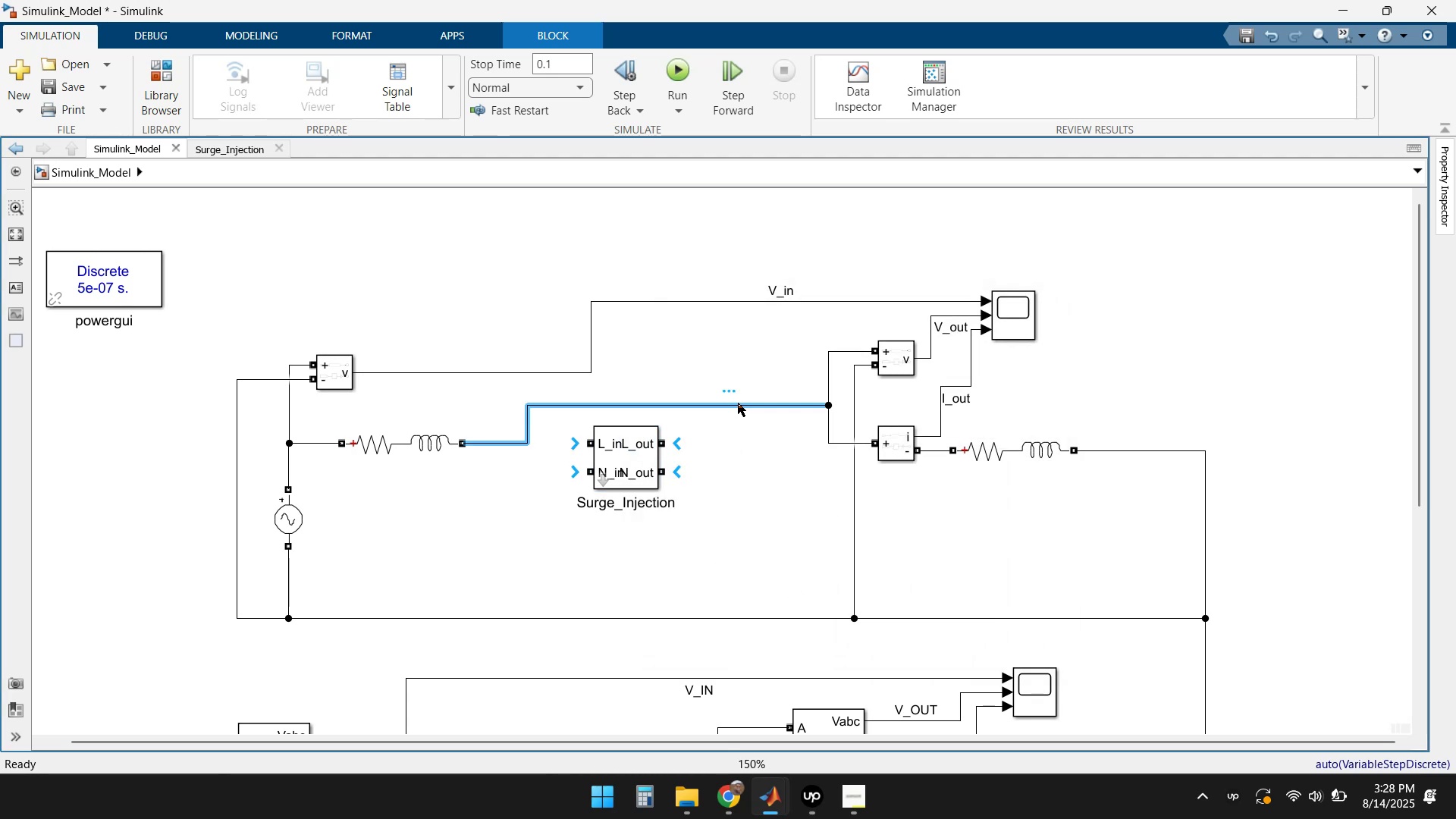 
key(Delete)
 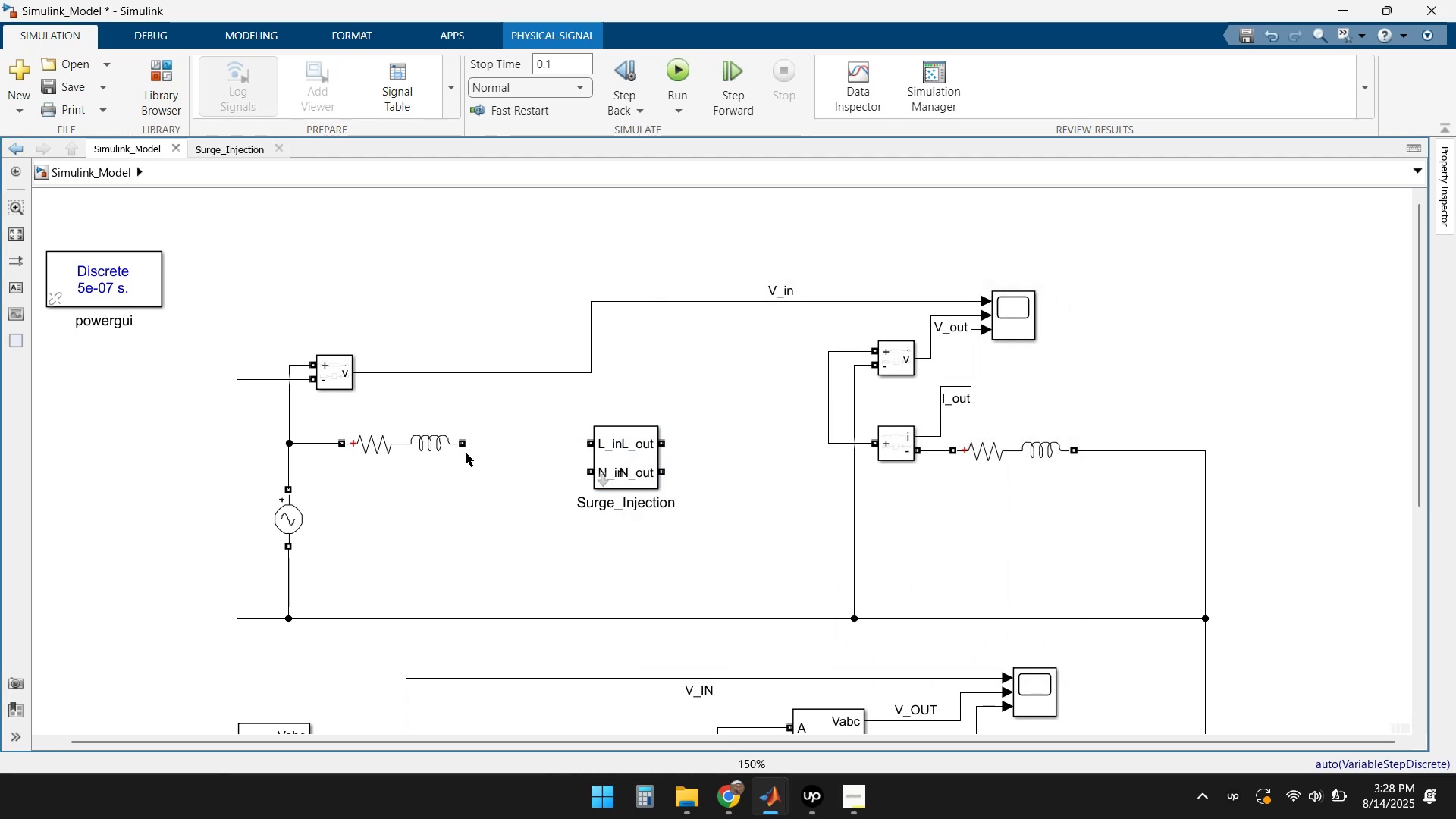 
left_click_drag(start_coordinate=[464, 445], to_coordinate=[592, 445])
 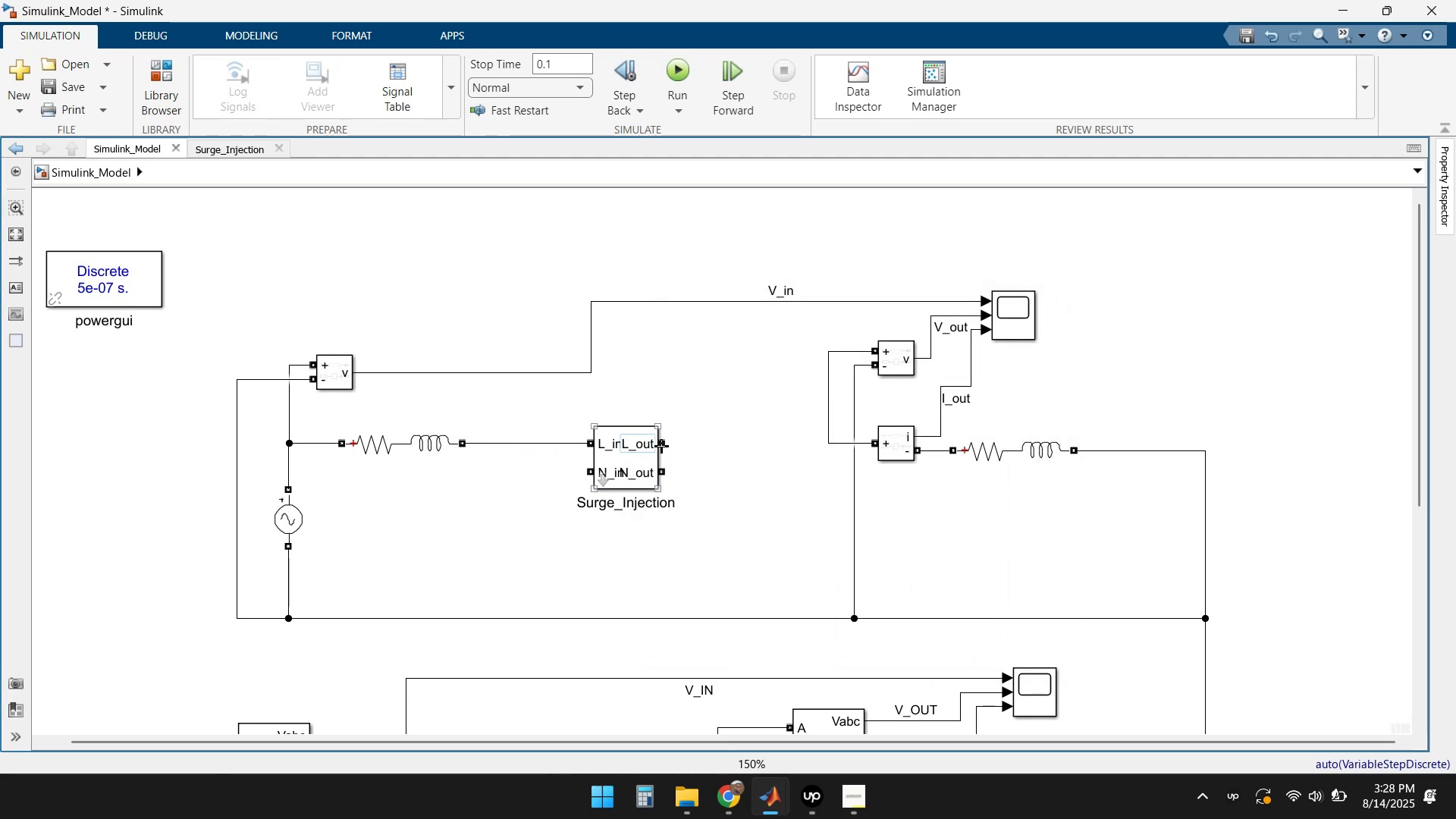 
left_click_drag(start_coordinate=[662, 445], to_coordinate=[824, 443])
 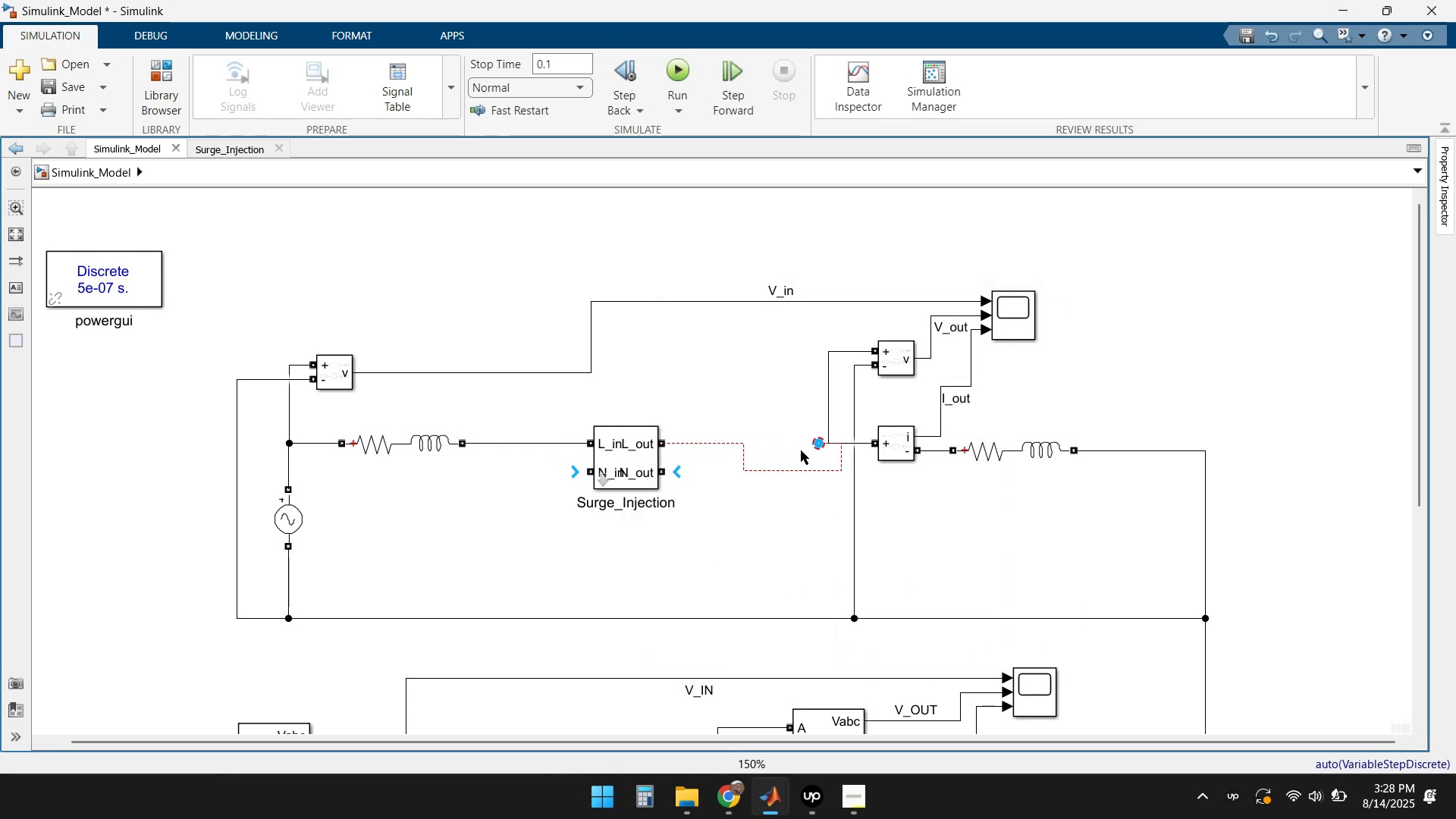 
left_click_drag(start_coordinate=[817, 441], to_coordinate=[825, 441])
 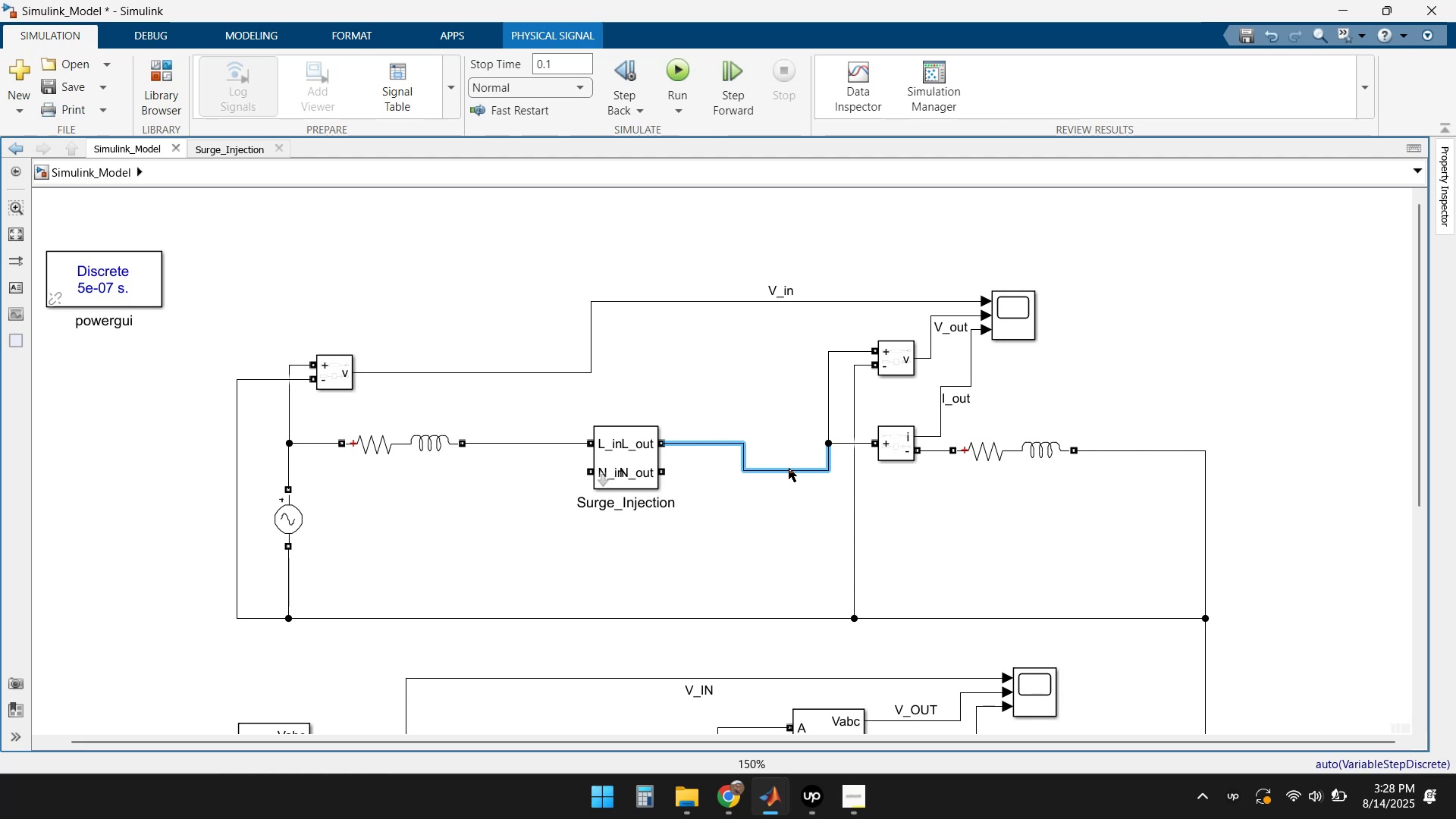 
left_click_drag(start_coordinate=[781, 466], to_coordinate=[785, 444])
 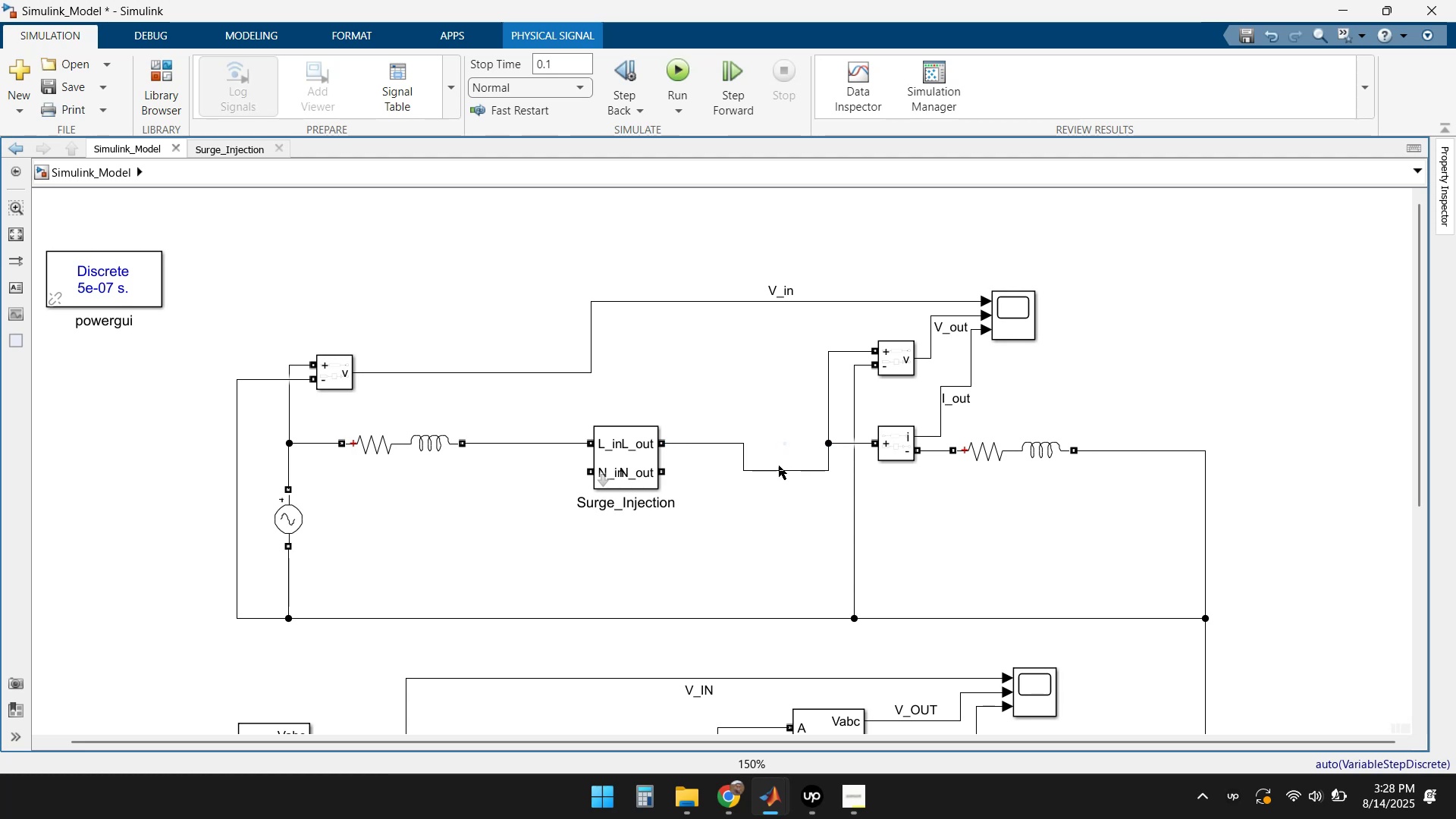 
left_click_drag(start_coordinate=[777, 470], to_coordinate=[784, 447])
 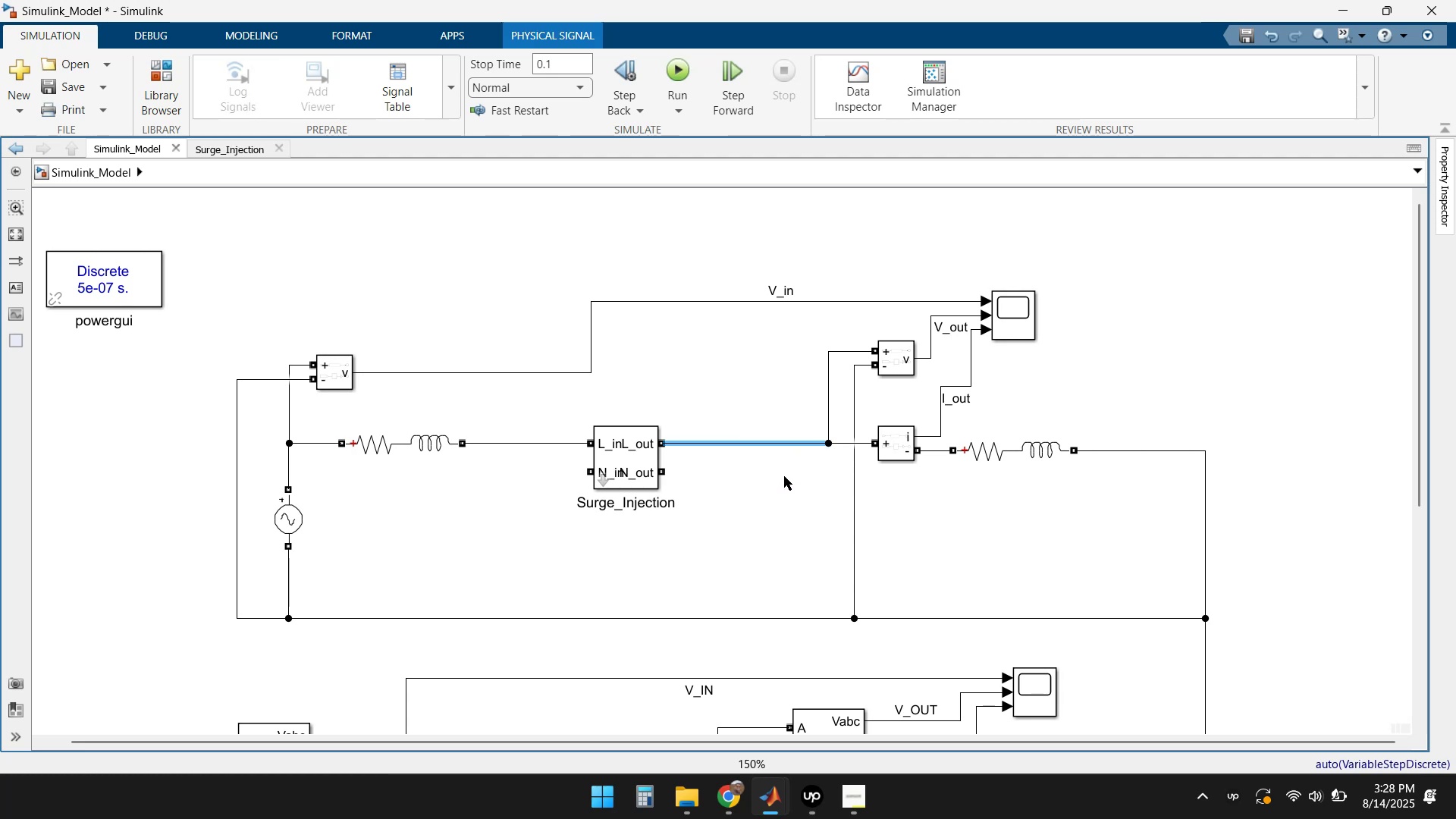 
left_click([786, 483])
 